 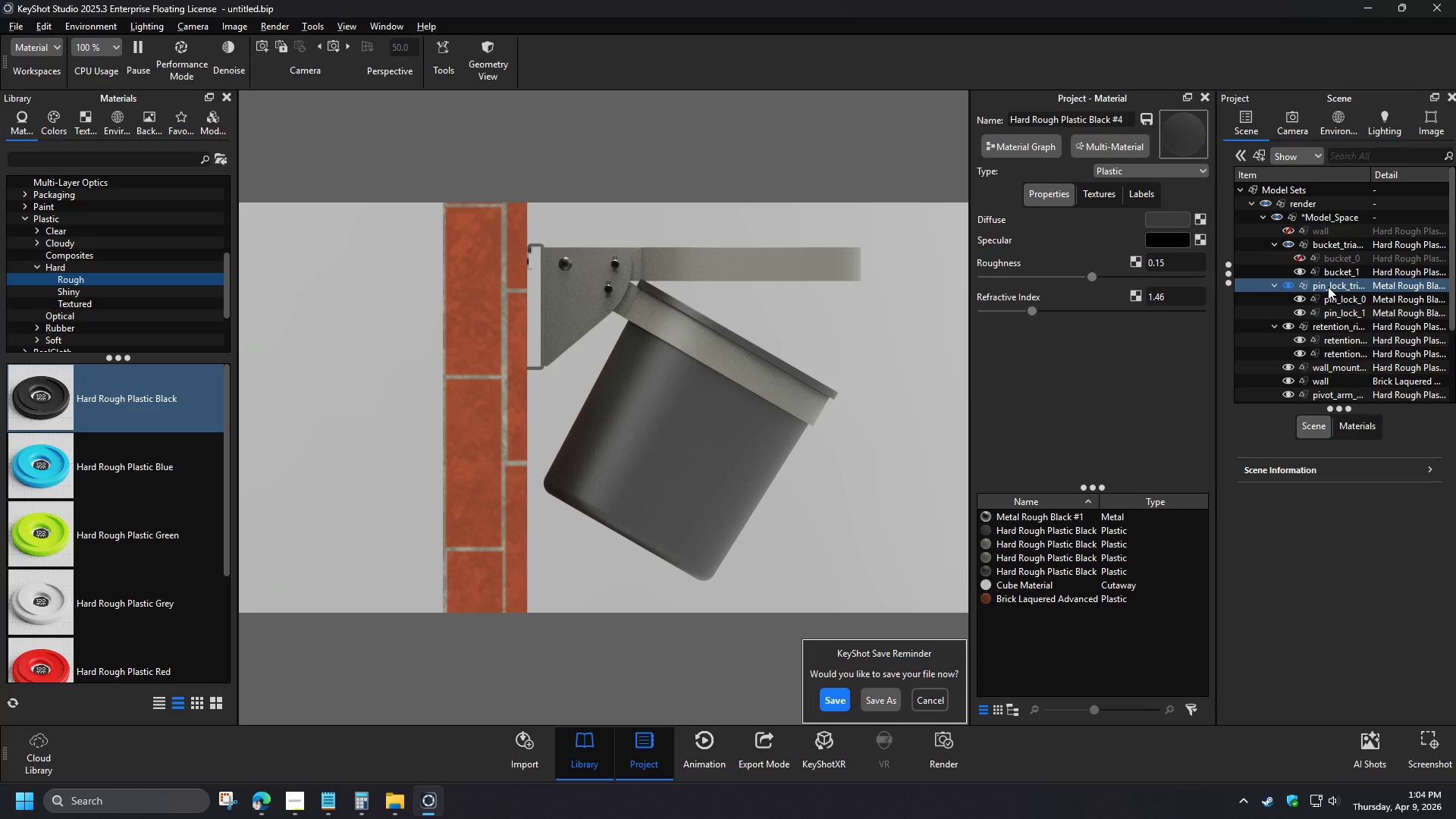 
left_click([1297, 340])
 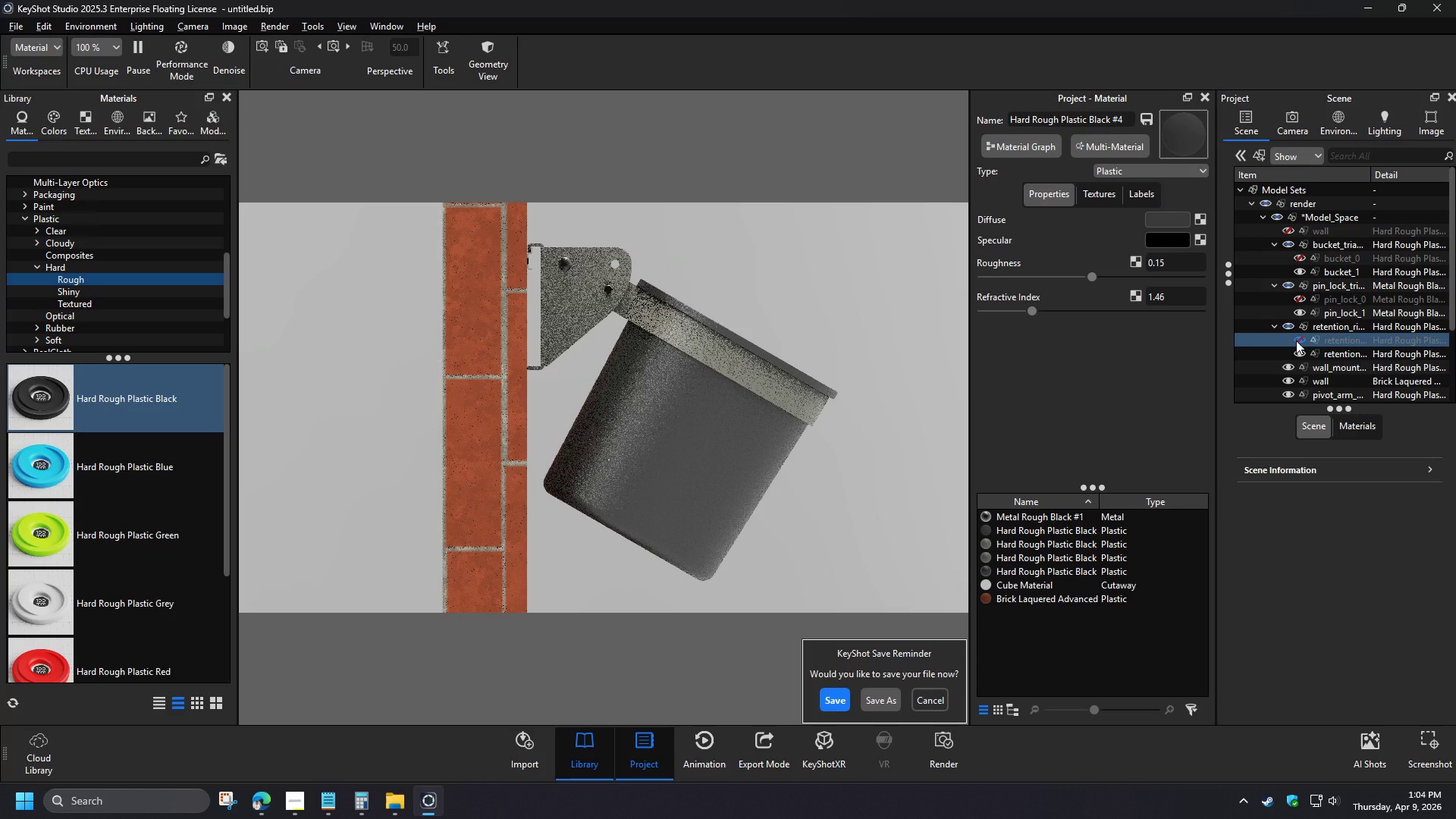 
left_click([1275, 327])
 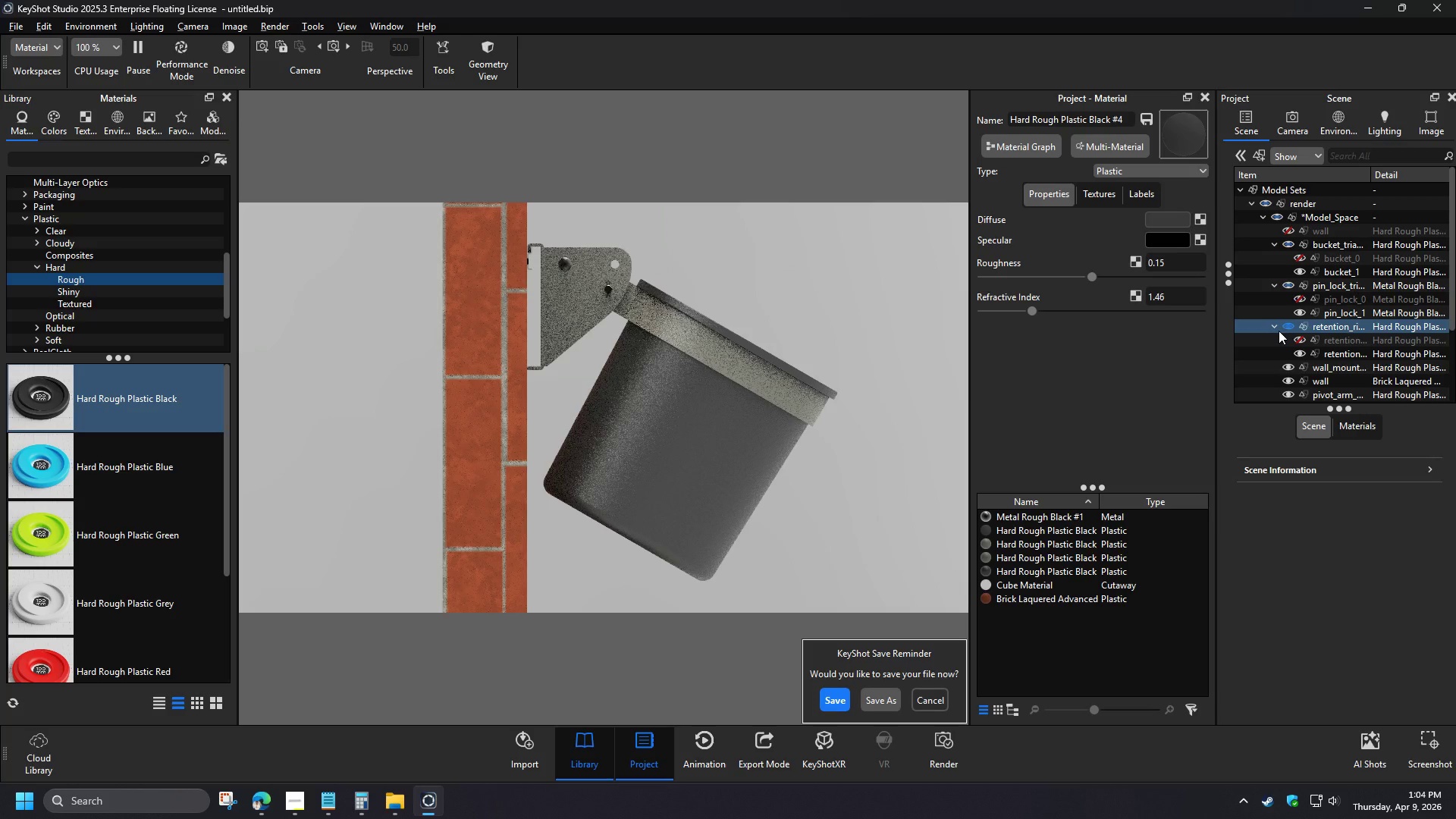 
left_click([1276, 246])
 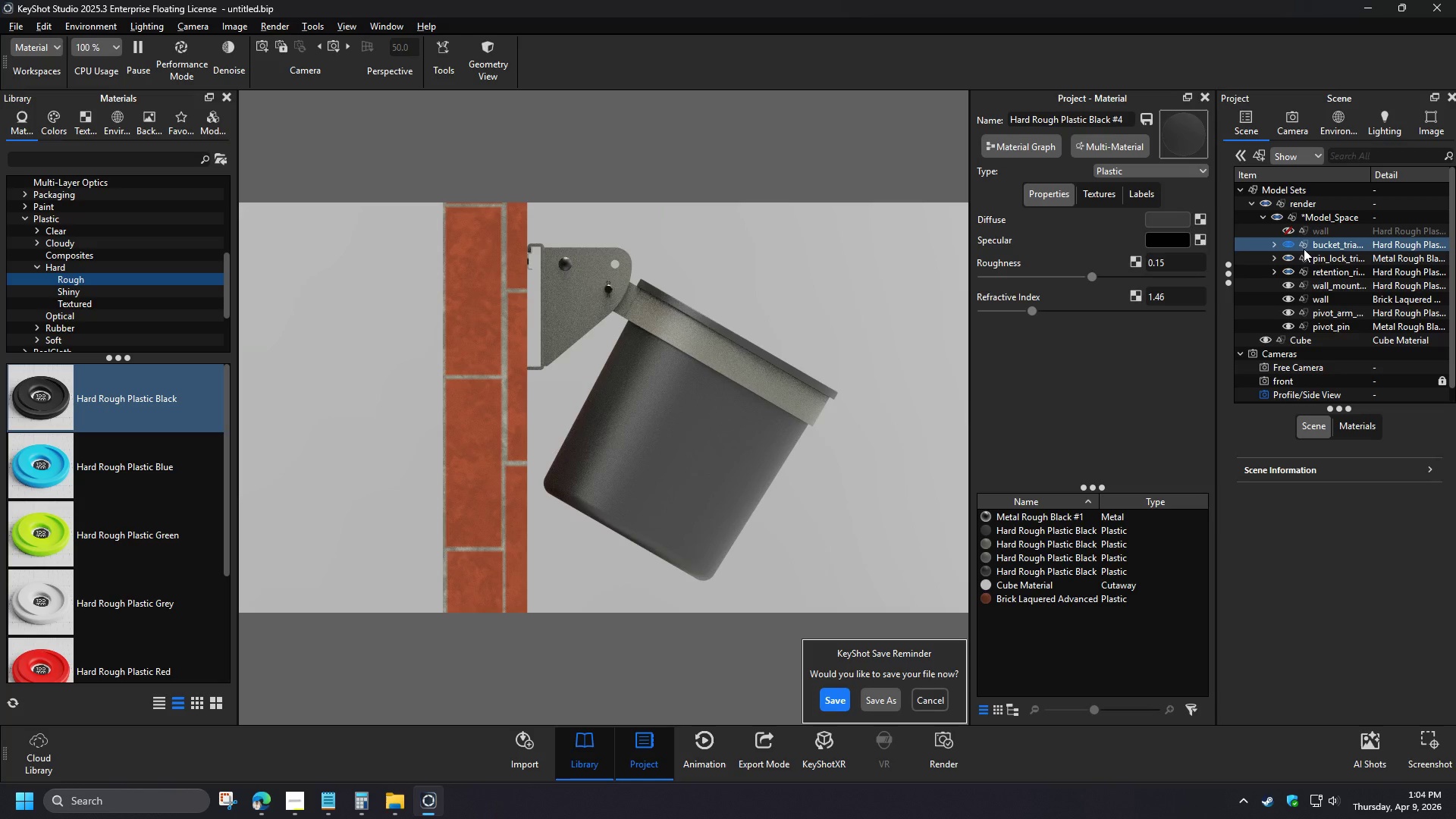 
wait(11.75)
 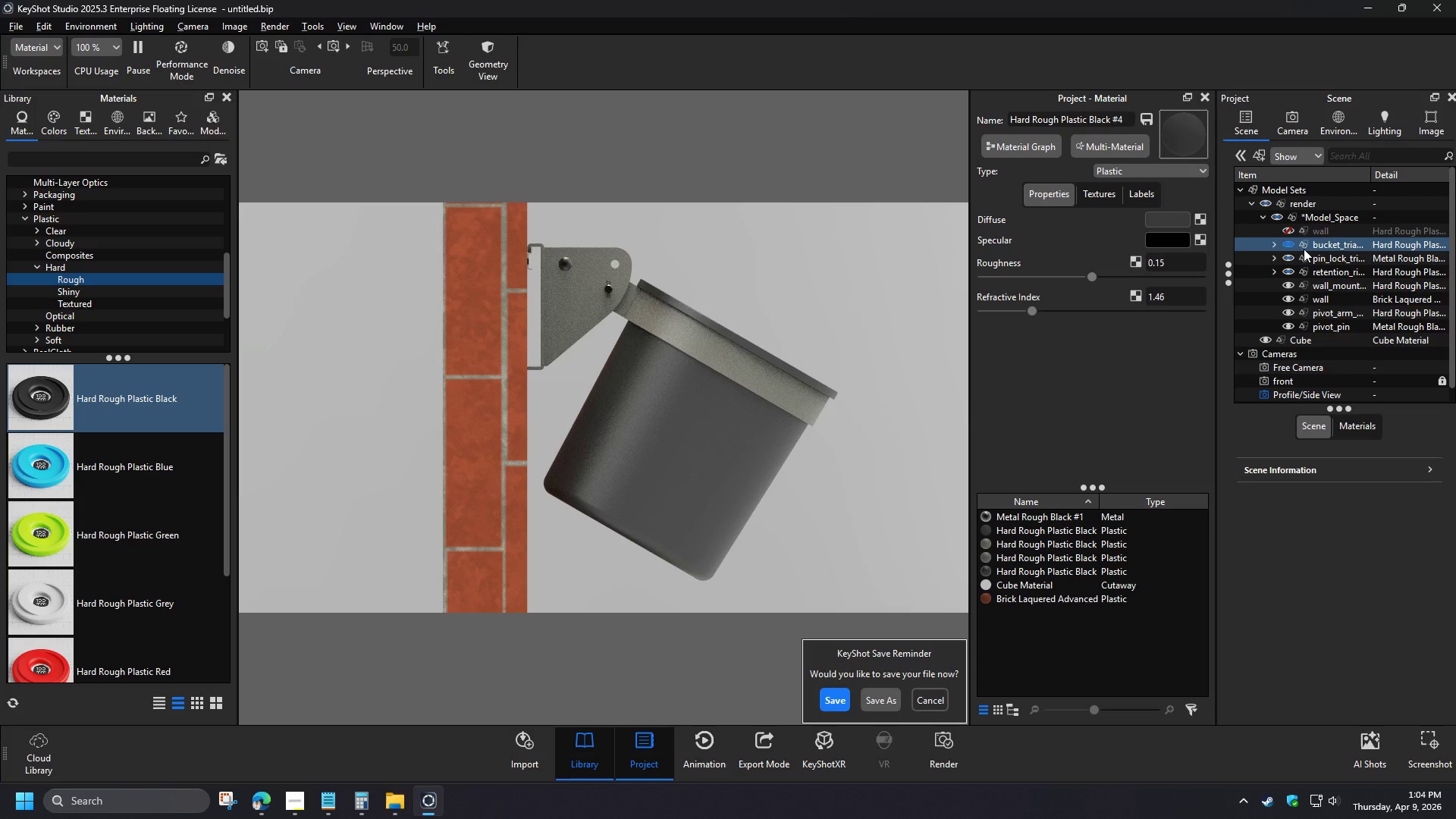 
left_click([1289, 313])
 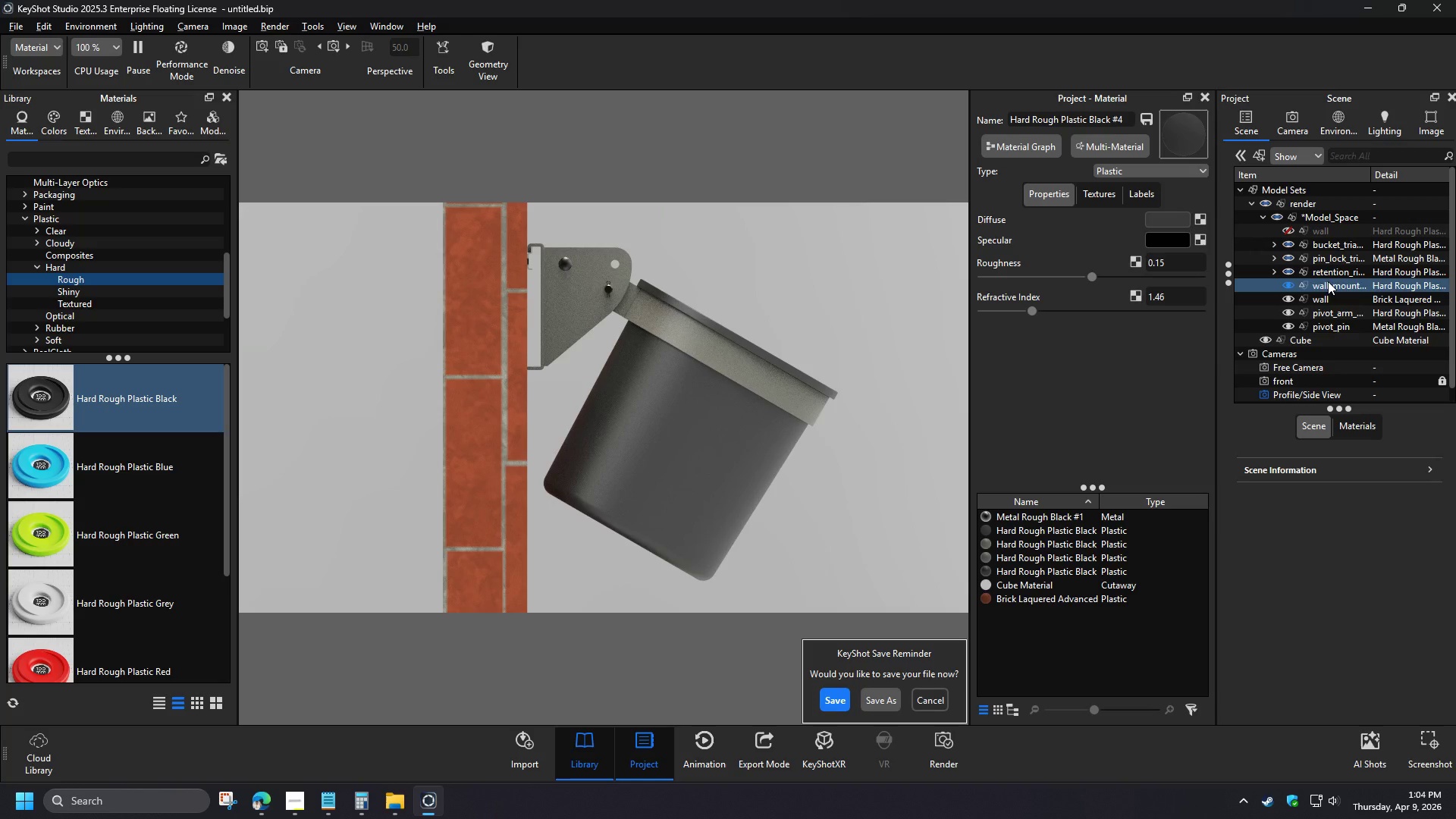 
left_click([1289, 313])
 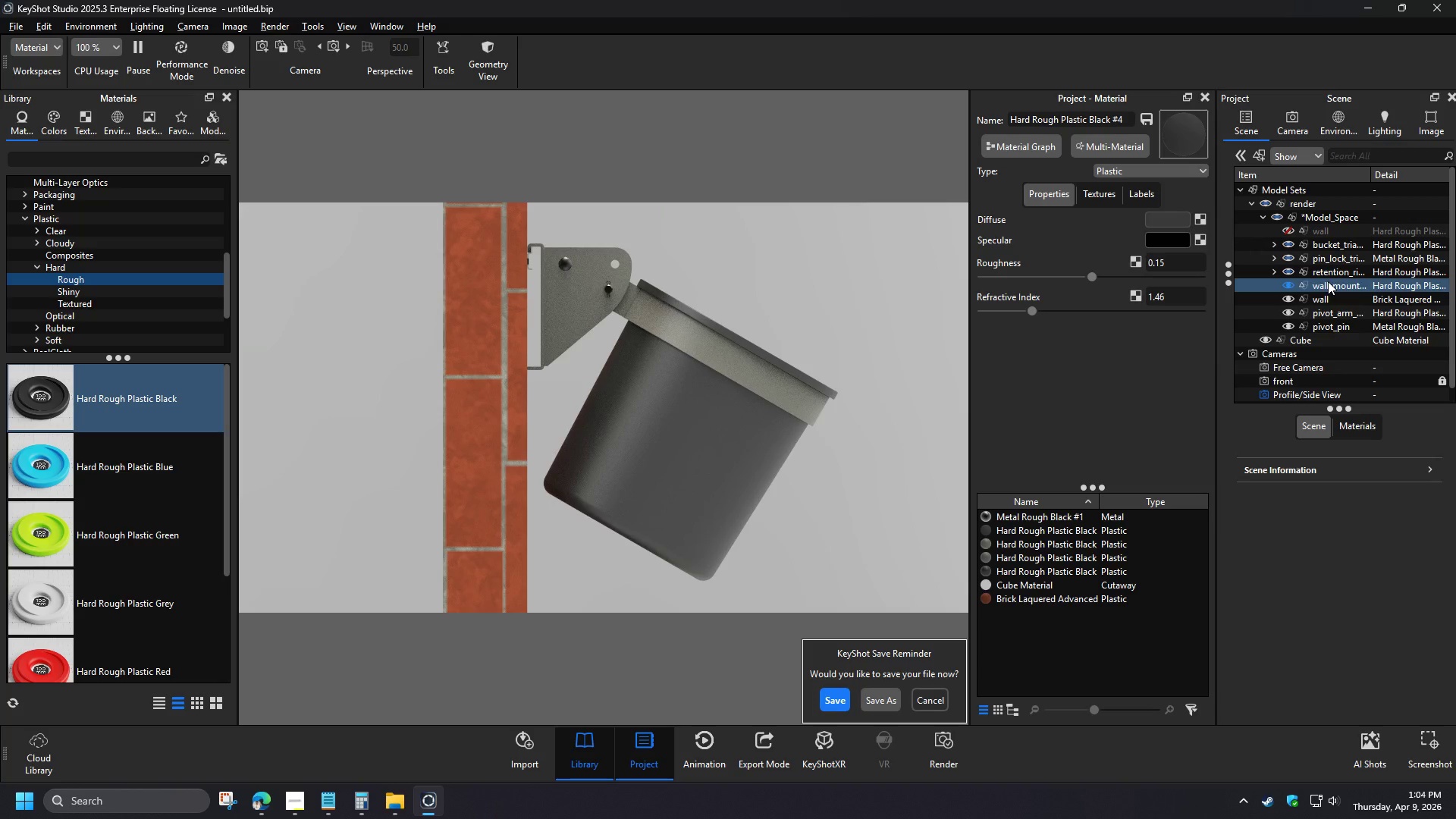 
left_click([1285, 326])
 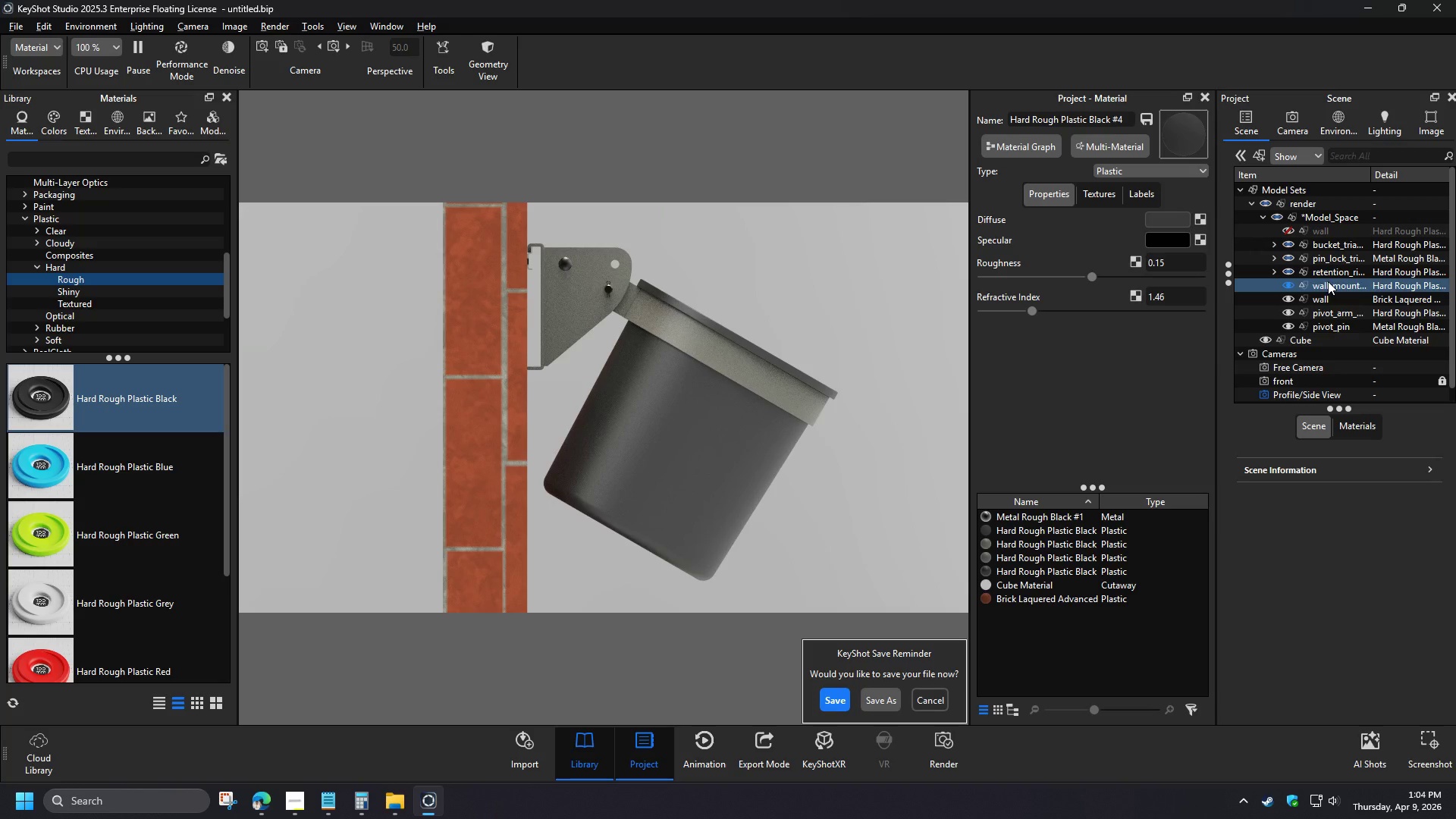 
left_click([1285, 326])
 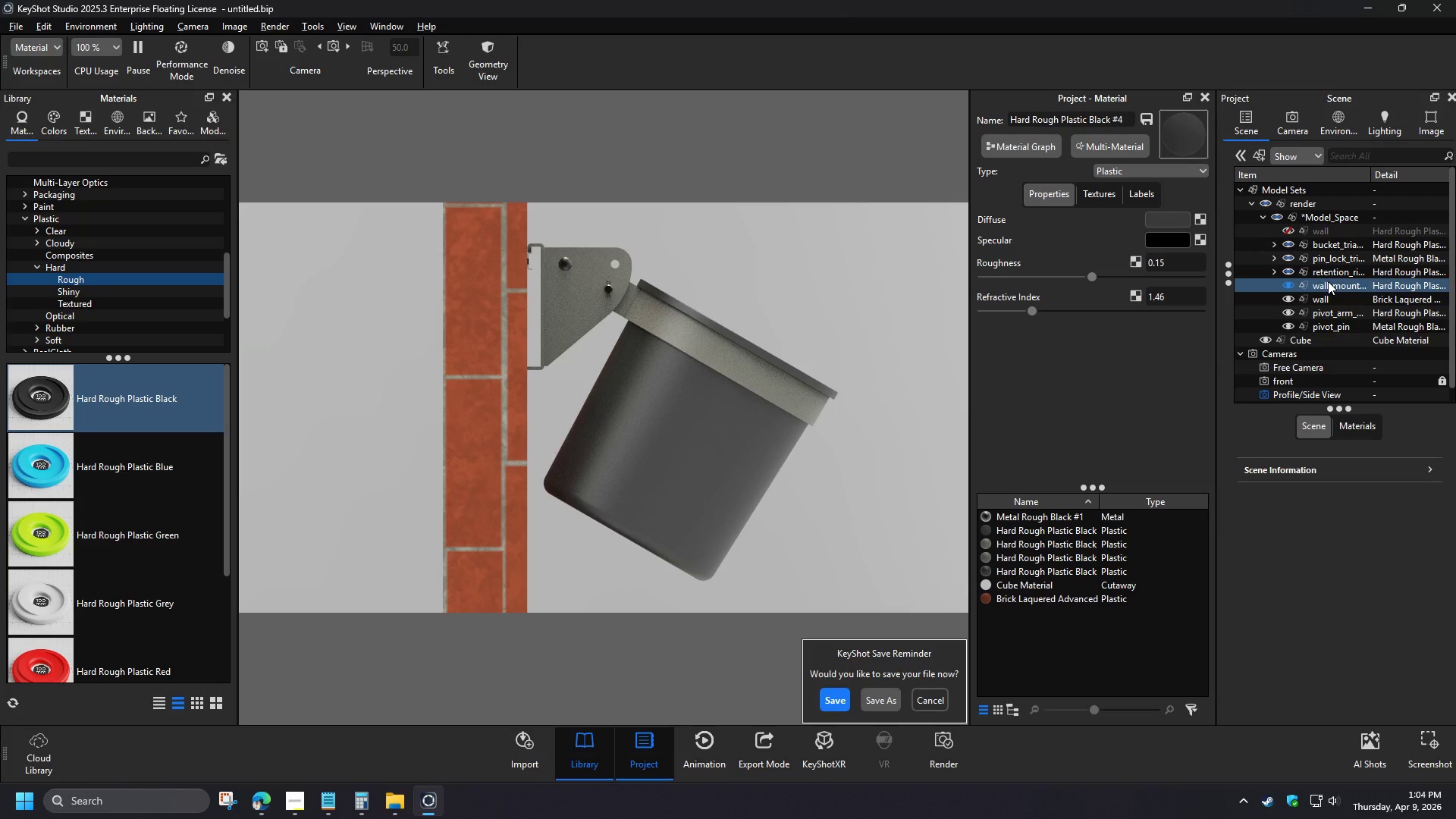 
hold_key(key=ControlLeft, duration=0.45)
 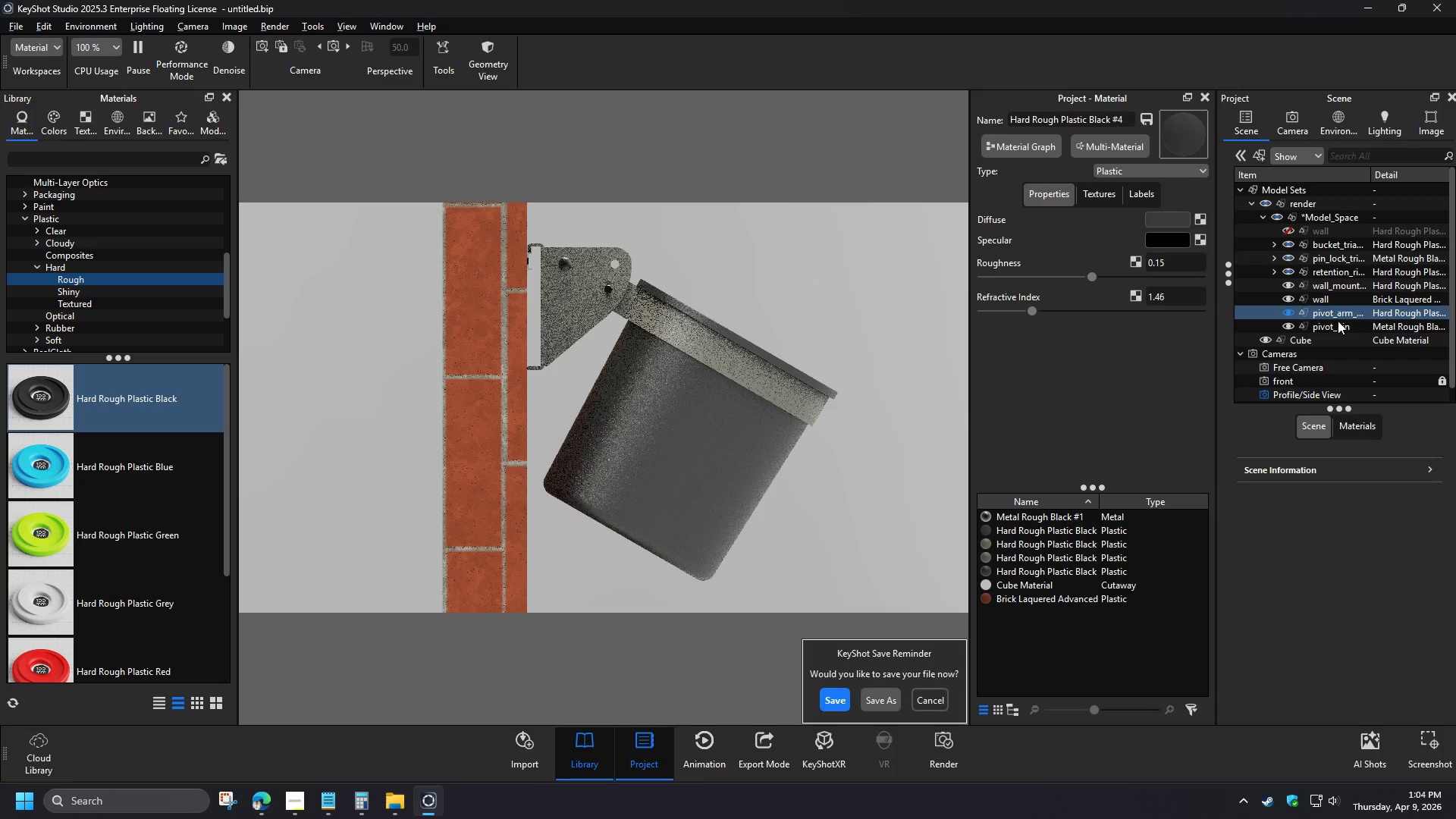 
left_click([1338, 314])
 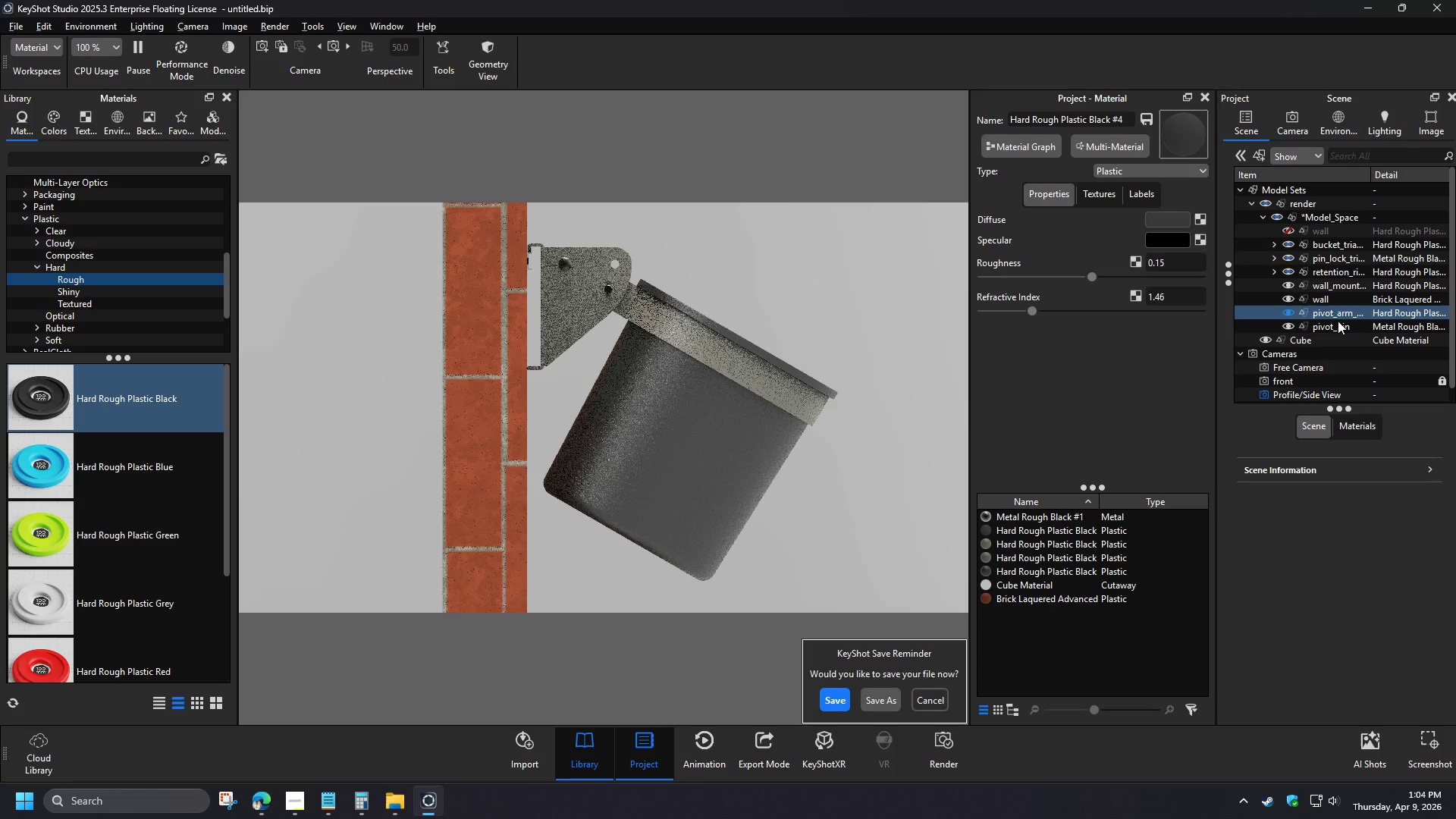 
hold_key(key=ShiftLeft, duration=0.89)
left_click([1335, 326])
 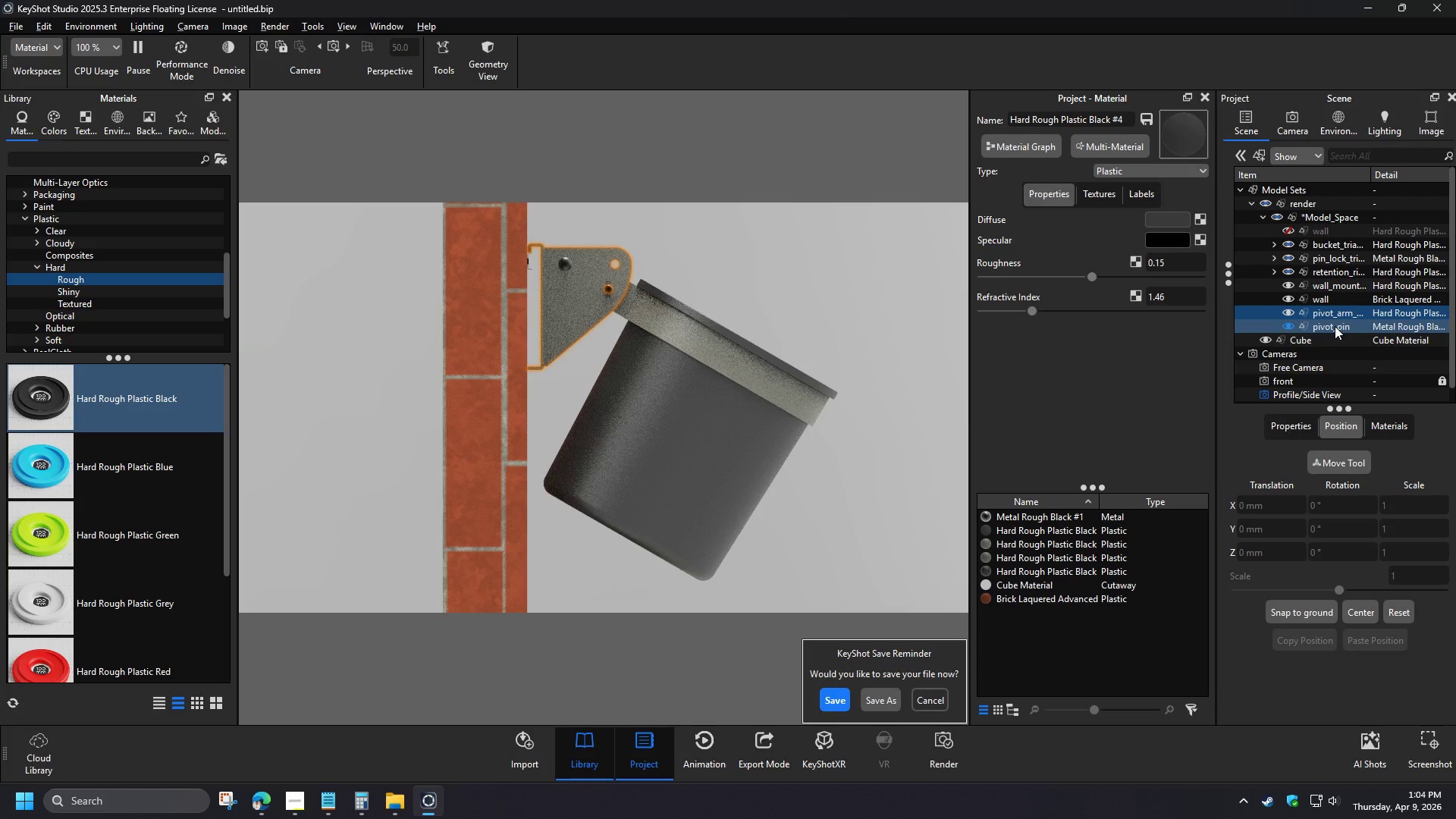 
hold_key(key=ControlLeft, duration=1.52)
left_click([1334, 274])
 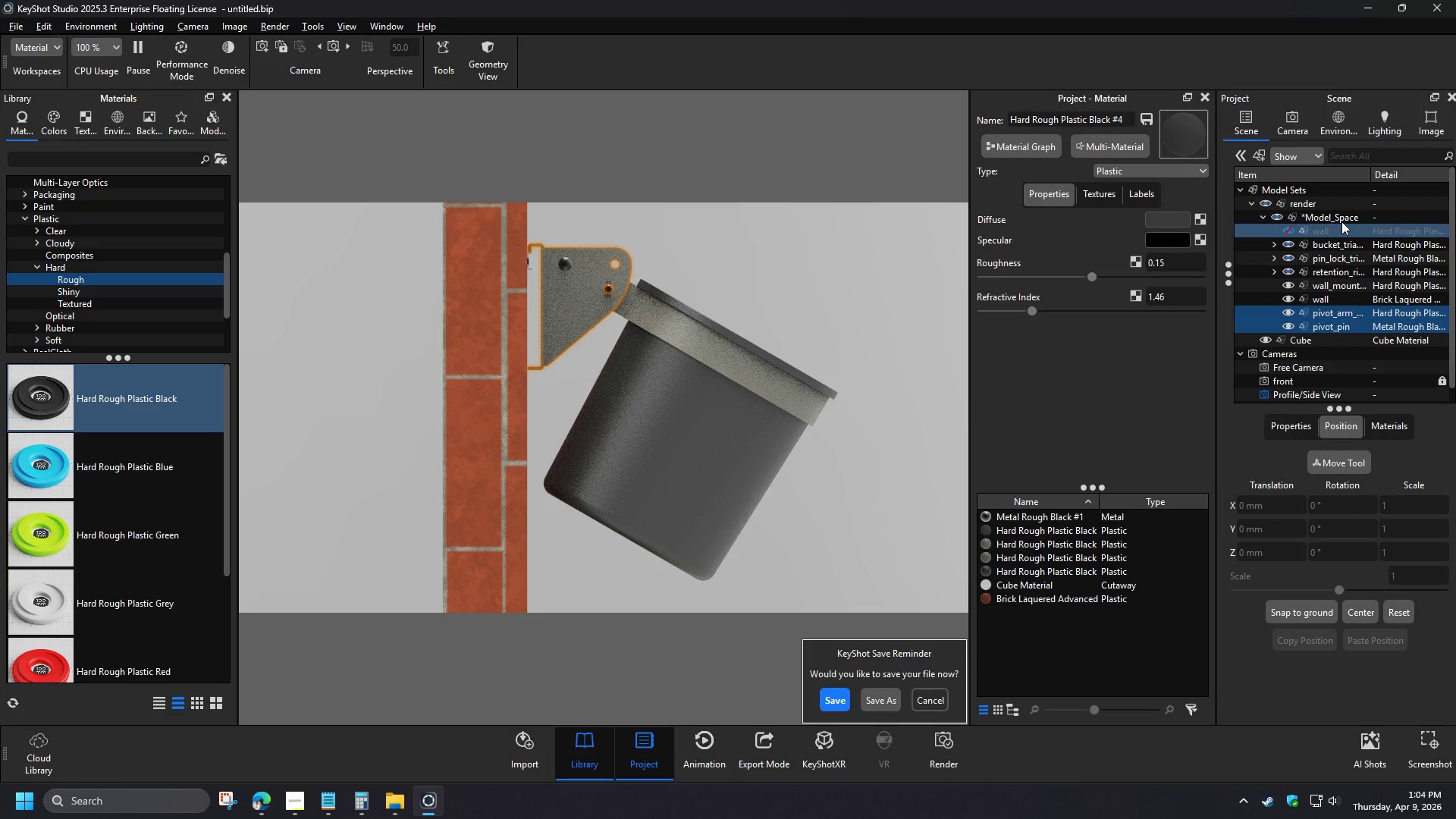 
double_click([1334, 257])
 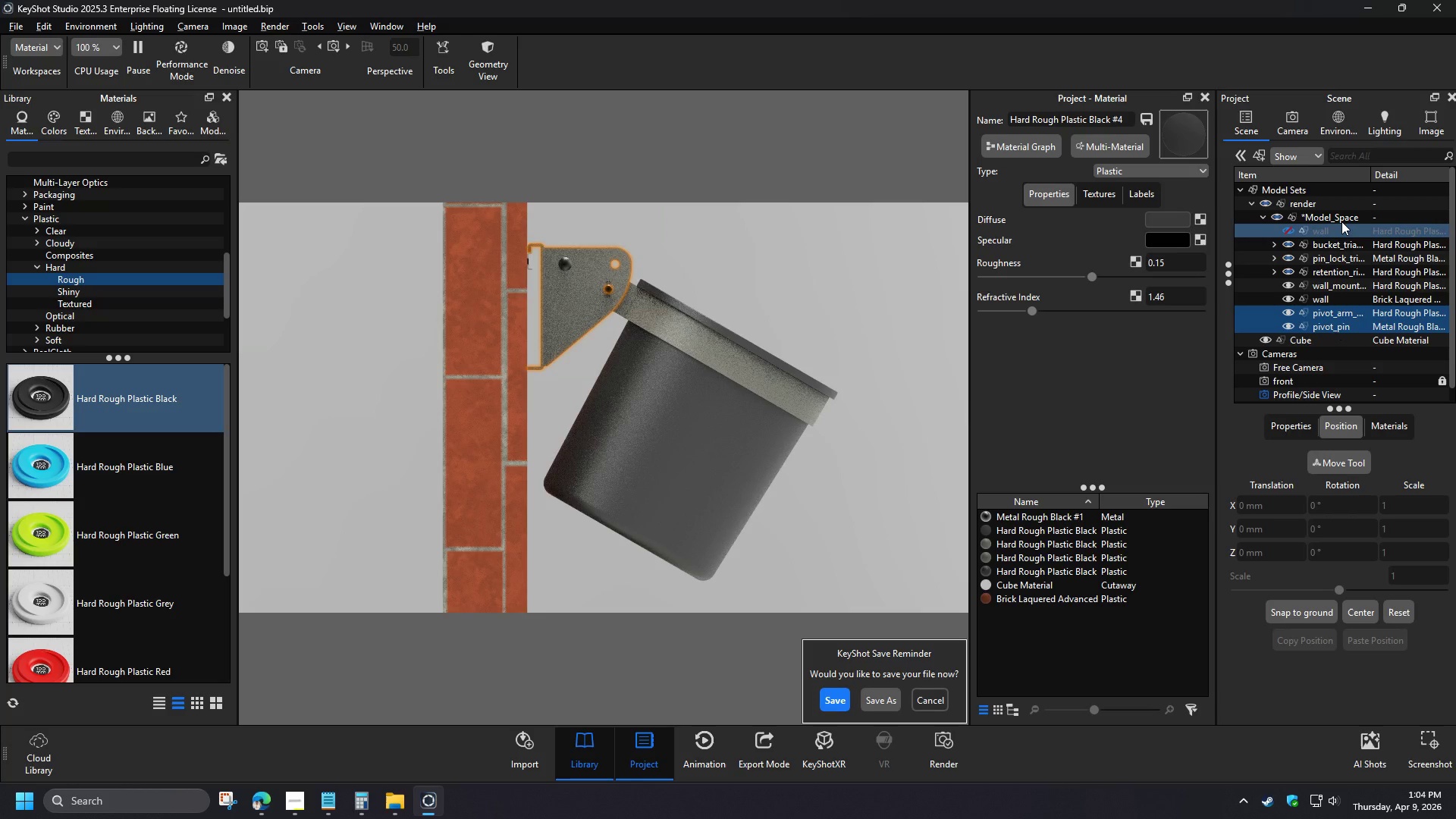 
hold_key(key=ControlLeft, duration=0.83)
left_click([1335, 244])
 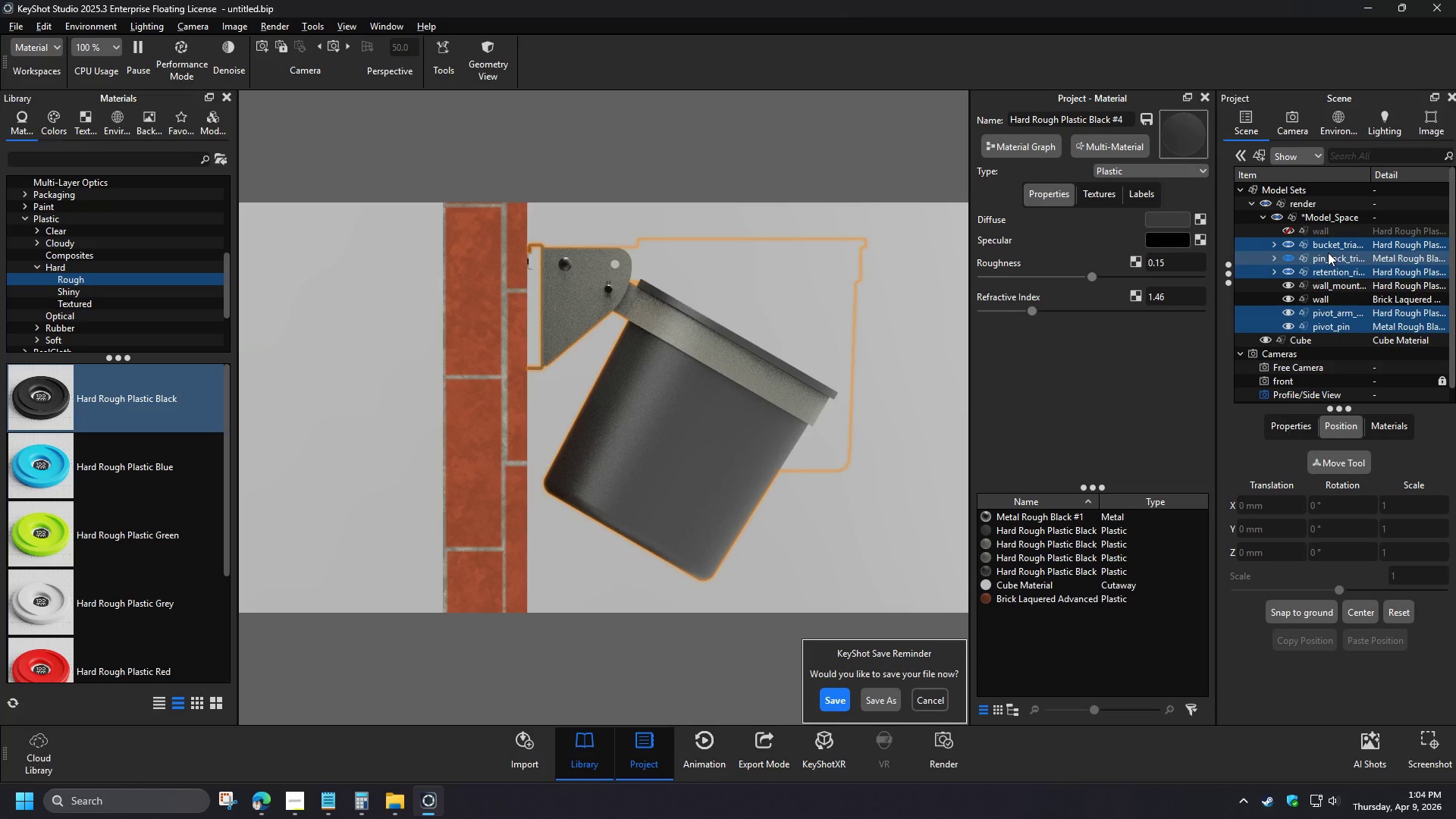 
double_click([1274, 259])
 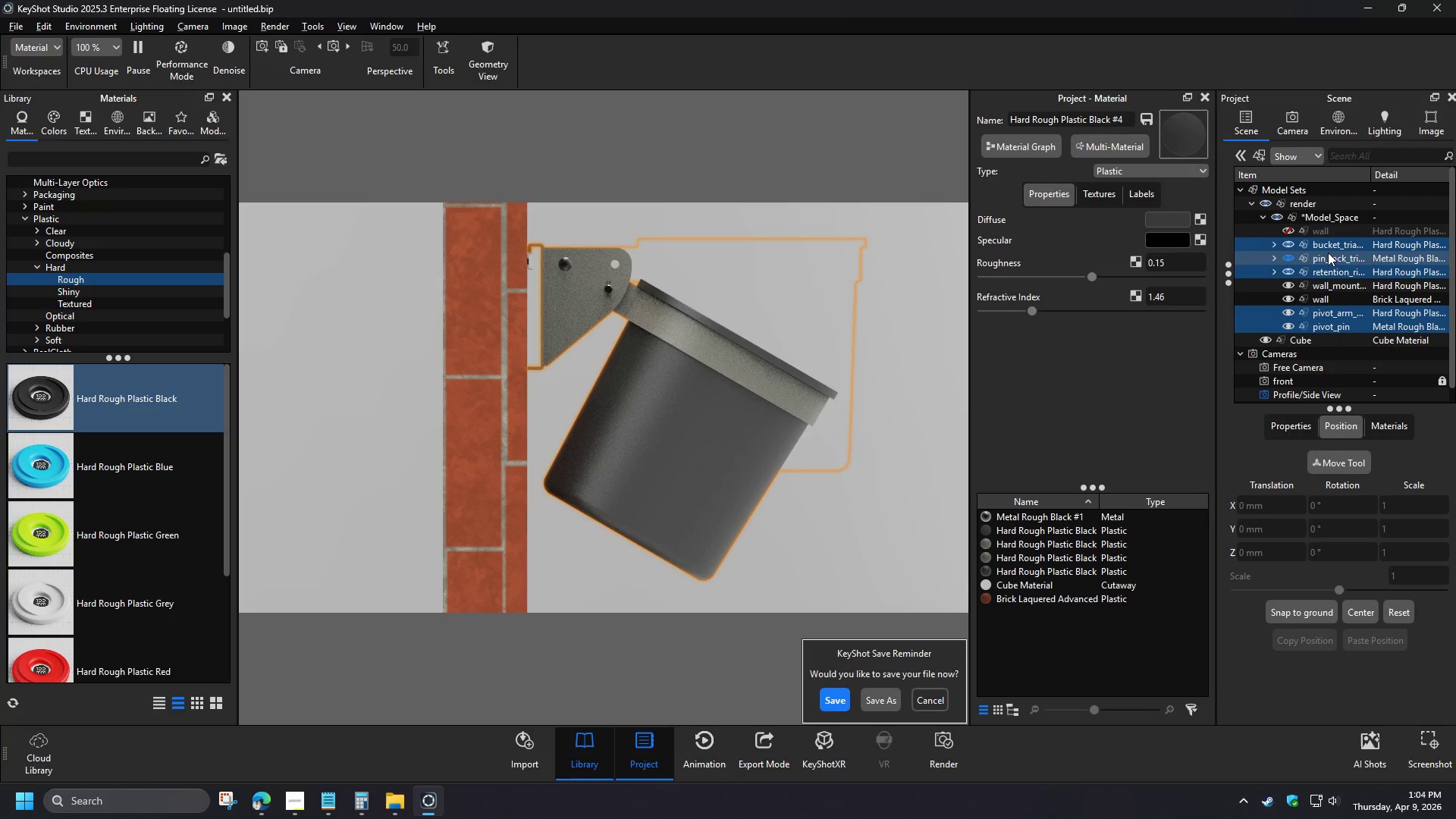 
triple_click([1276, 246])
 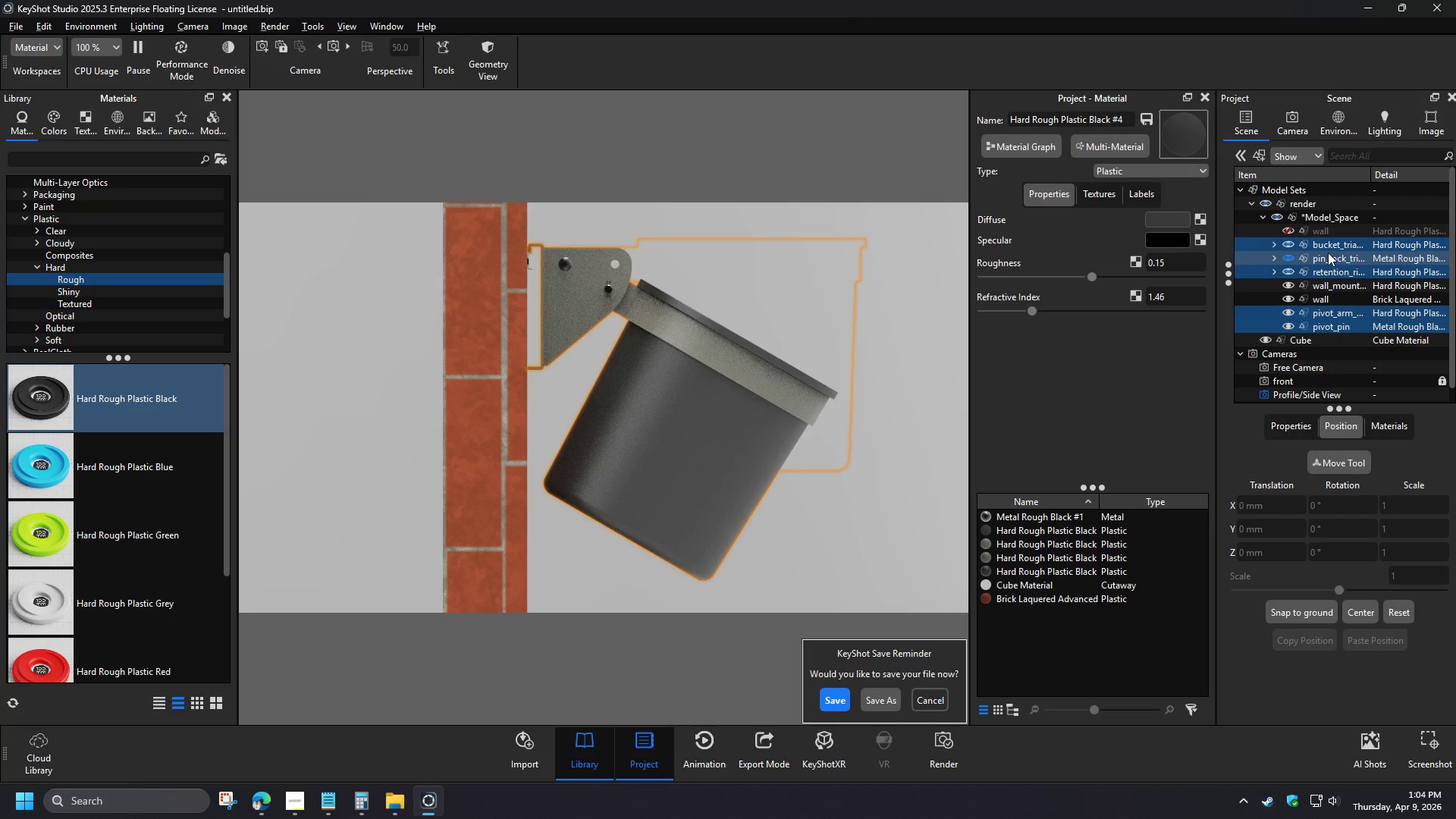 
hold_key(key=ControlLeft, duration=0.81)
left_click([1339, 269])
 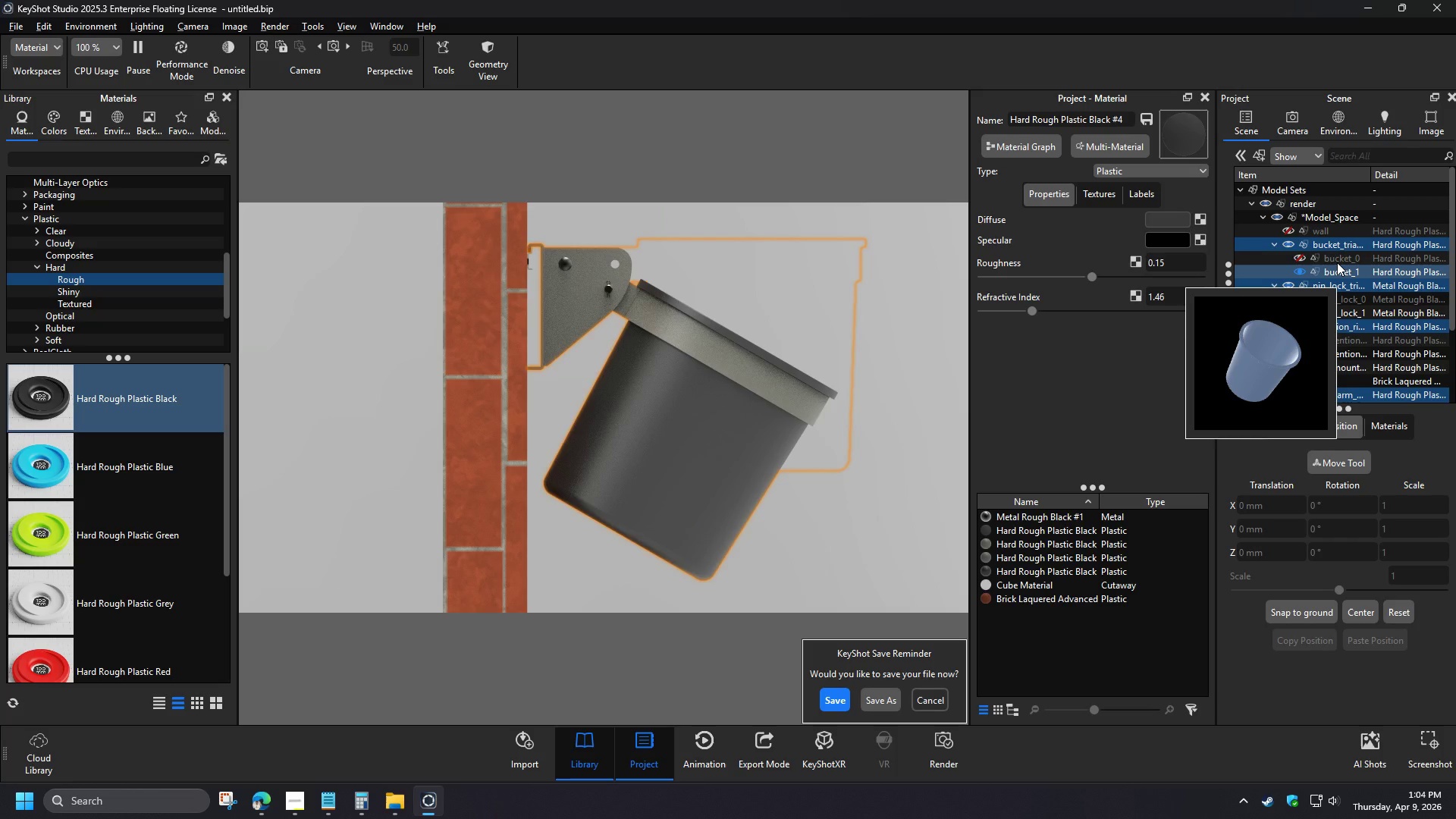 
hold_key(key=ControlLeft, duration=1.5)
left_click([1340, 247])
 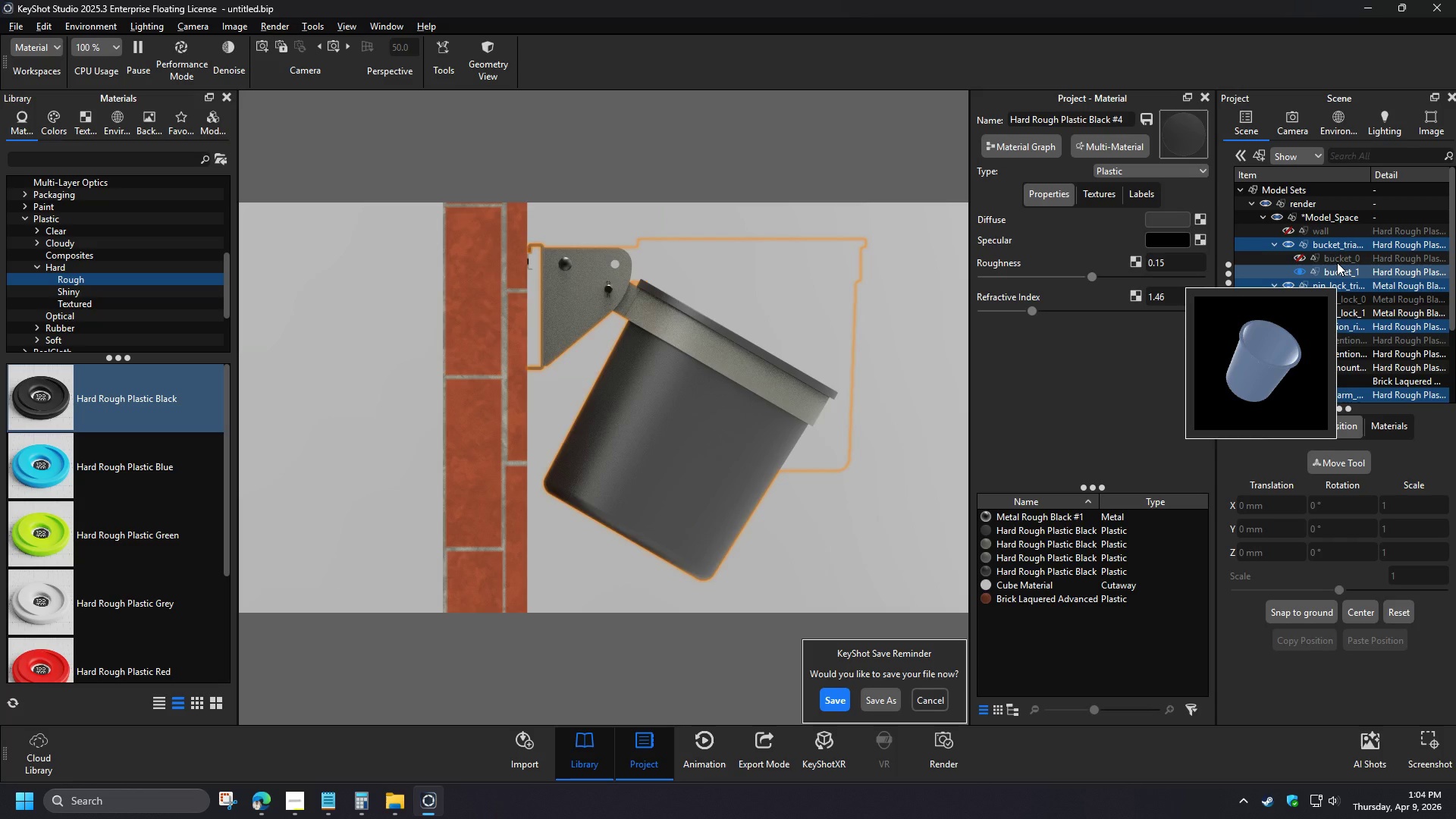 
left_click([1339, 287])
 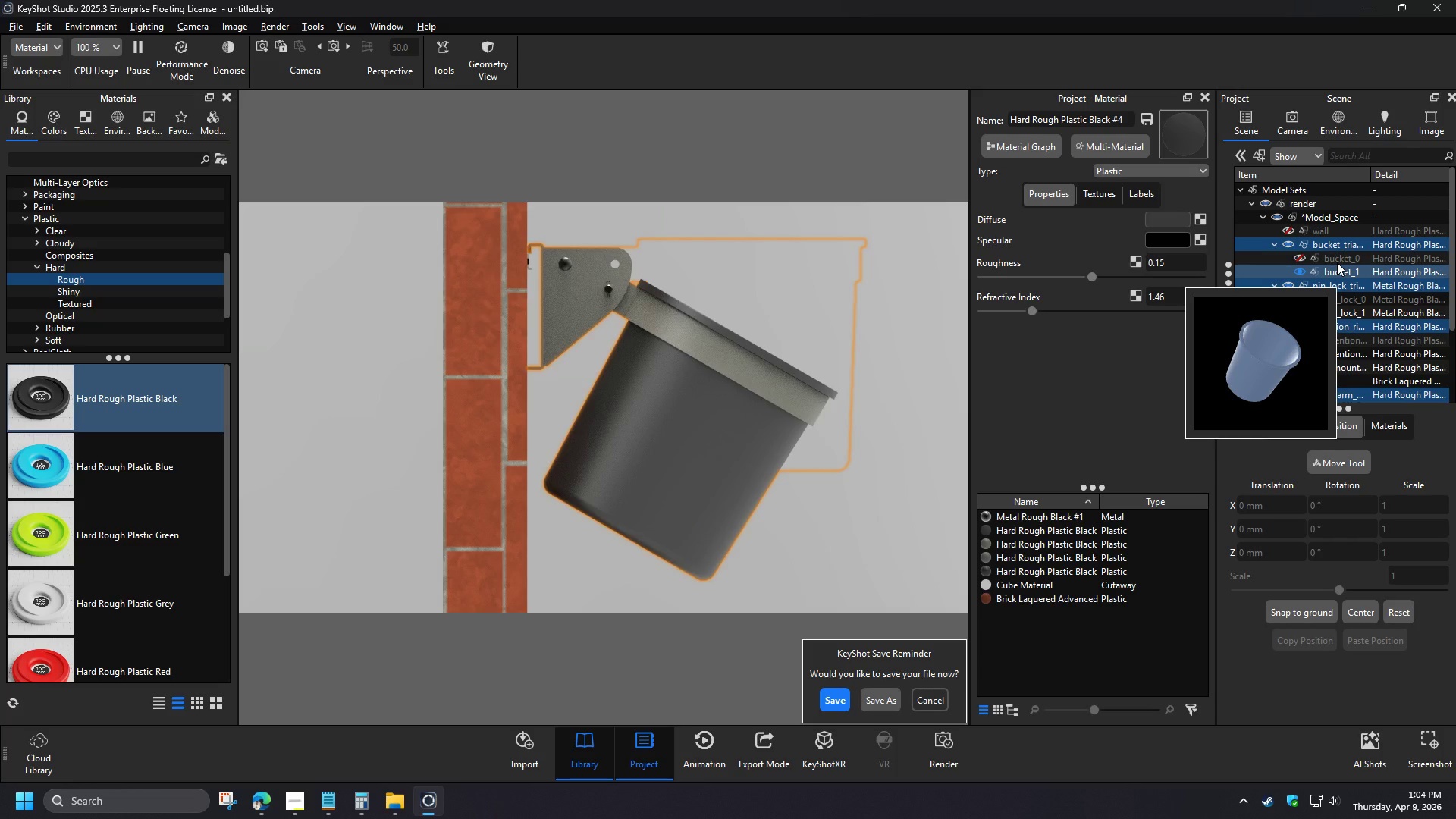 
hold_key(key=ControlLeft, duration=1.51)
double_click([1341, 312])
 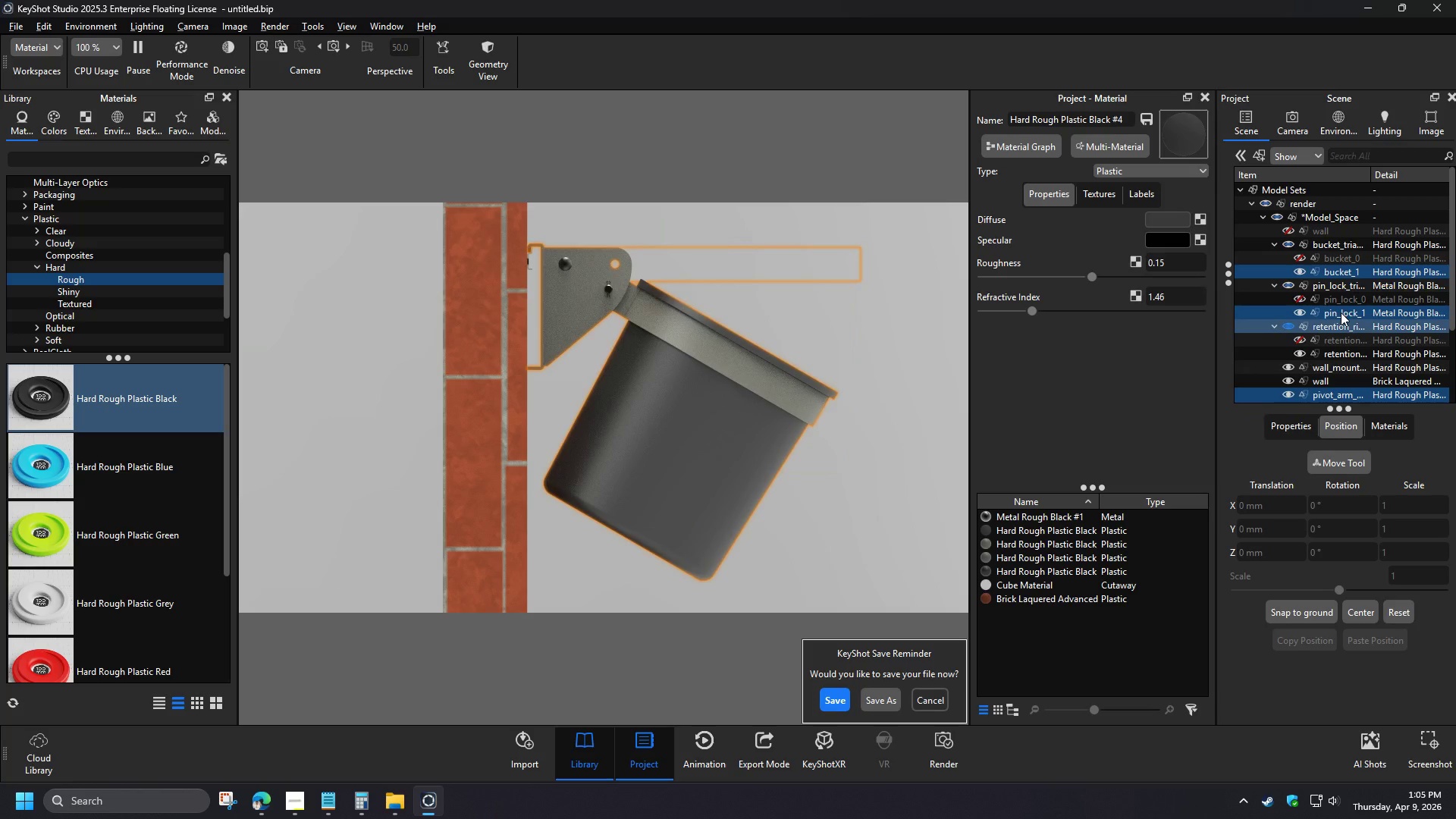 
triple_click([1334, 327])
 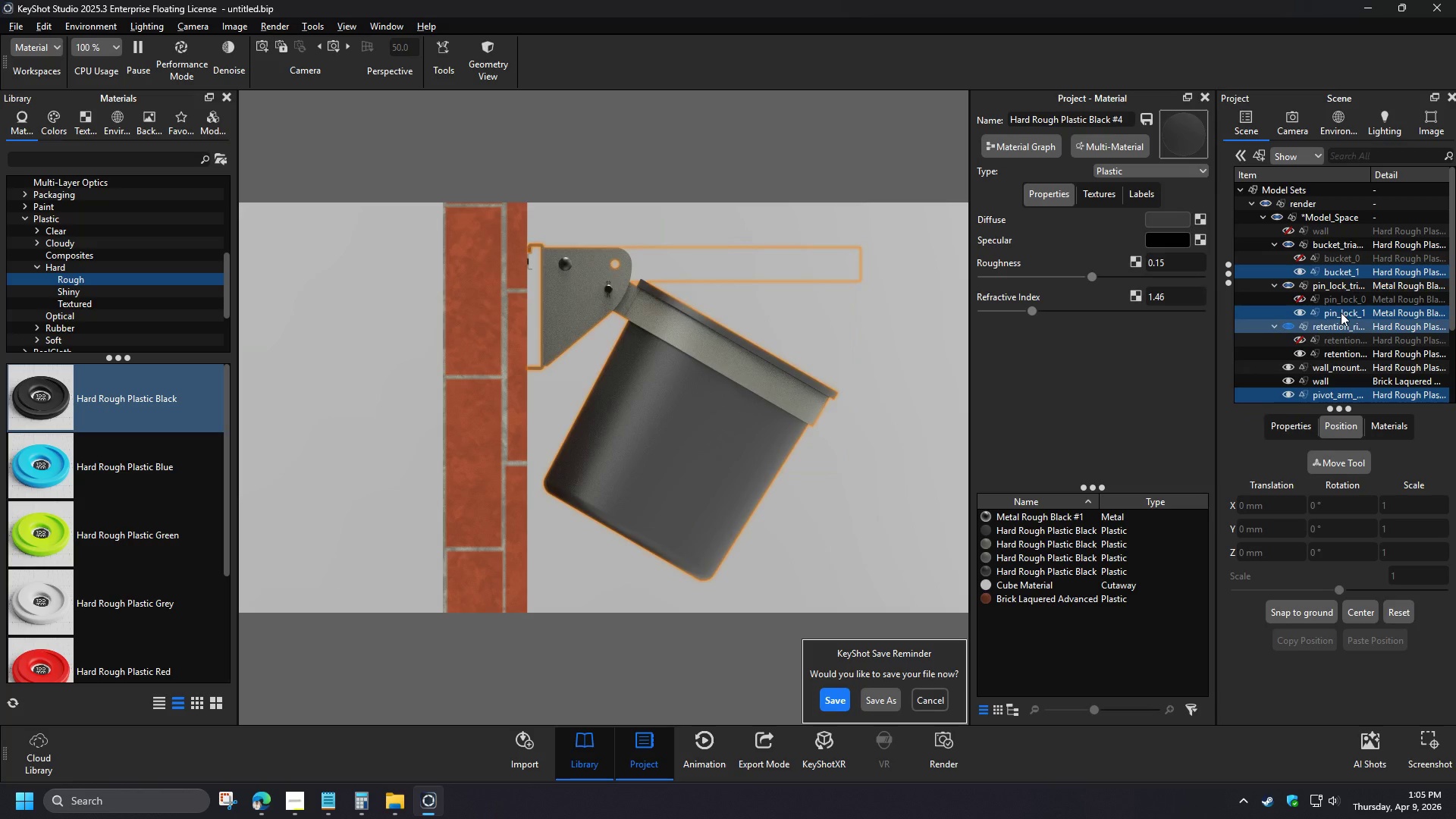 
triple_click([1336, 353])
 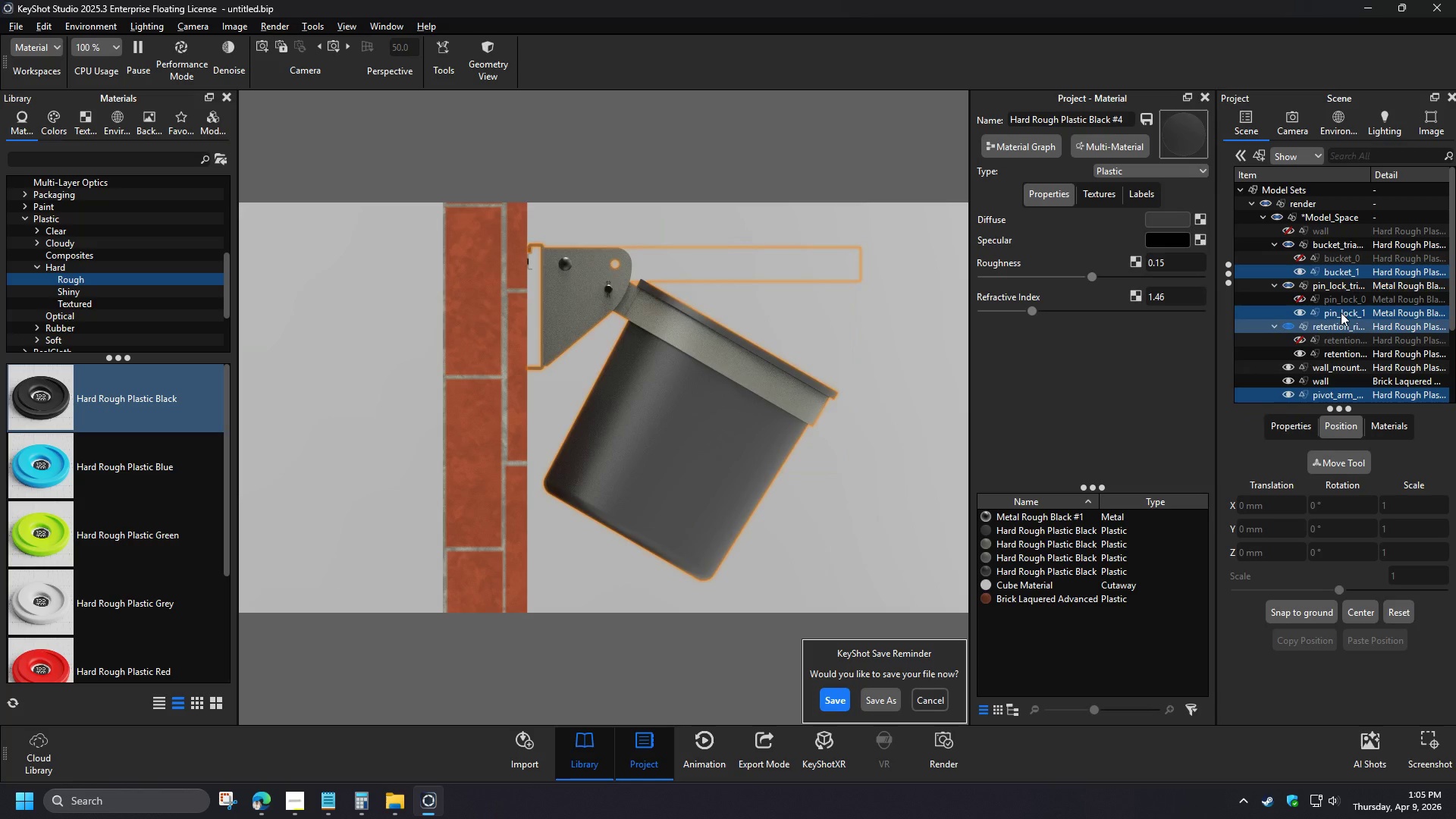 
key(Control+ControlLeft)
 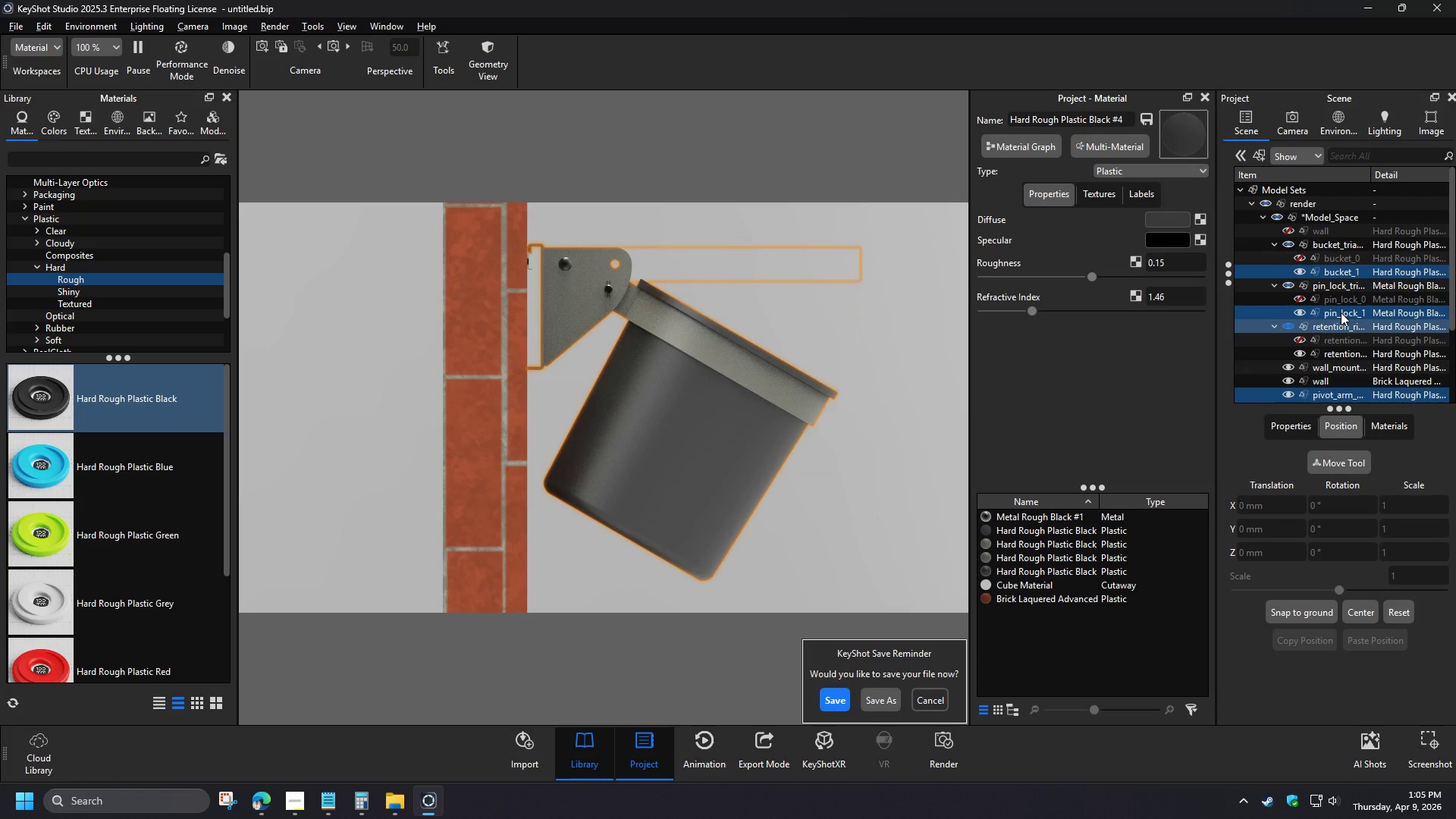 
key(Control+ControlLeft)
 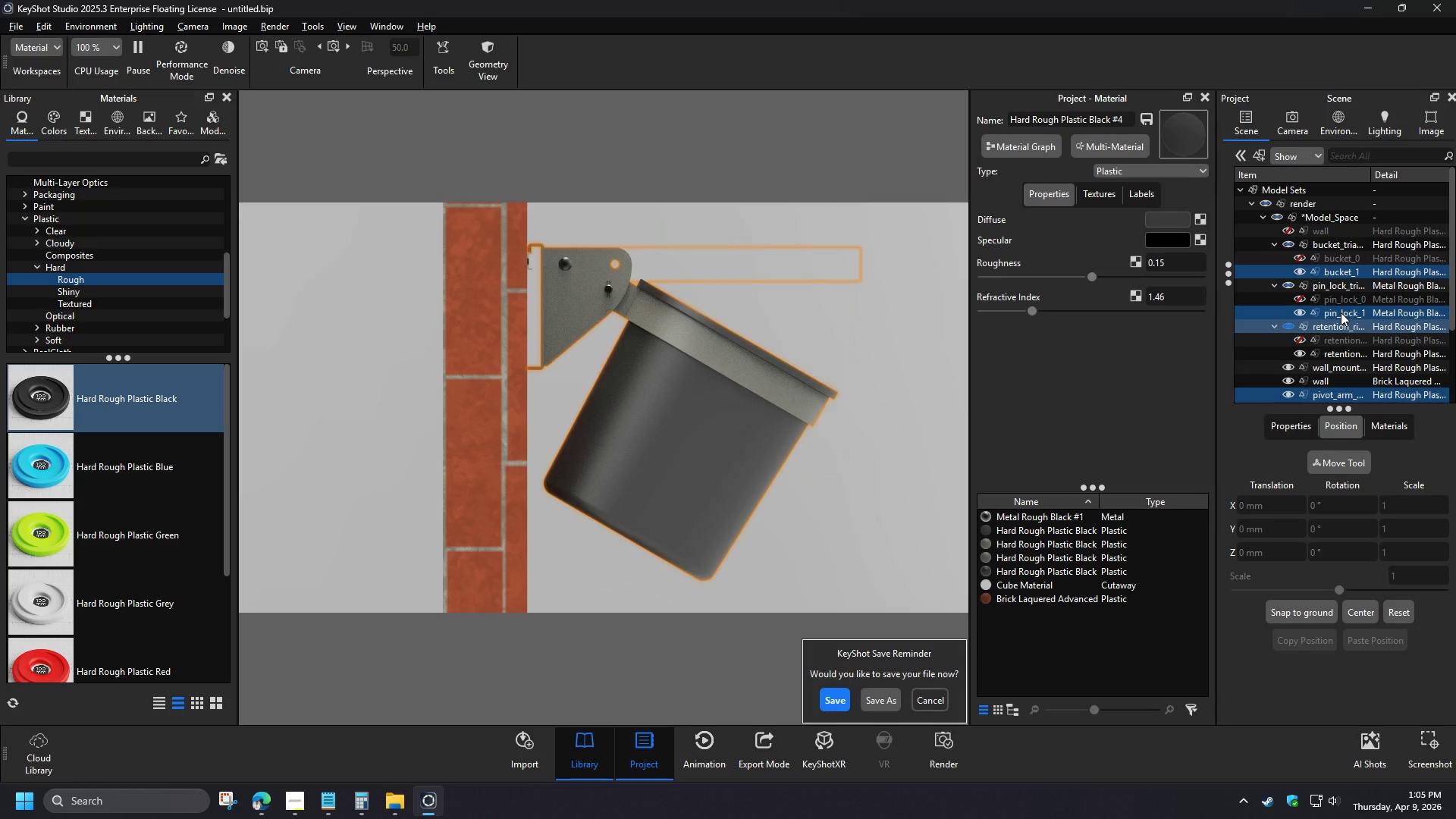 
key(Control+ControlLeft)
 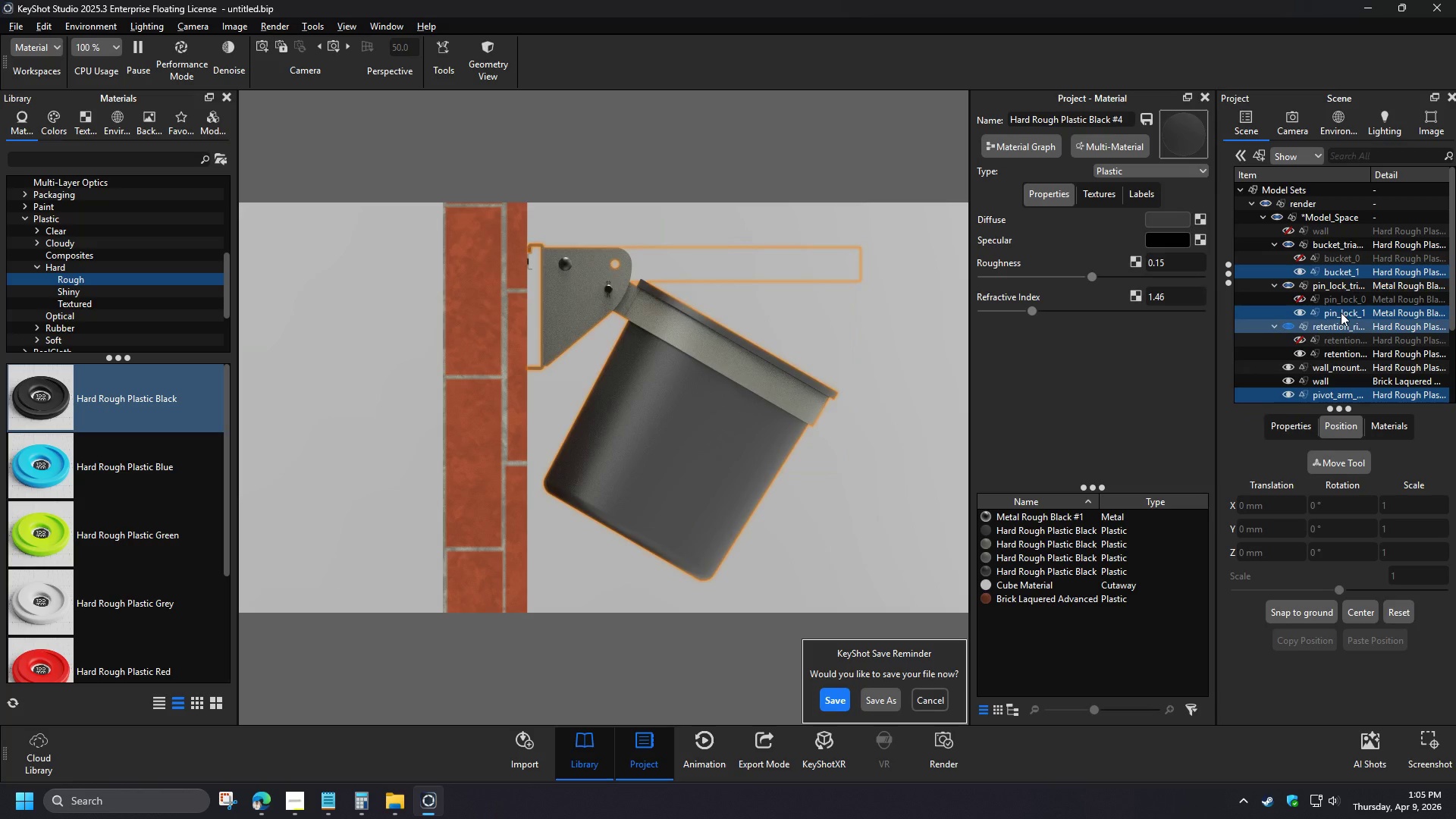 
key(Control+ControlLeft)
 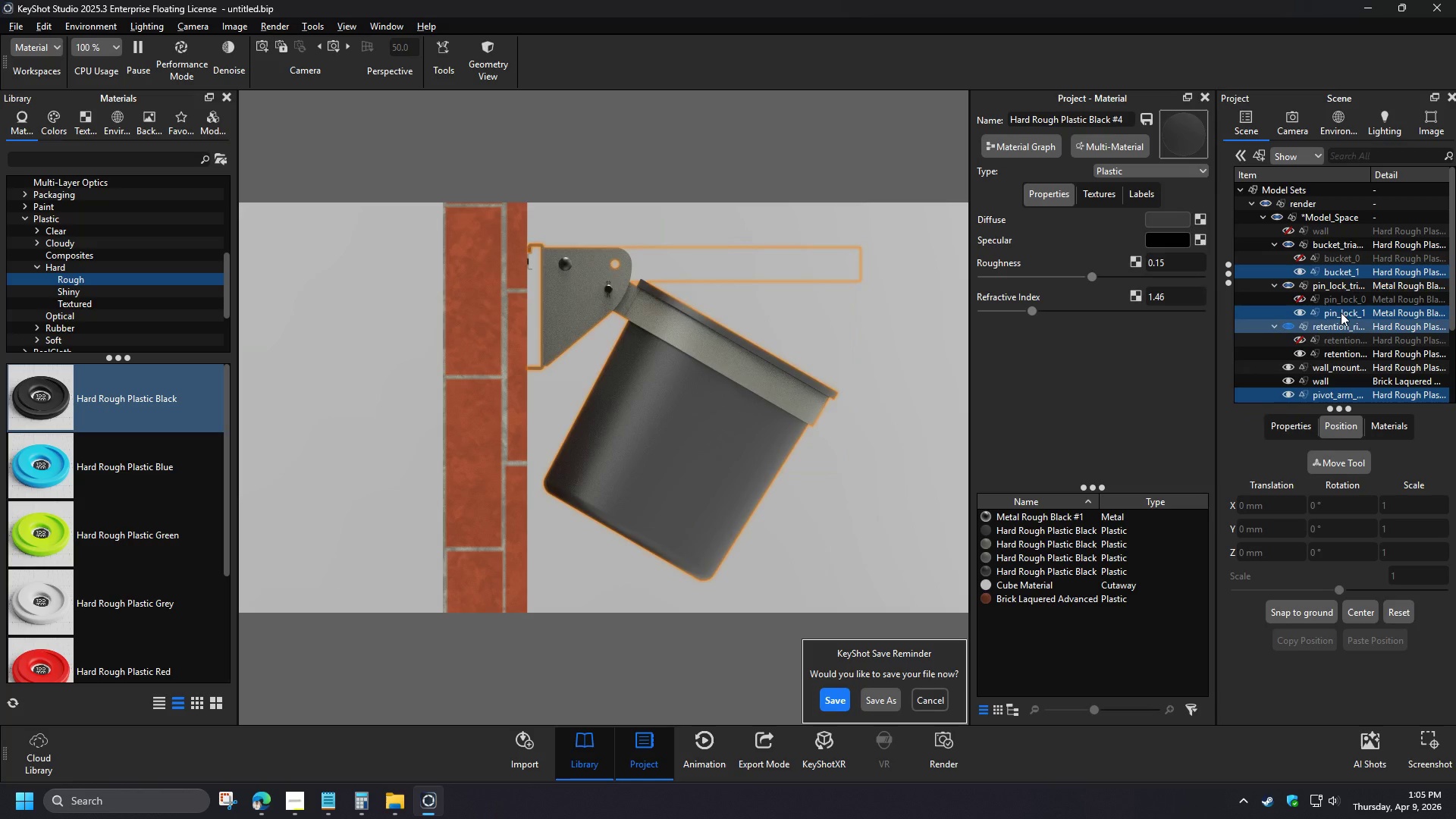 
key(Control+ControlLeft)
 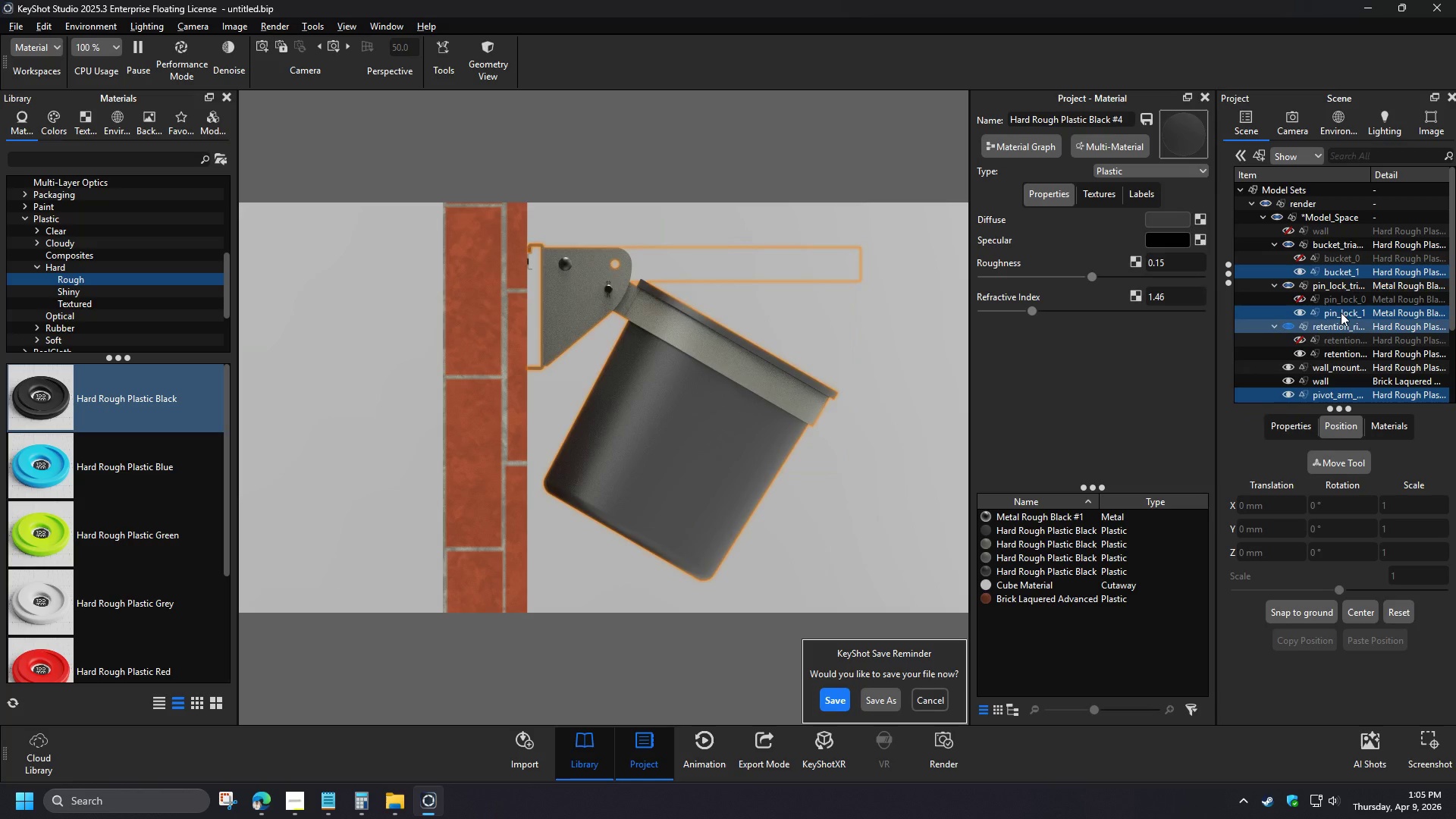 
key(Control+ControlLeft)
 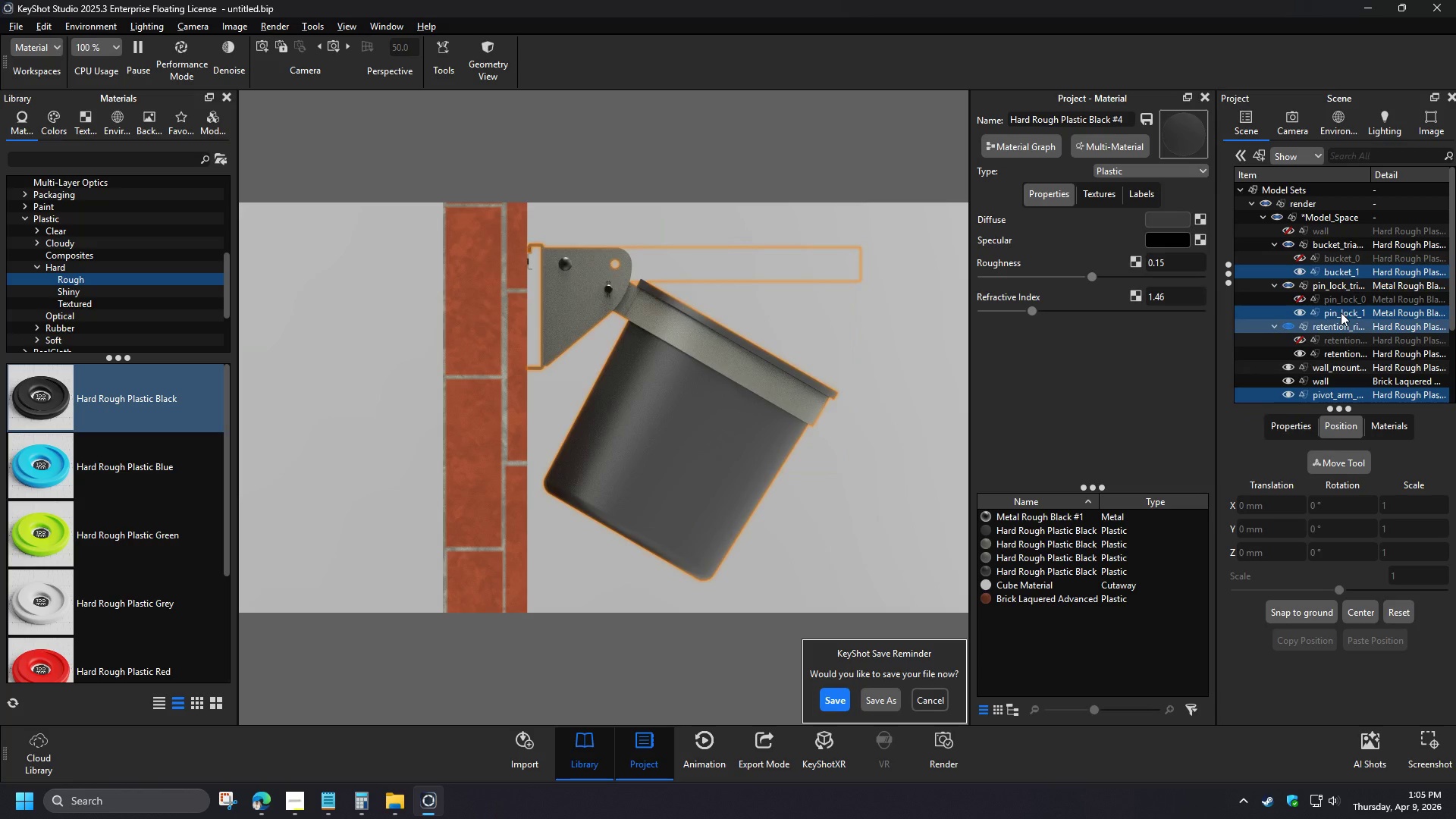 
key(Control+ControlLeft)
 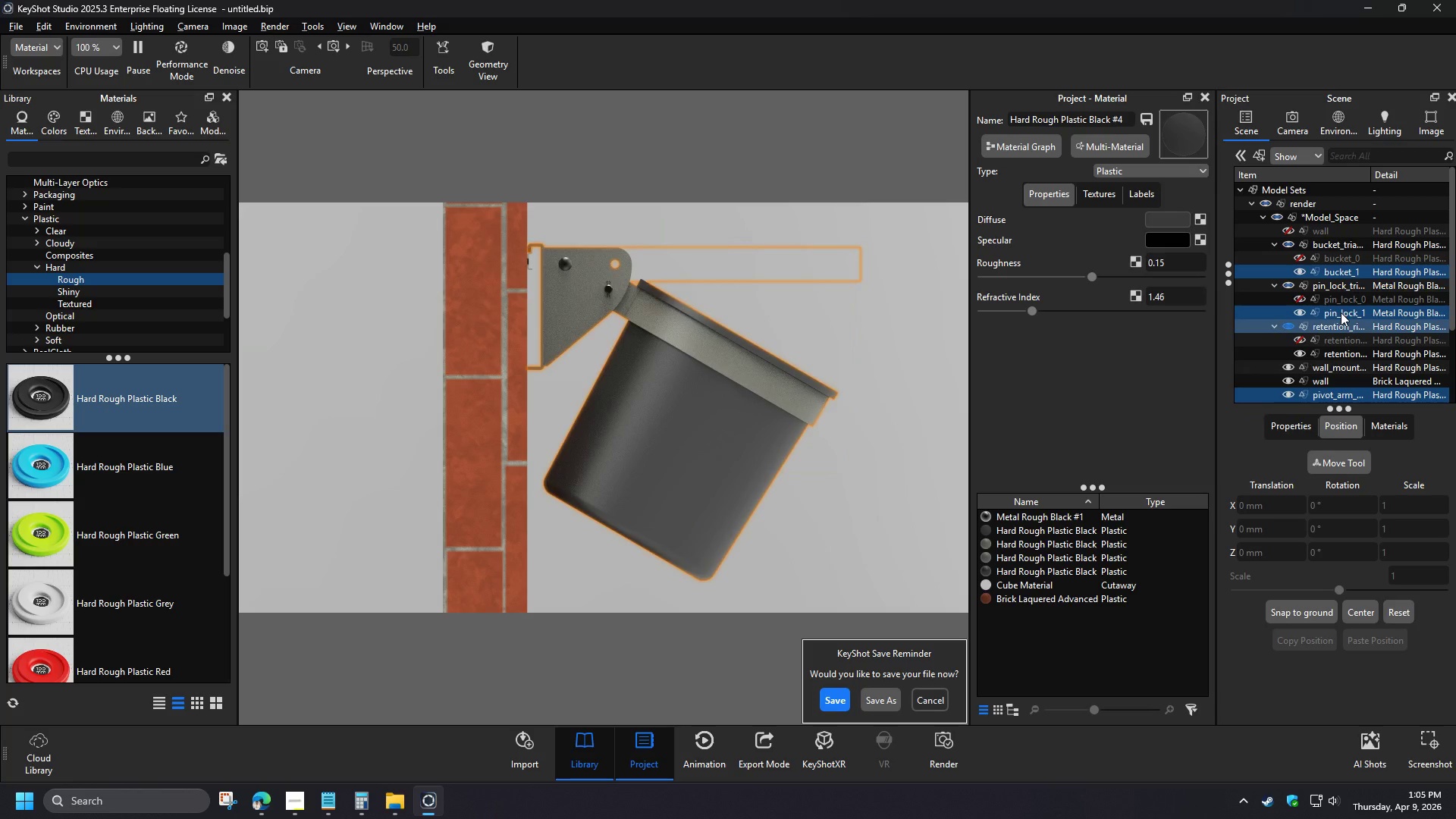 
key(Control+ControlLeft)
 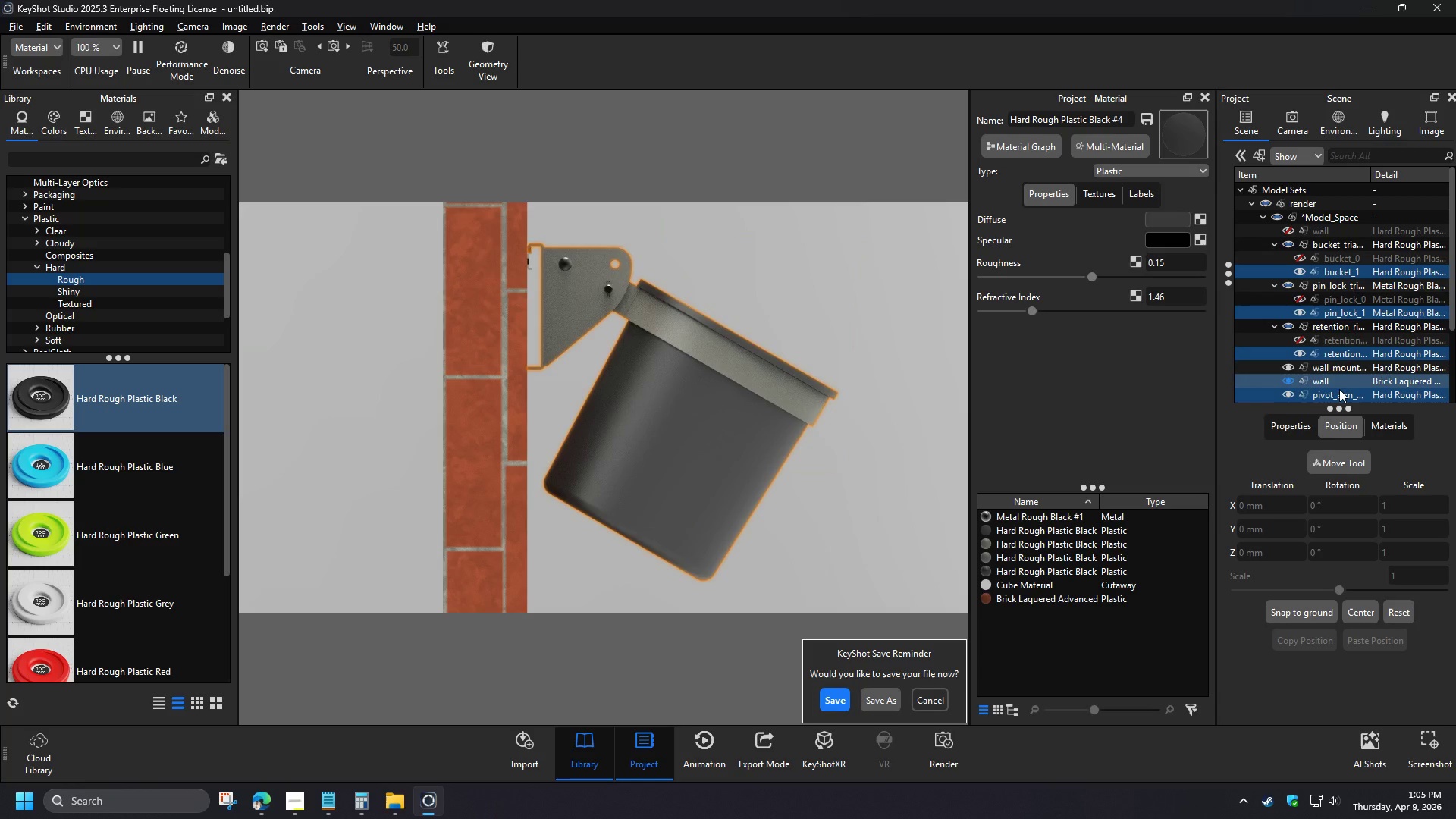 
right_click([1326, 301])
 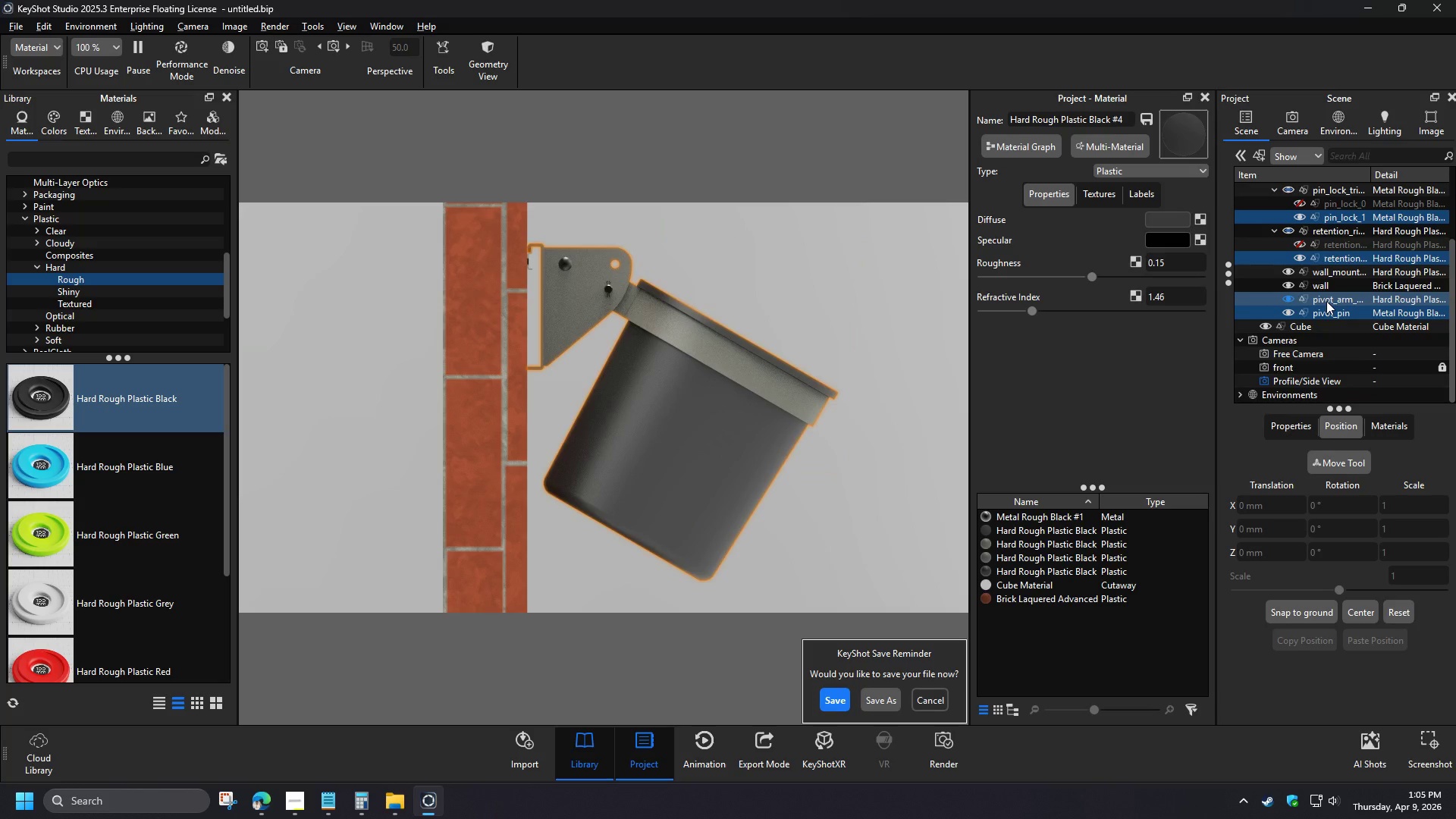 
scroll: coordinate [1341, 345], scroll_direction: down, amount: 4.0
 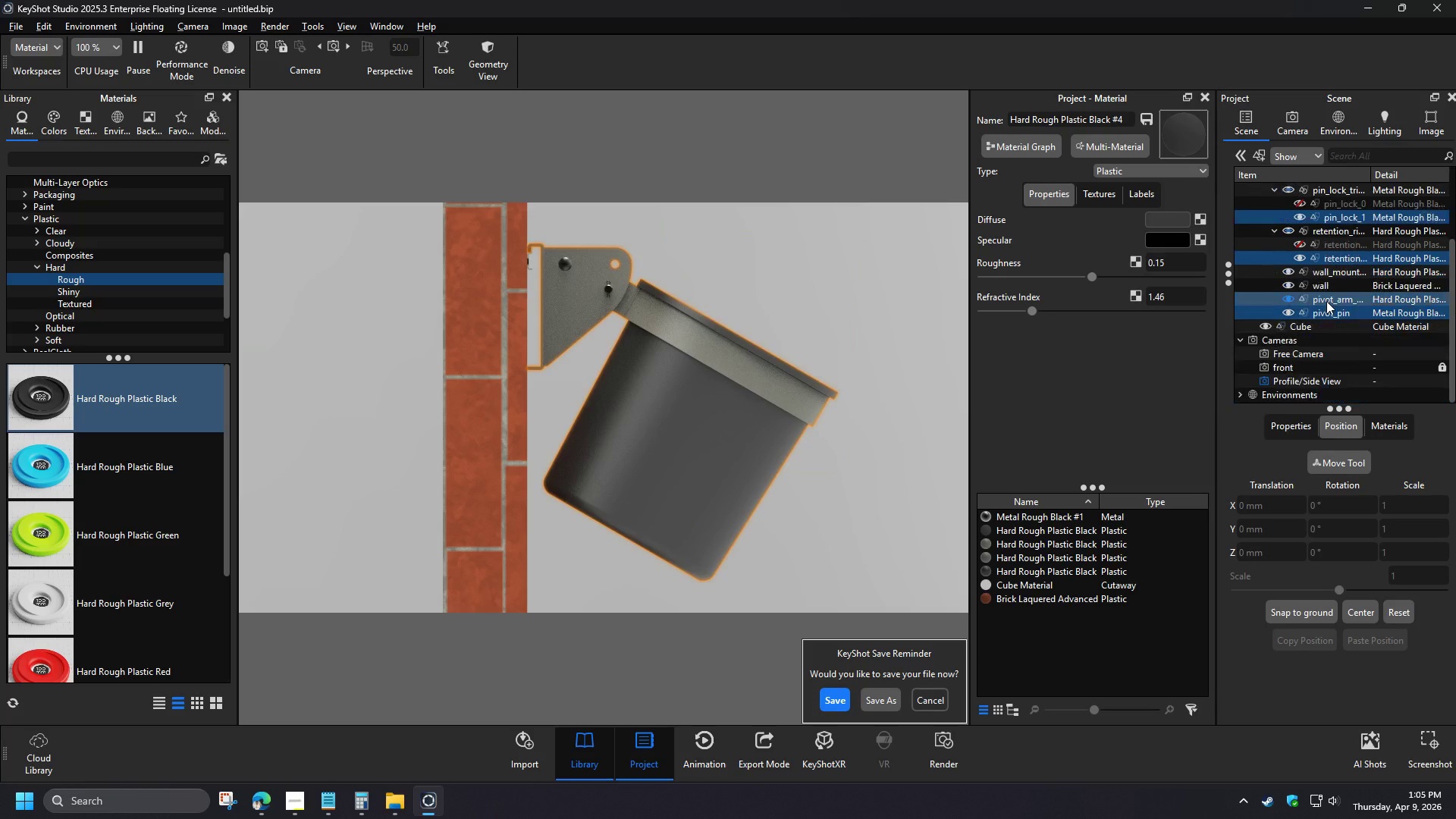 
left_click([1288, 409])
 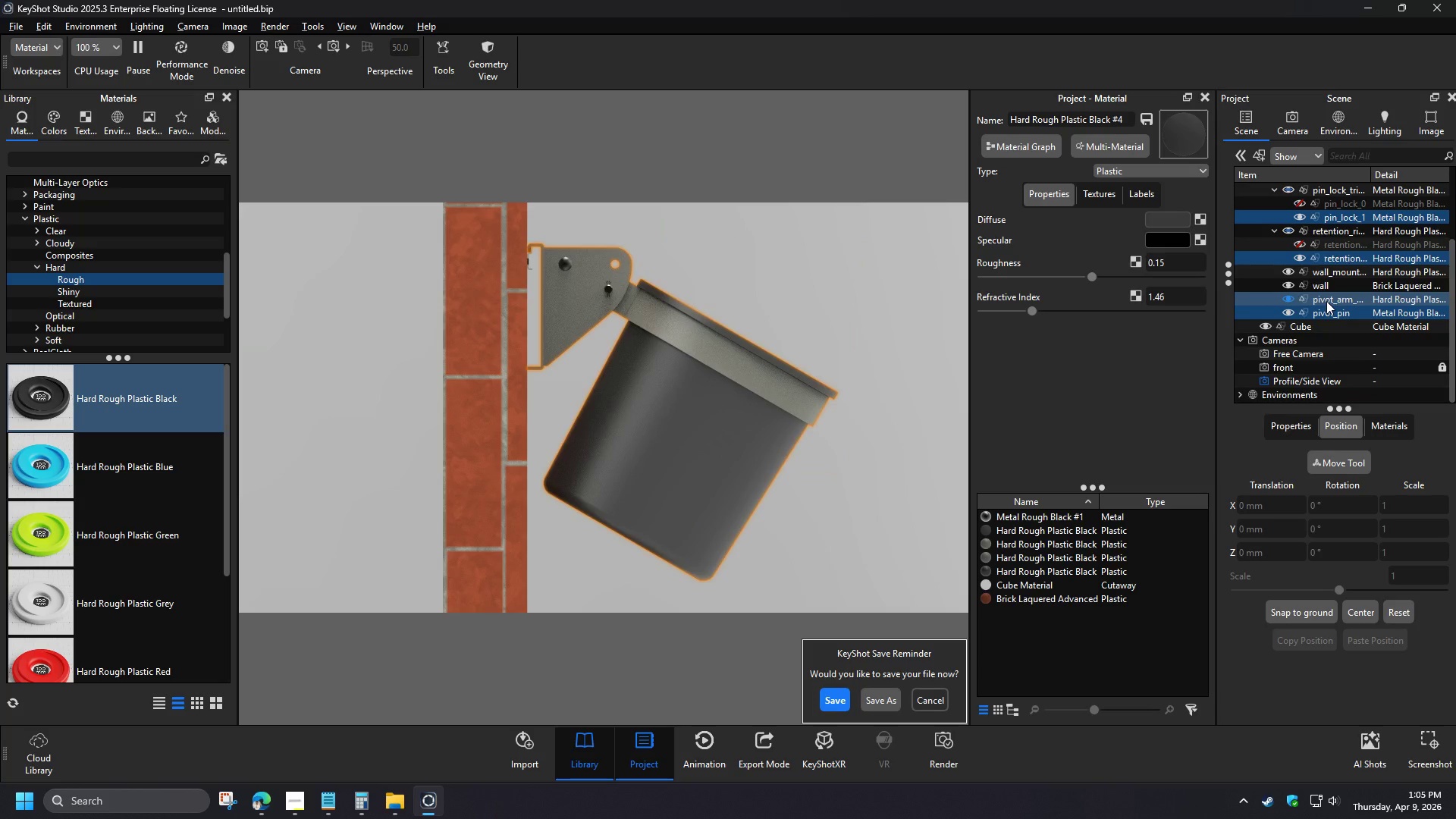 
left_click([1273, 243])
 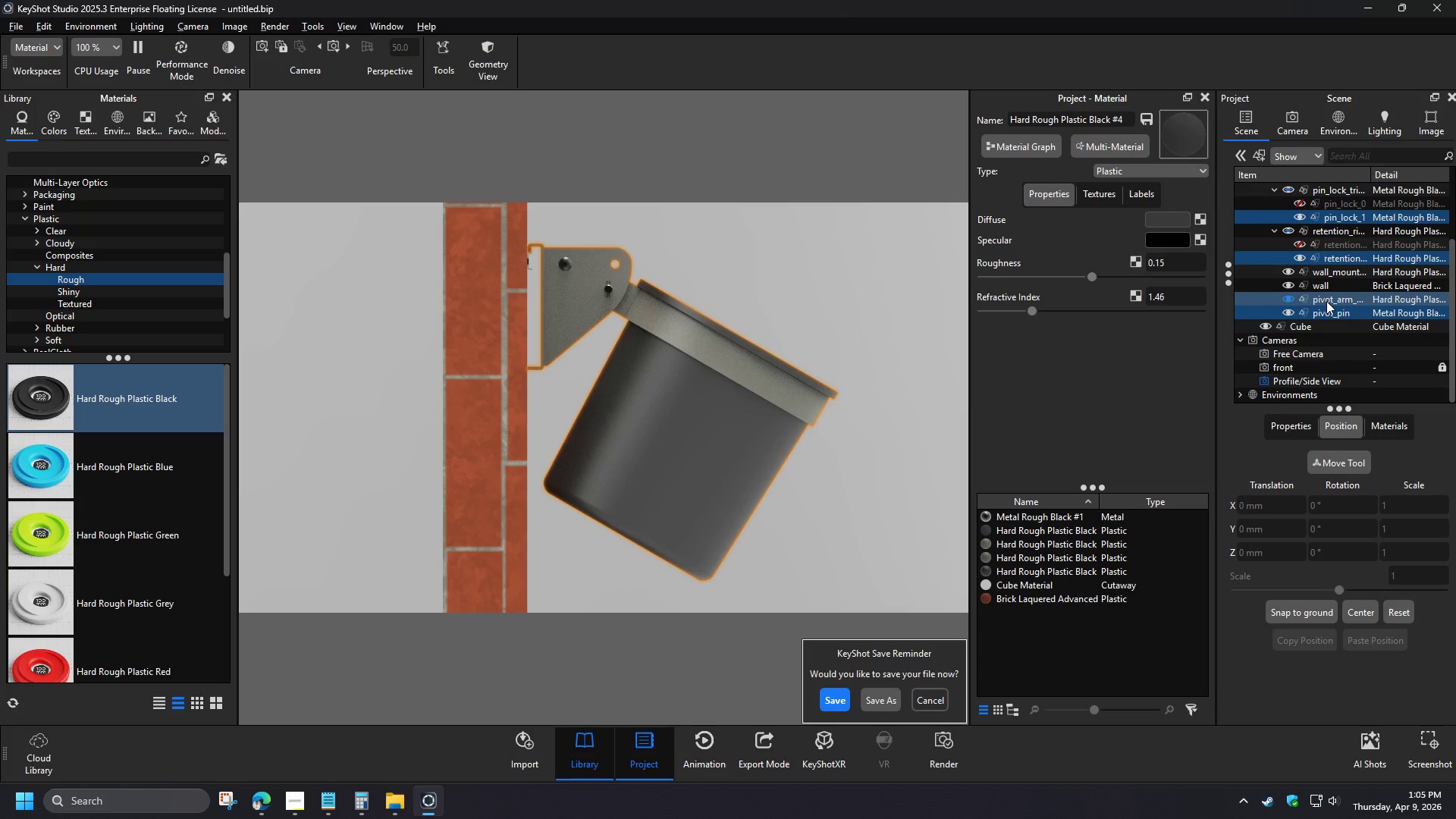 
left_click([1263, 219])
 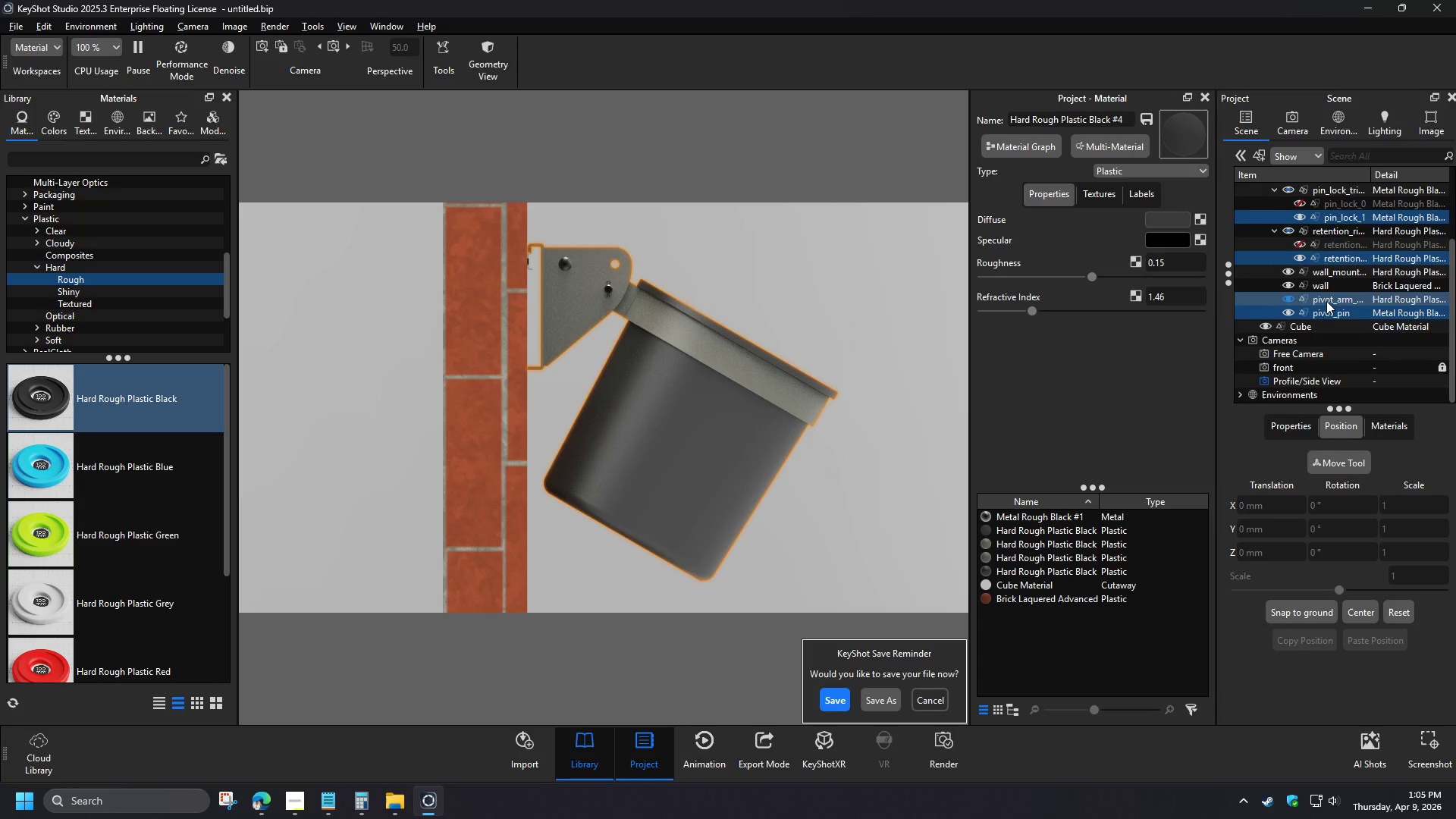 
scroll: coordinate [1303, 345], scroll_direction: up, amount: 4.0
 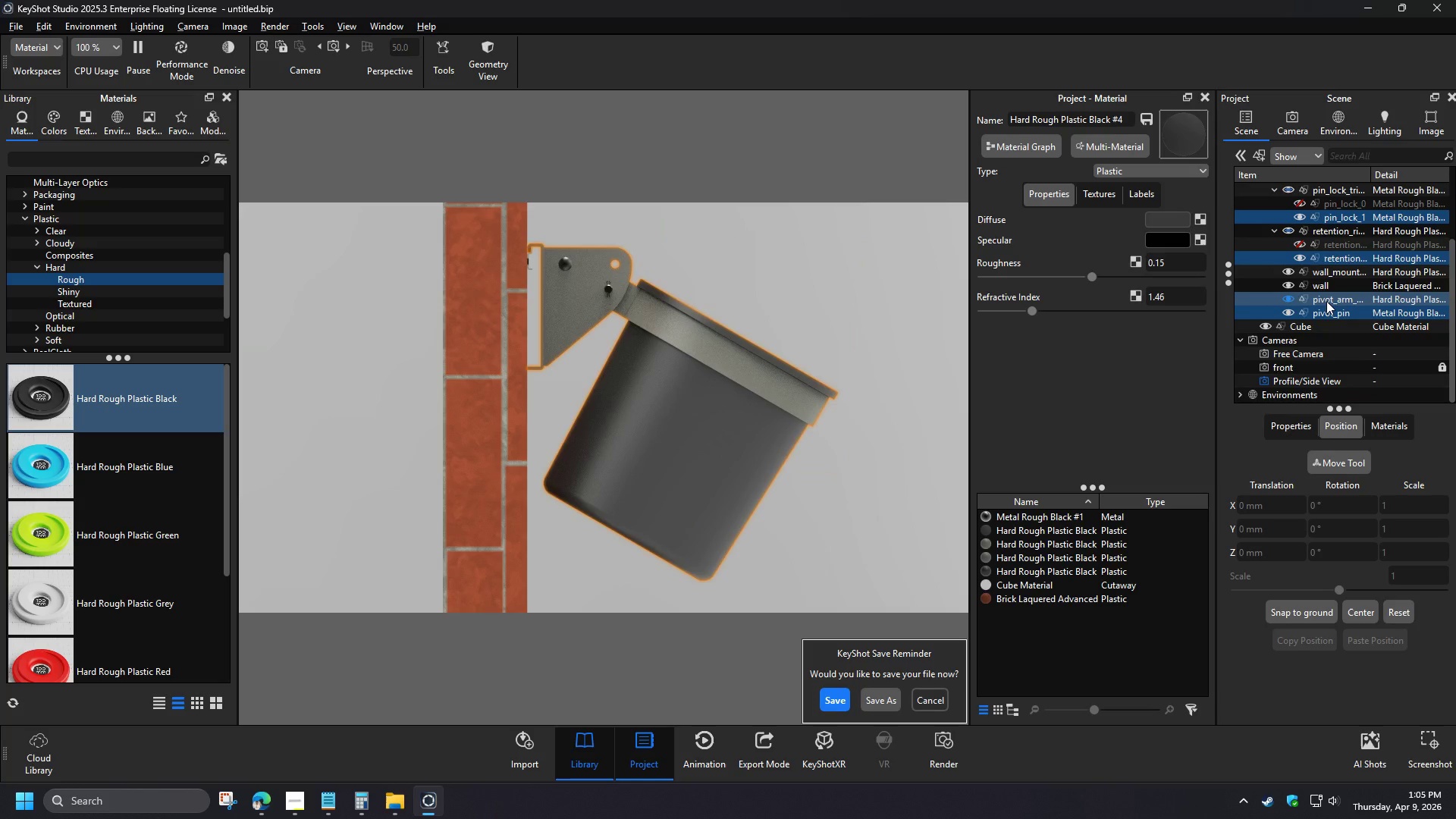 
left_click([1313, 206])
 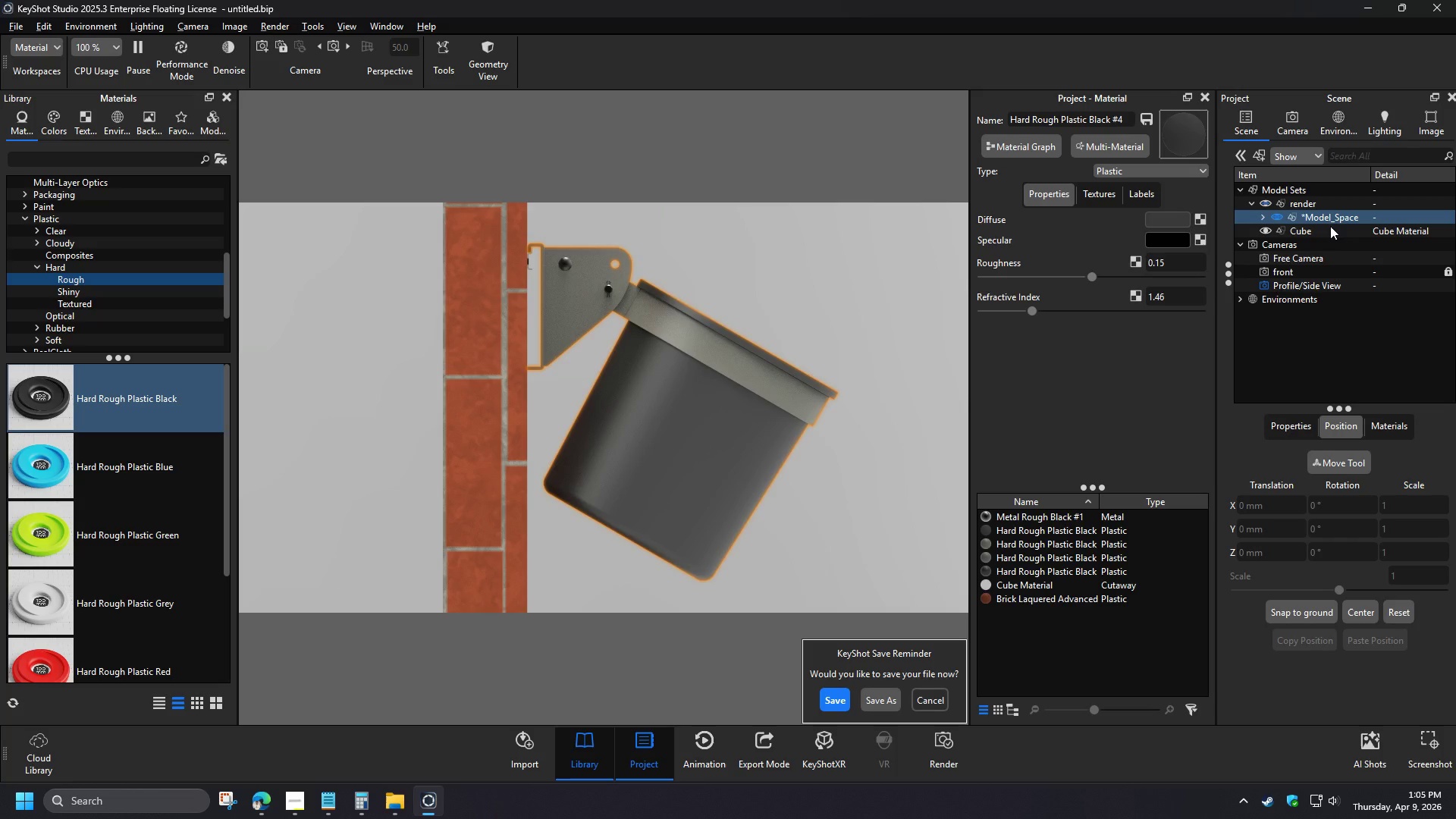 
right_click([1313, 206])
 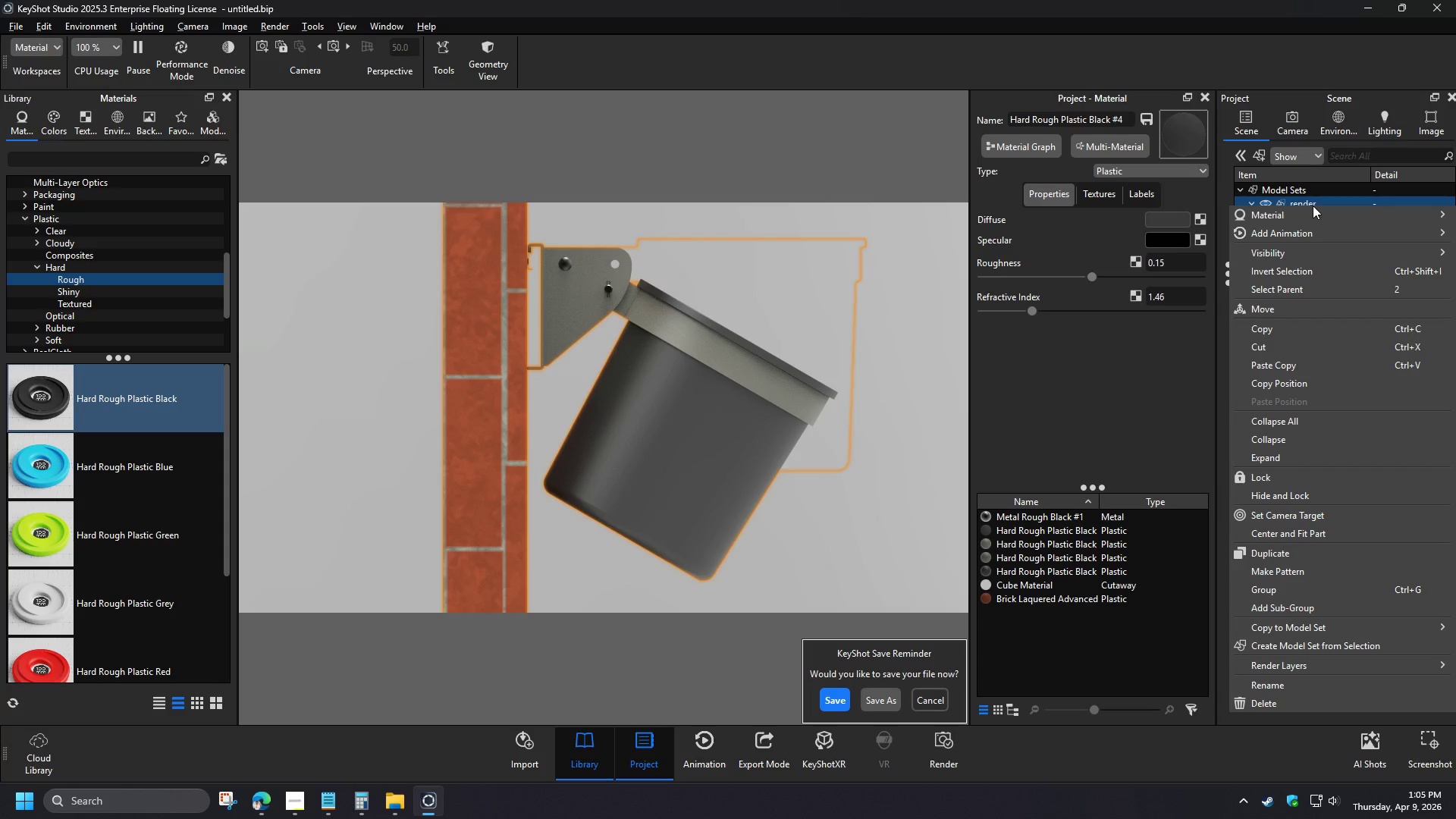 
wait(9.42)
 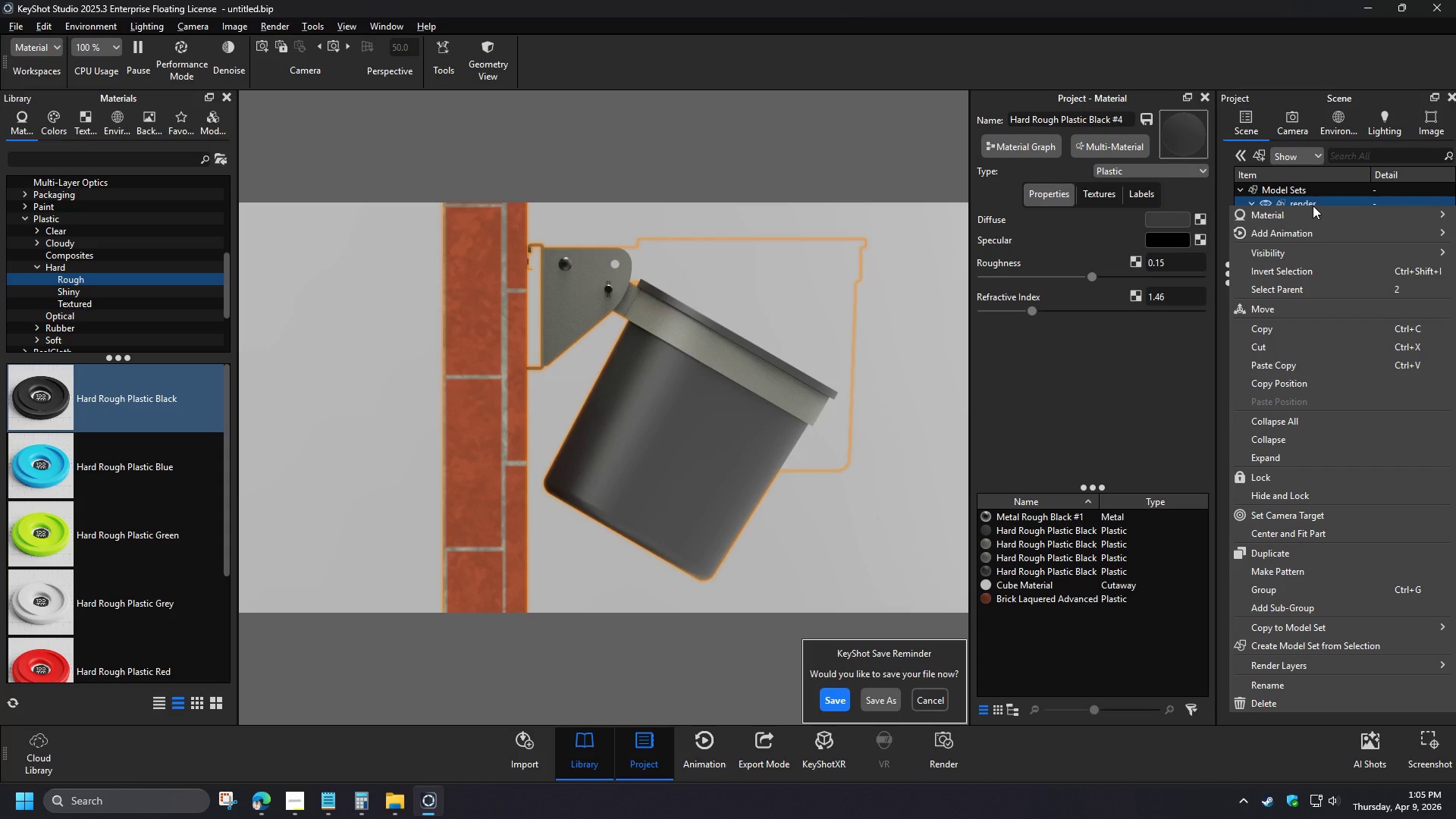 
left_click([1286, 363])
 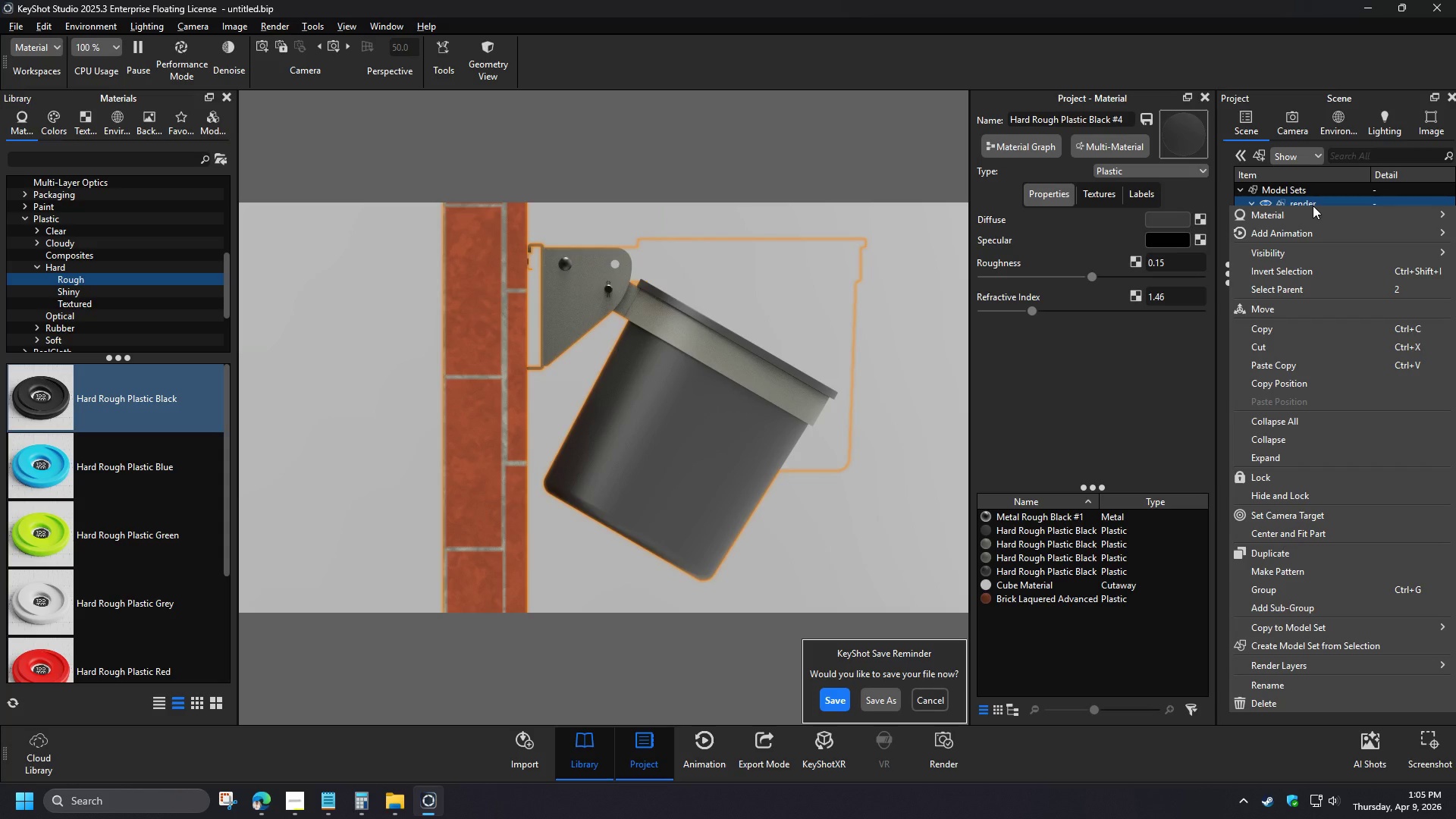 
left_click([894, 413])
 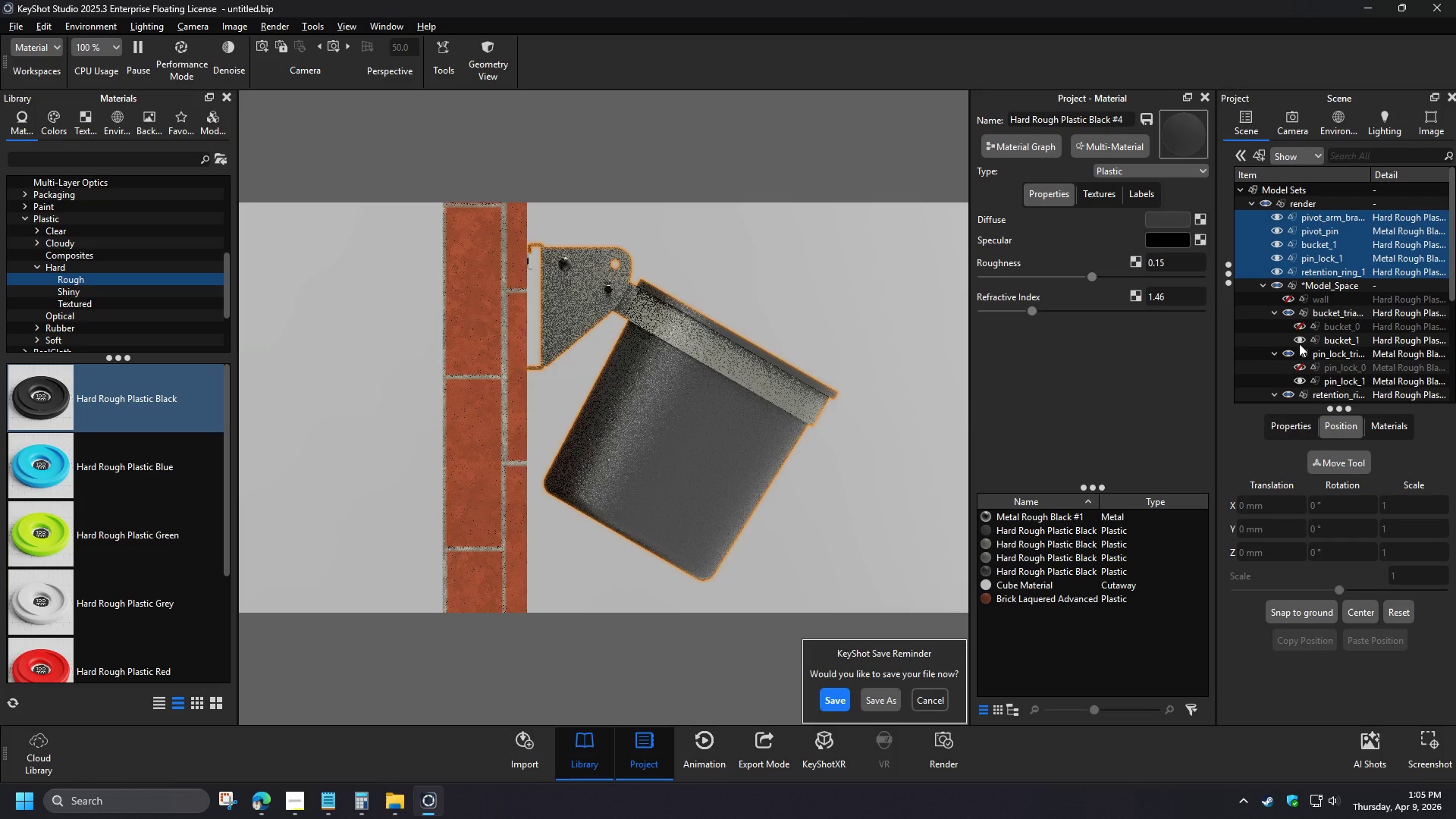 
right_click([1314, 265])
 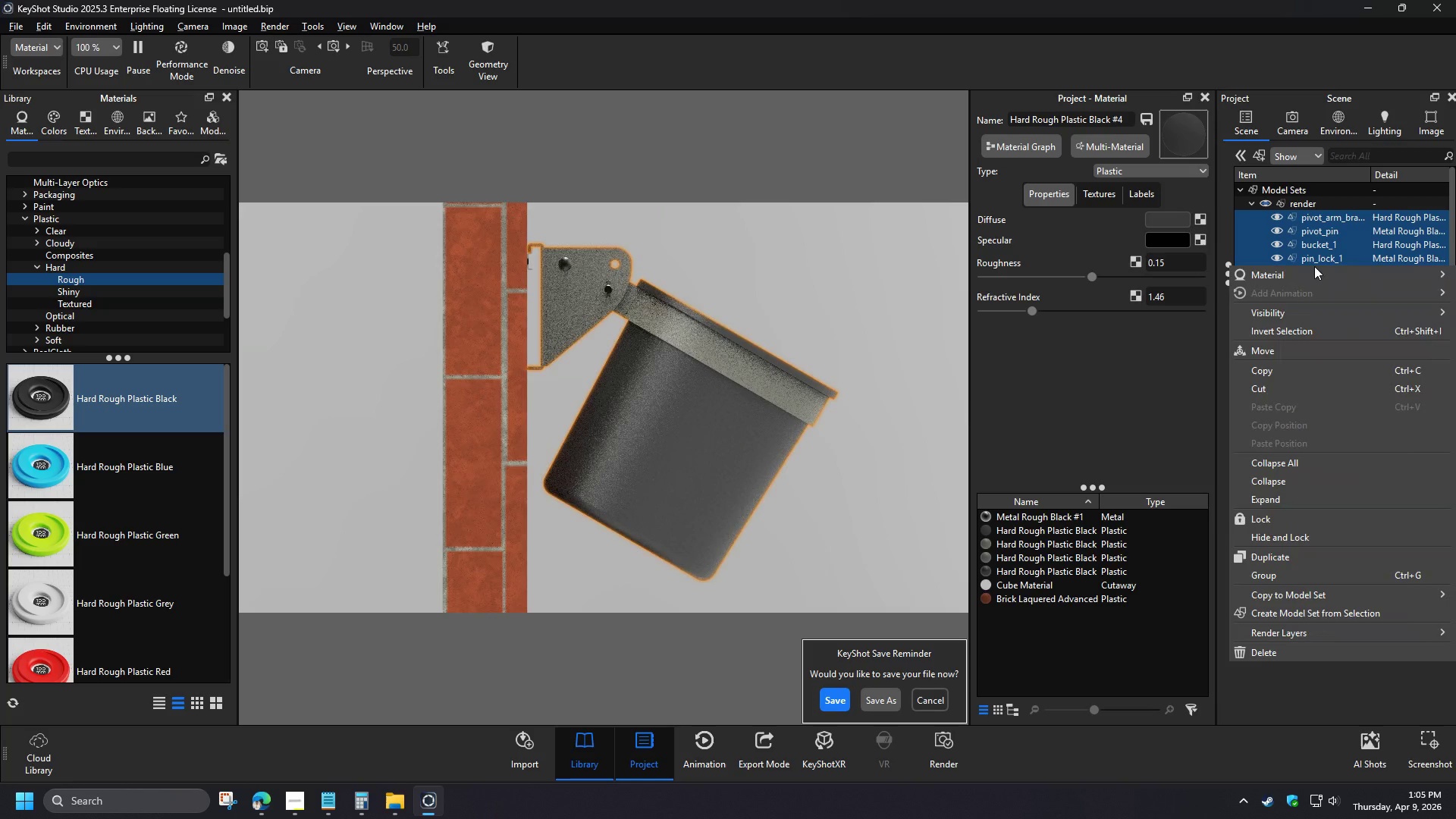 
left_click([1281, 576])
 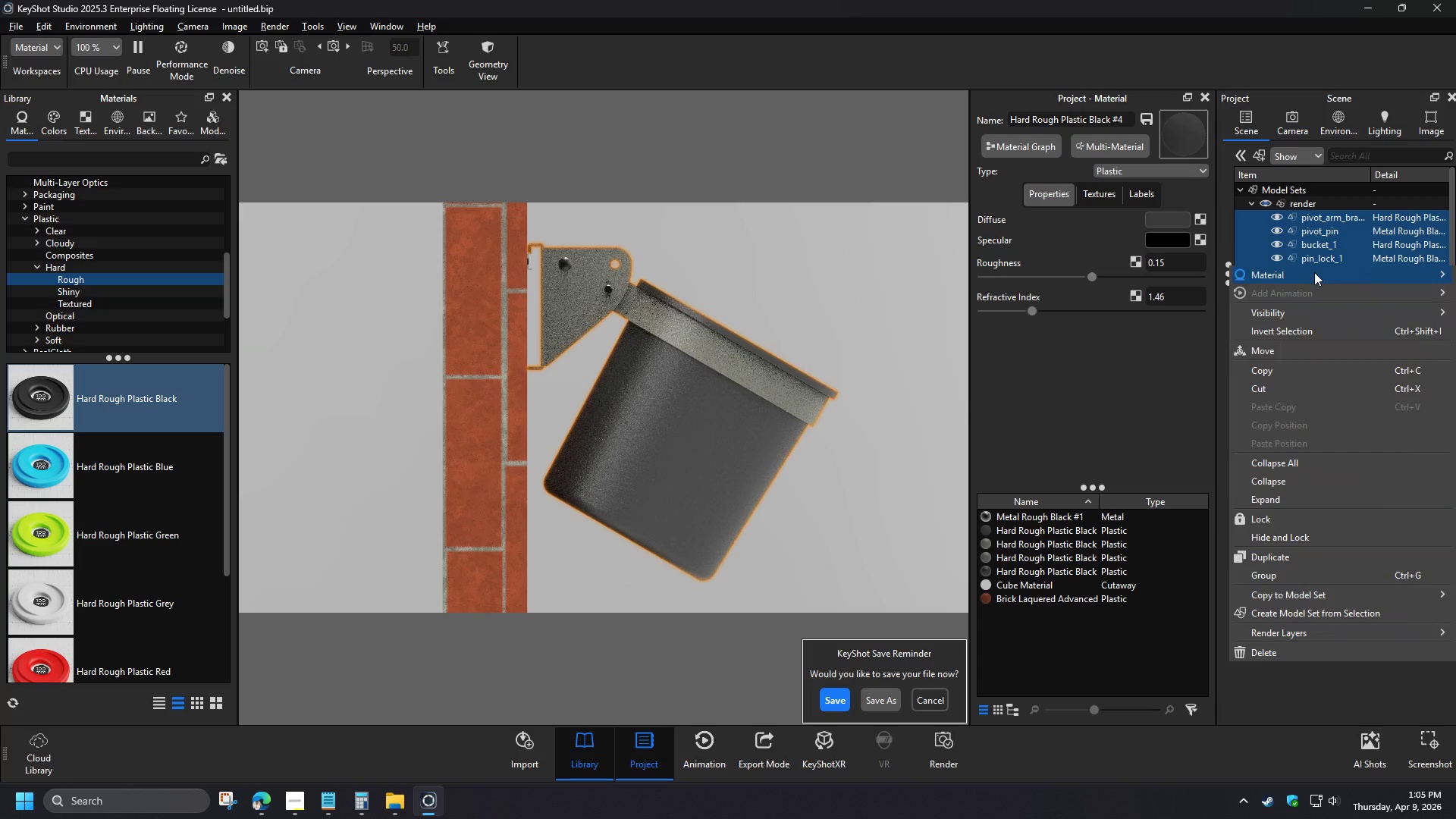 
left_click([882, 419])
 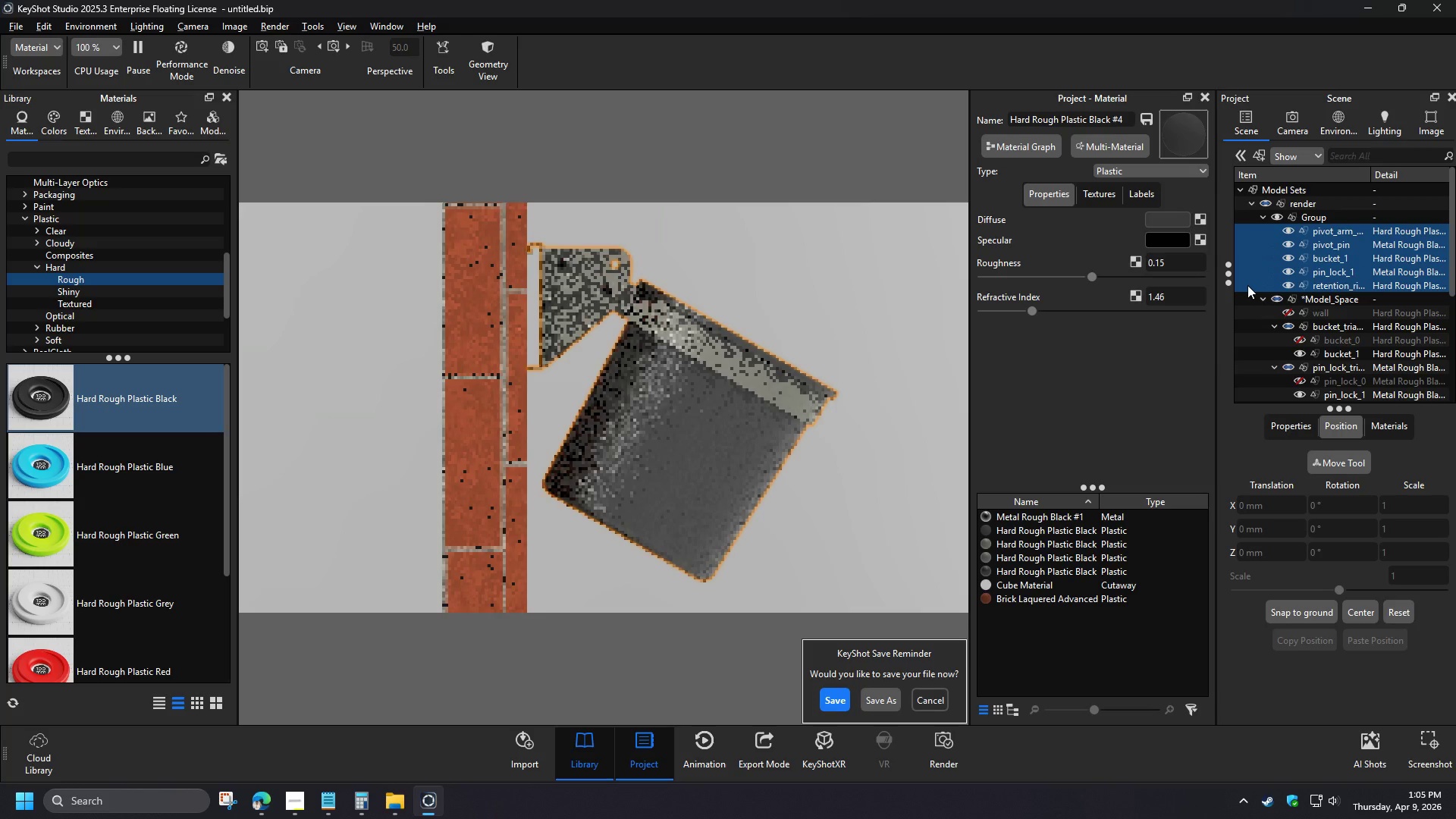 
left_click([1263, 220])
 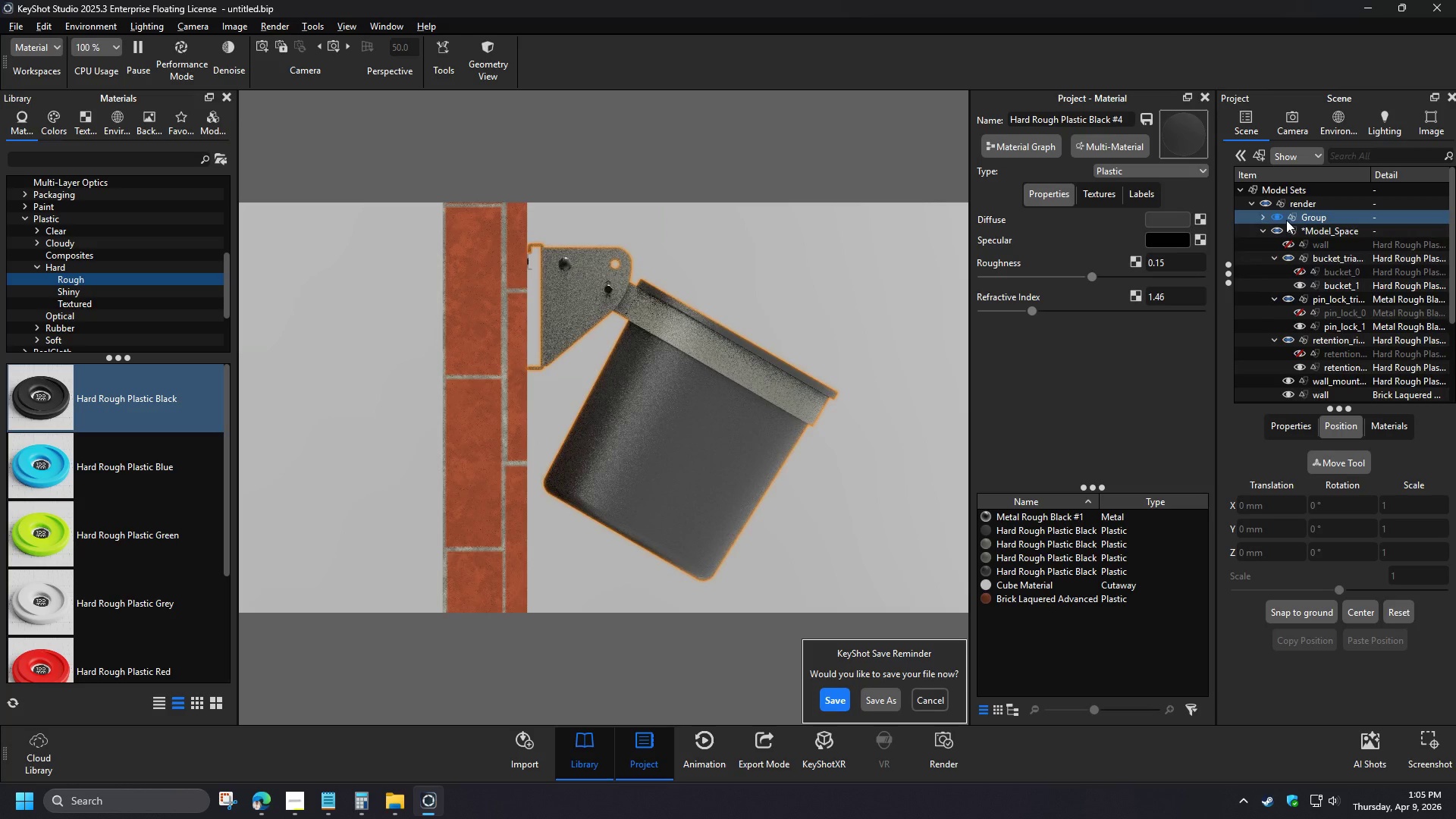 
left_click([1320, 218])
 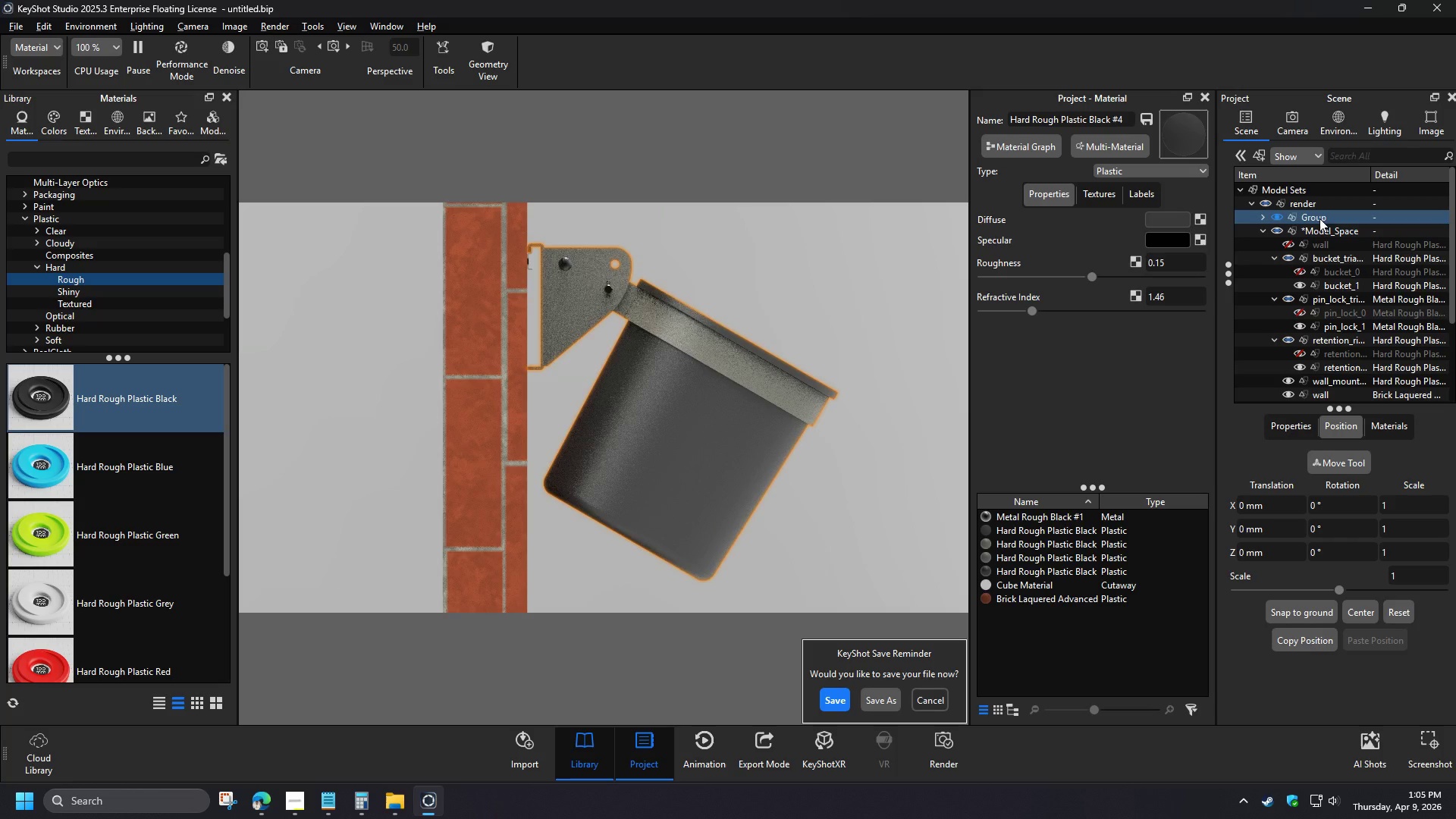 
left_click([1285, 125])
 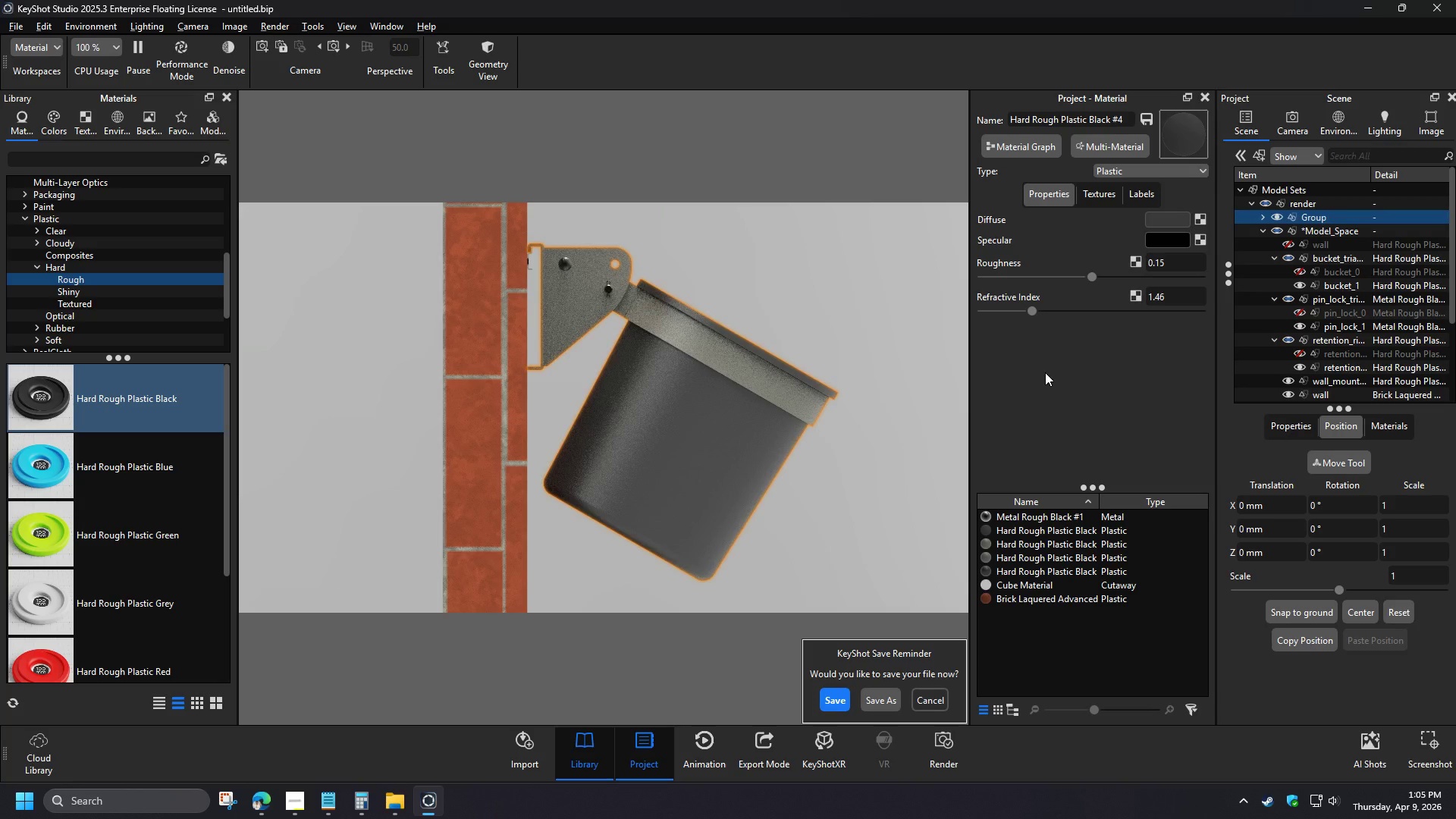 
left_click([1235, 155])
 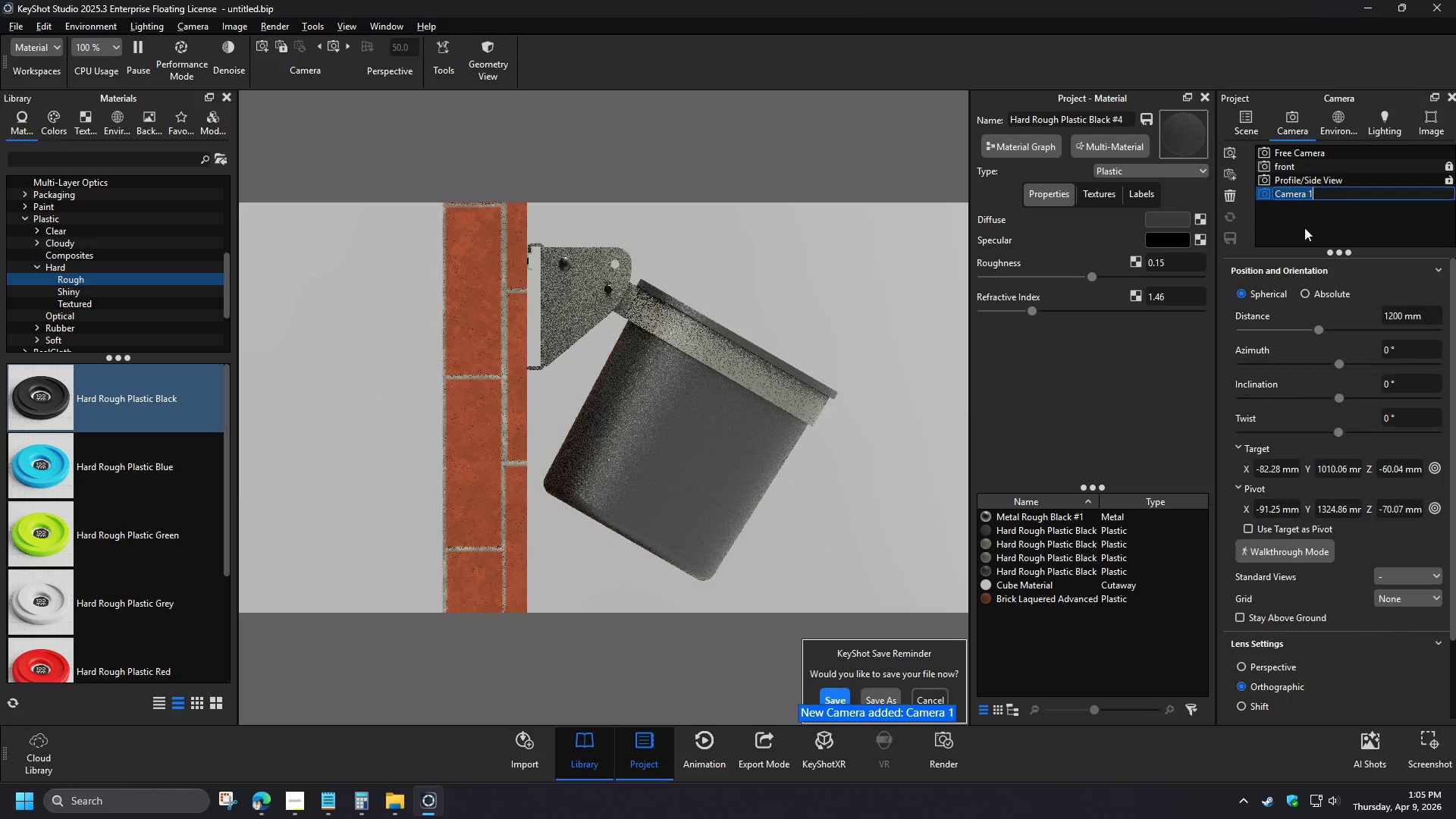 
left_click([157, 144])
 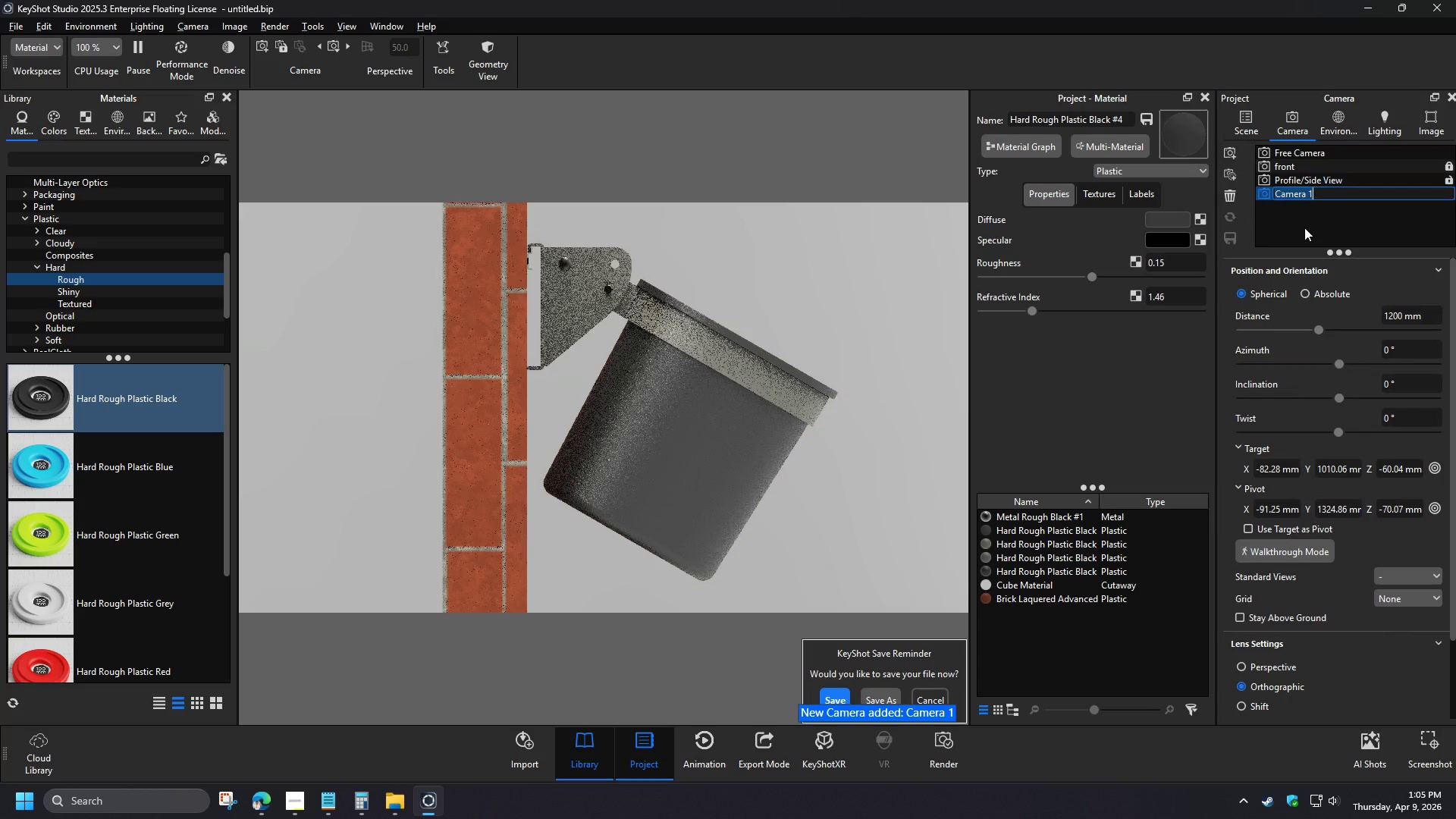 
key(O)
 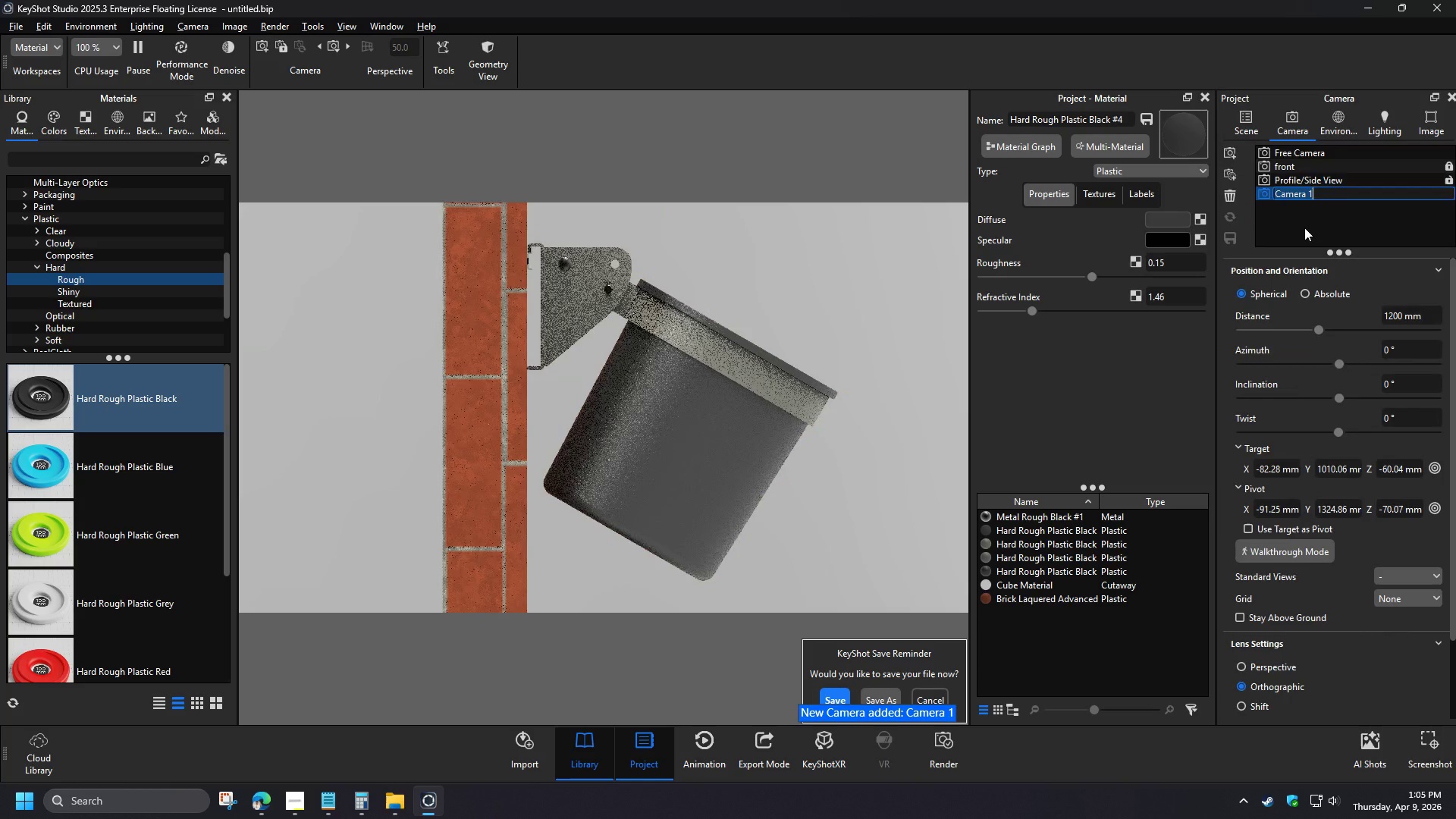 
left_click([158, 145])
 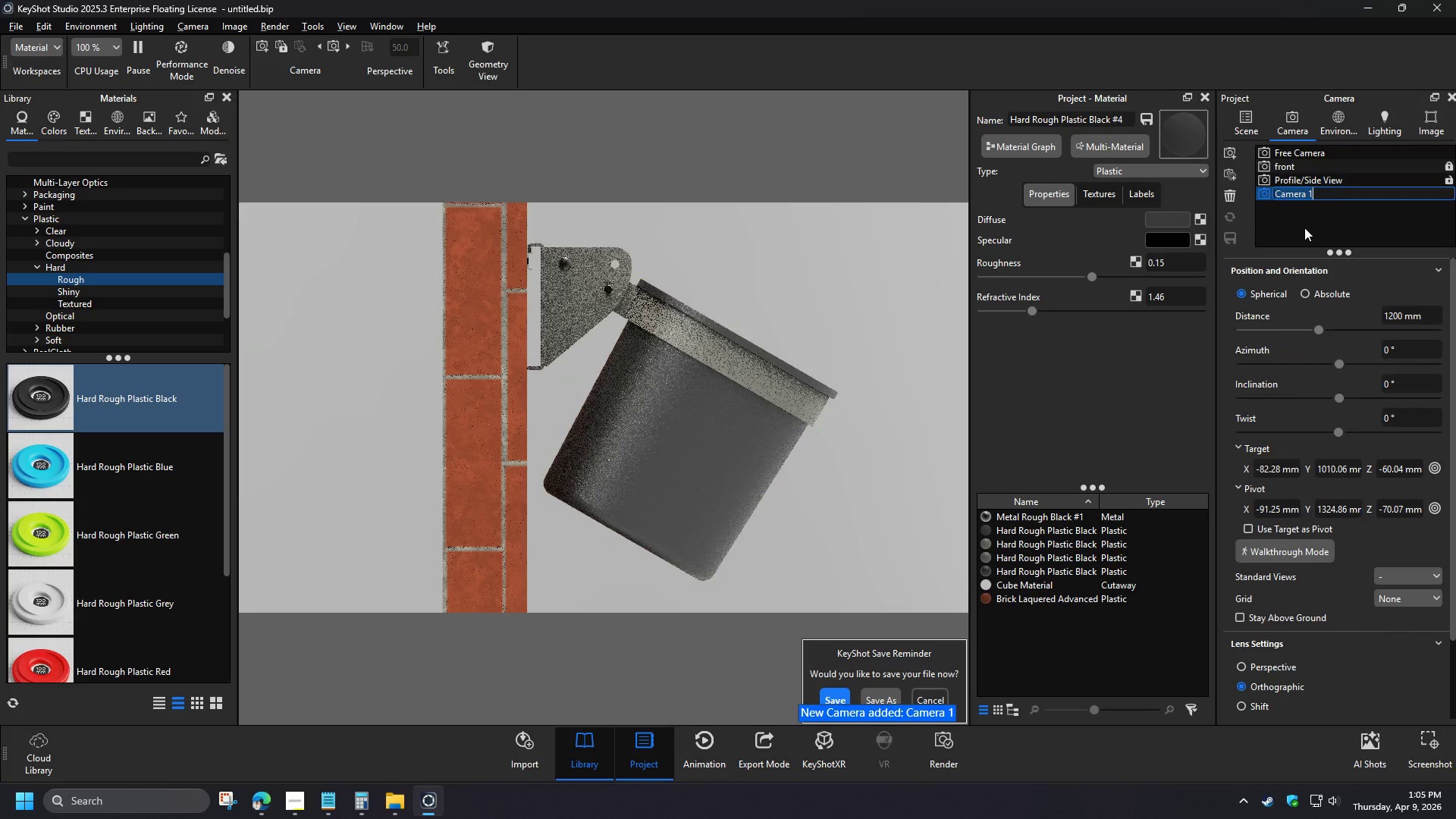 
key(Escape)
 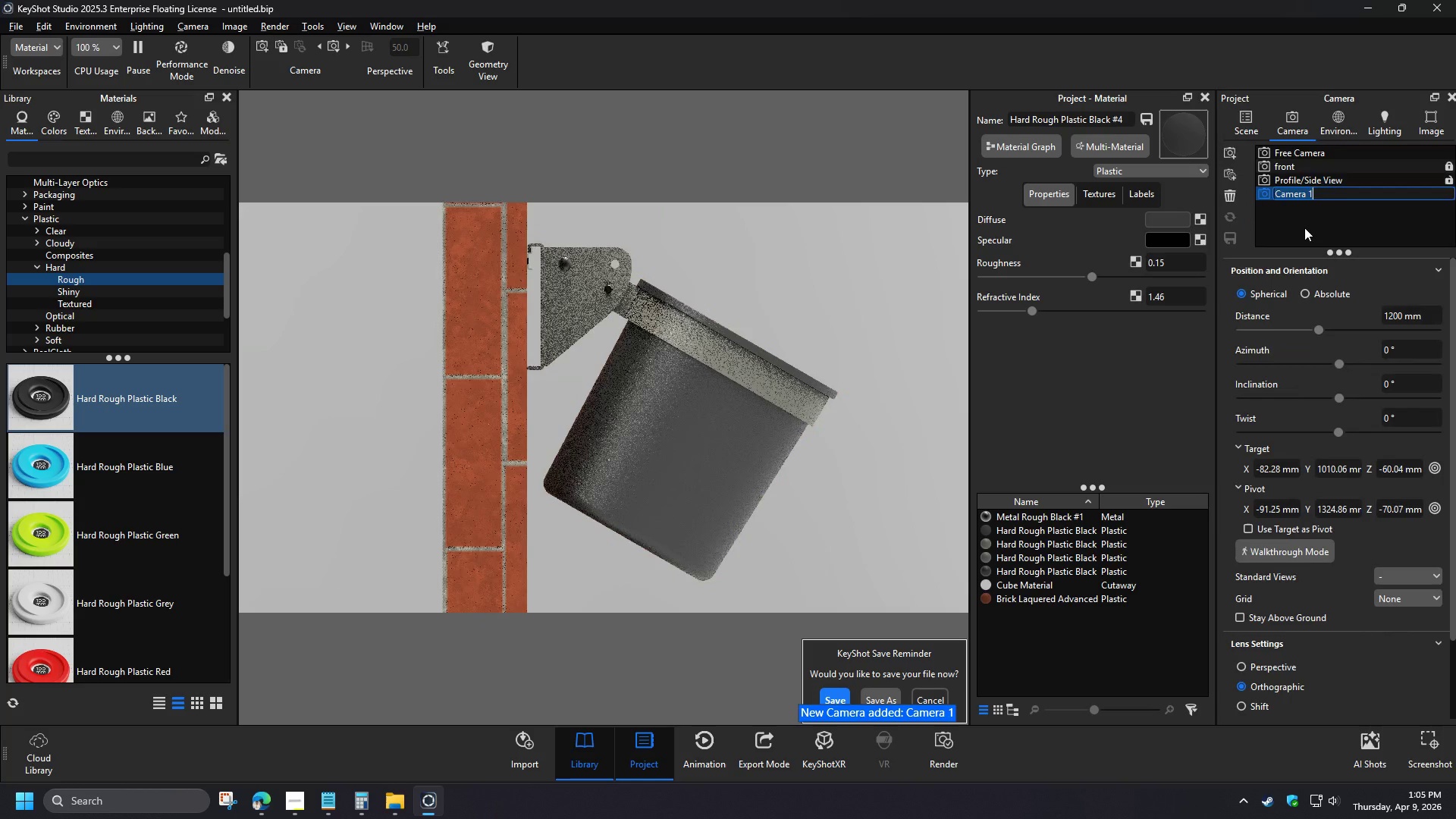 
left_click([1296, 196])
 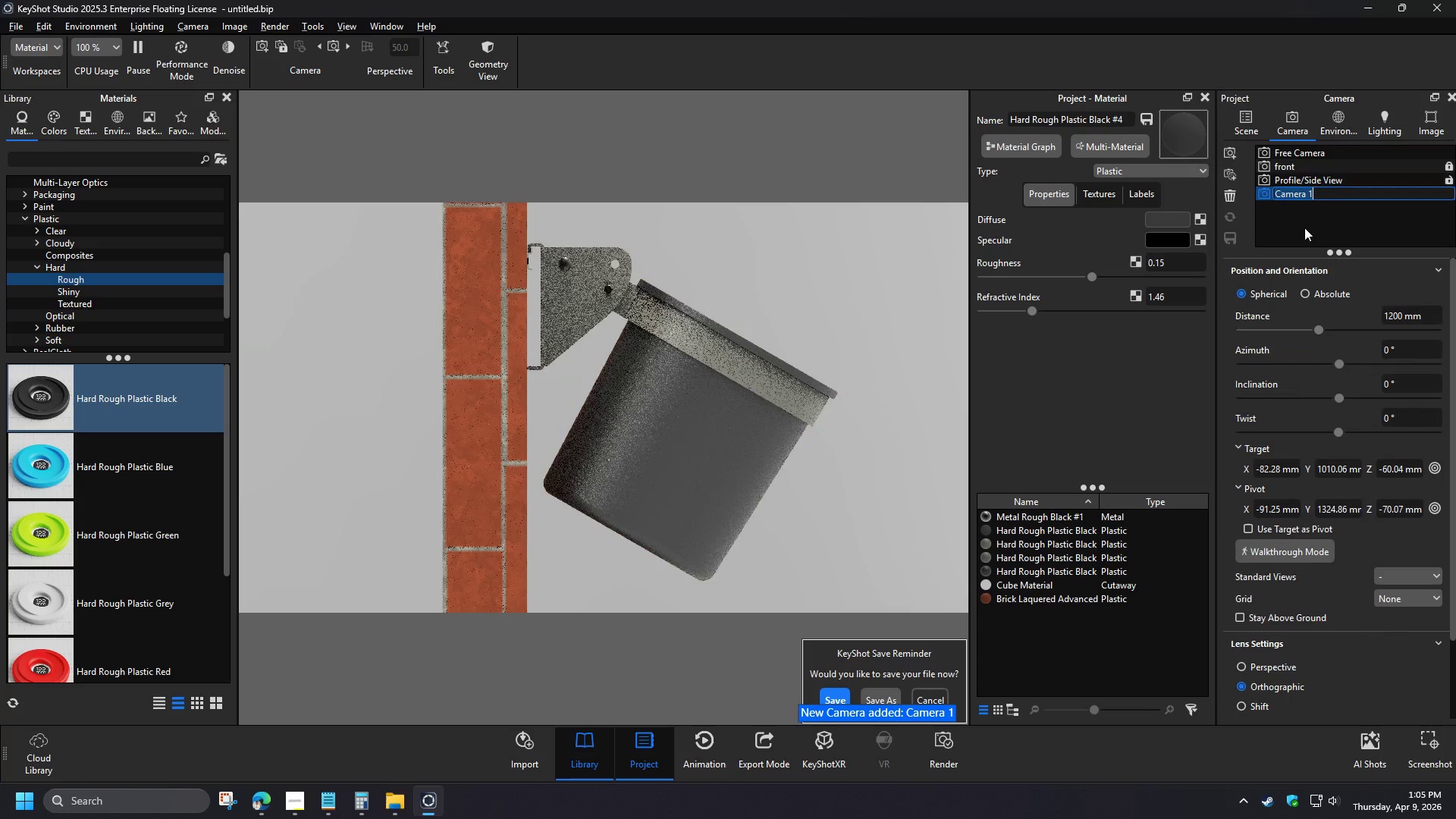 
type([F2]PERSPOE)
 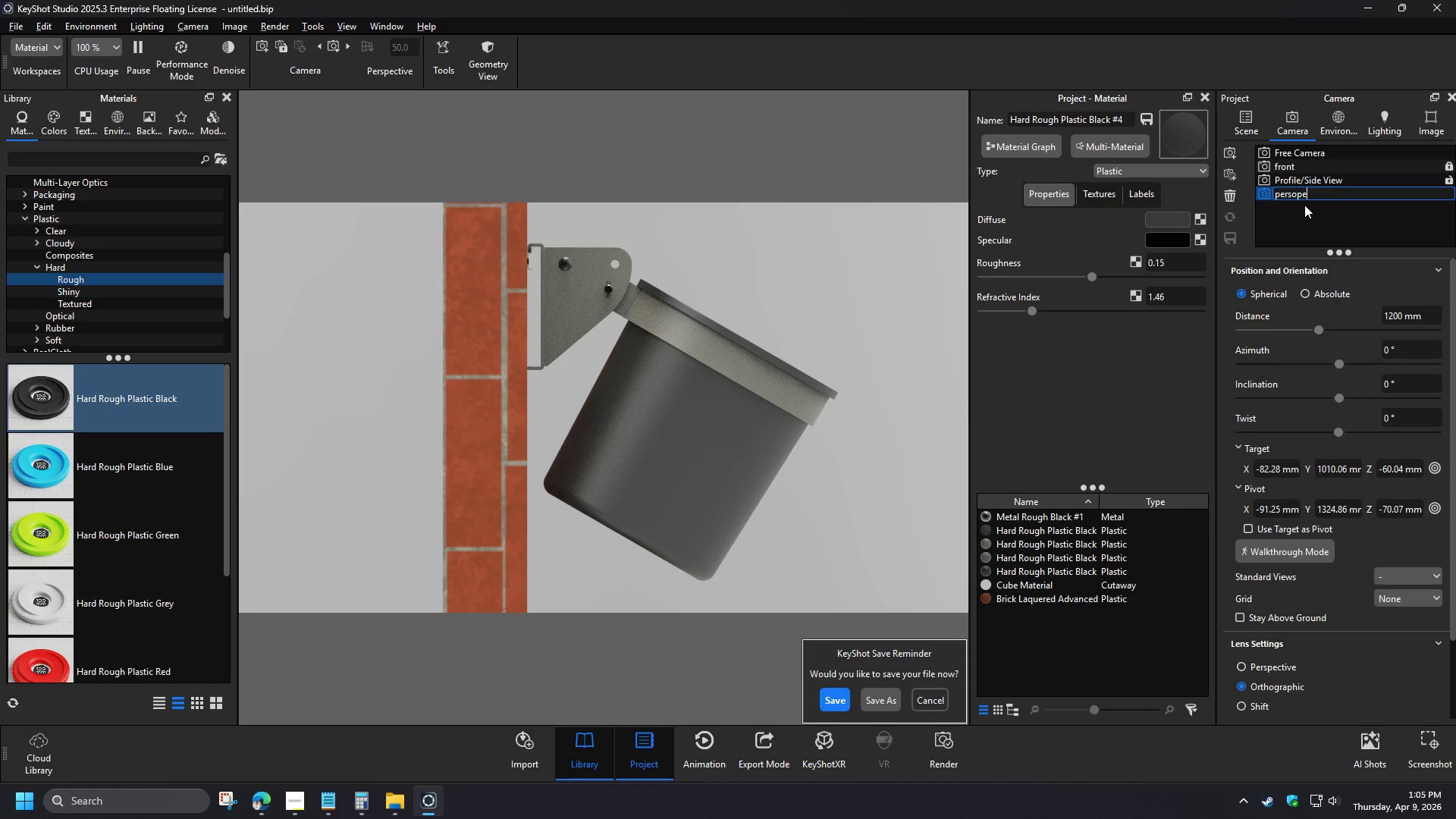 
key(Backspace)
key(Backspace)
key(Backspace)
type(PECTIVE)
 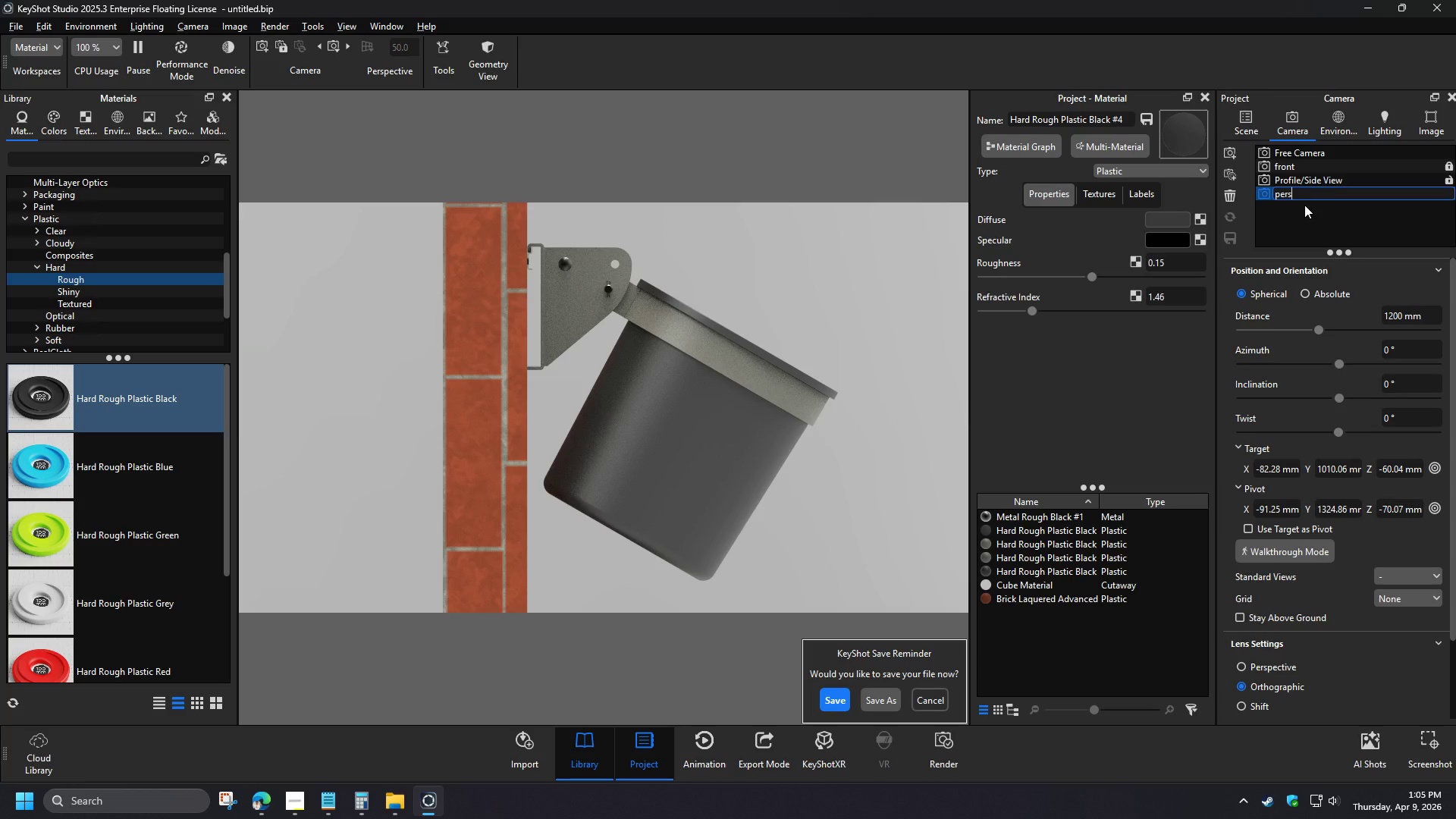 
key(Enter)
 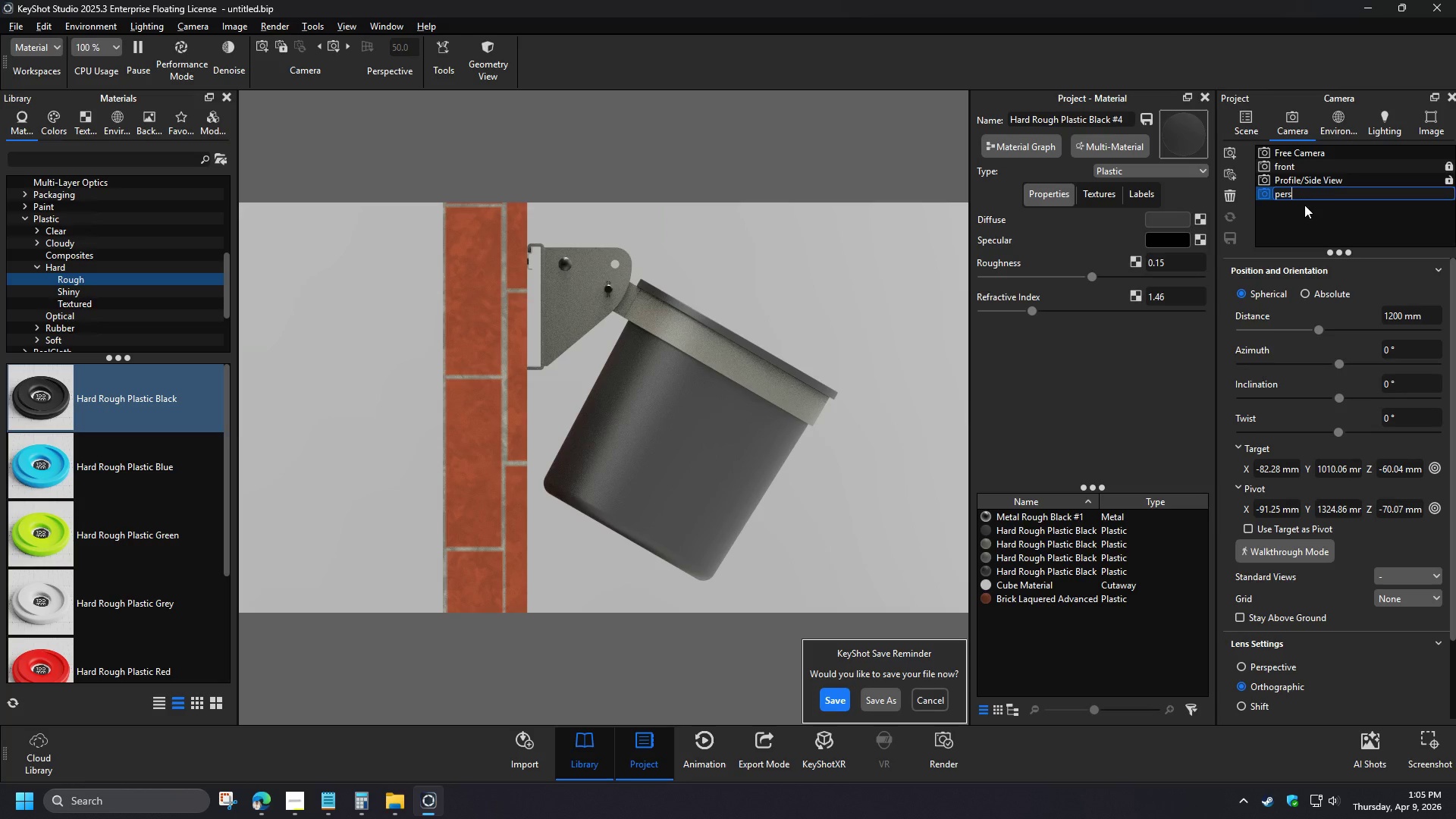 
left_click([175, 169])
 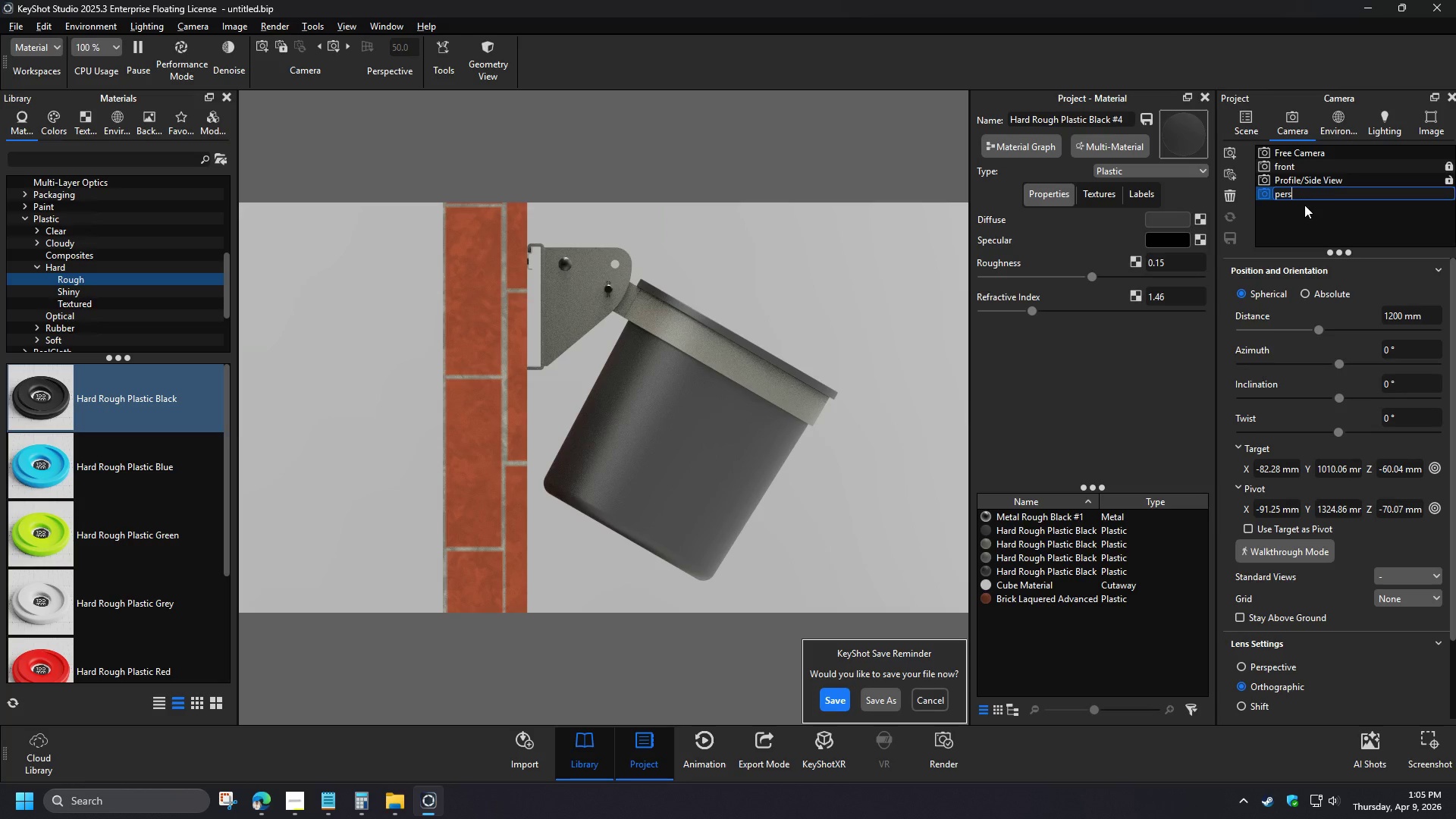 
key(O)
 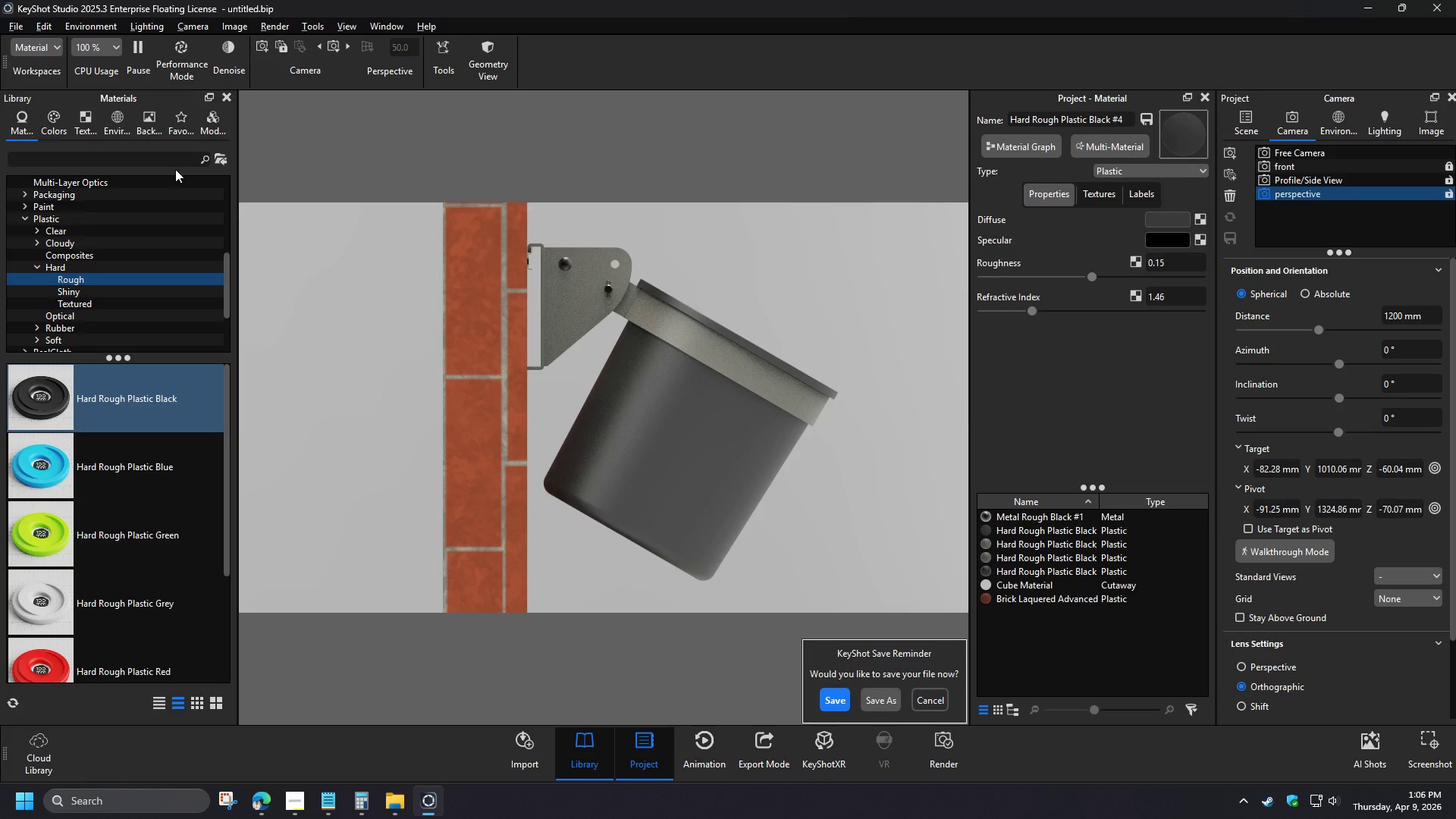 
left_click([99, 127])
 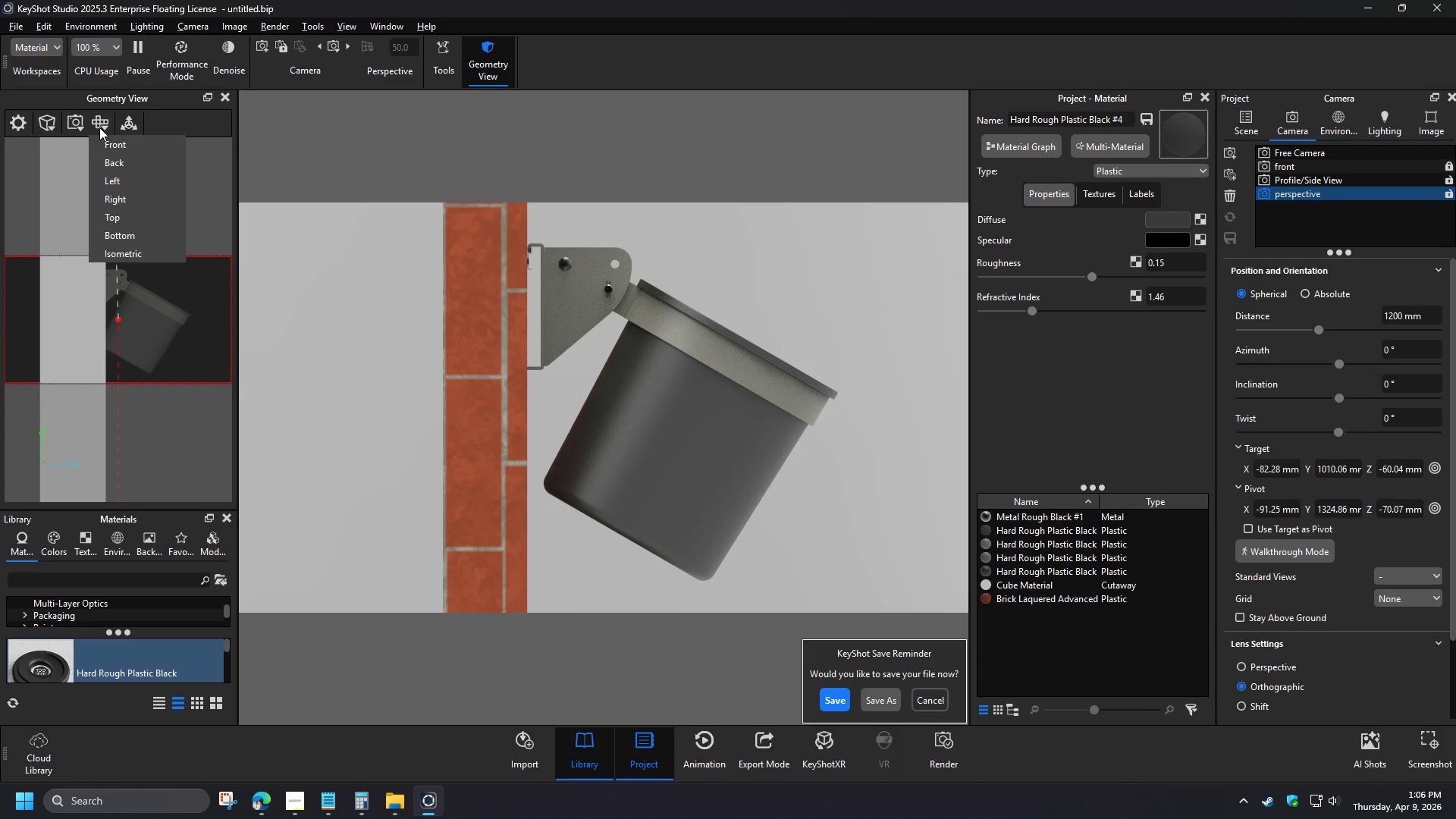 
left_click([116, 218])
 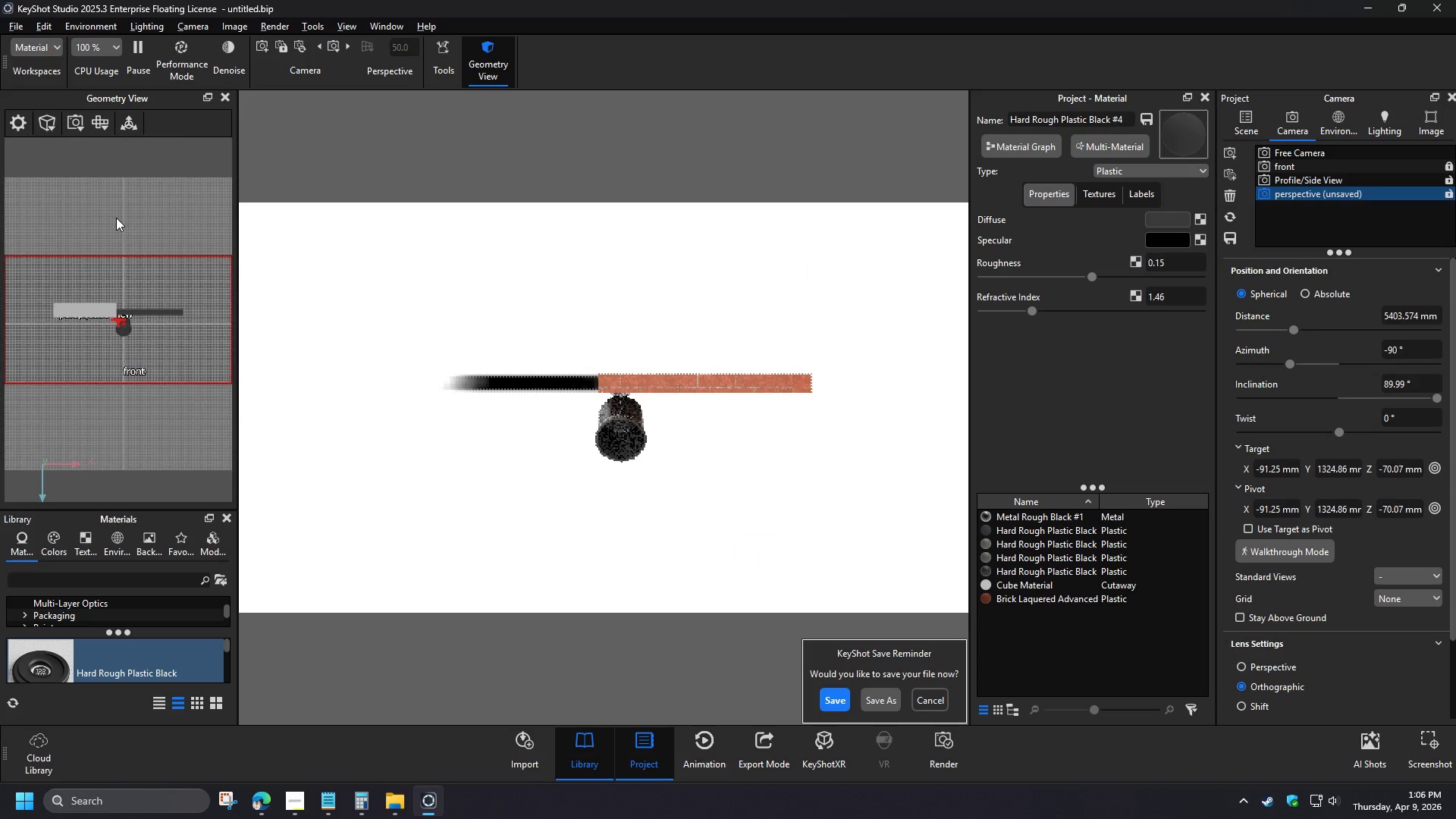 
left_click([1242, 118])
 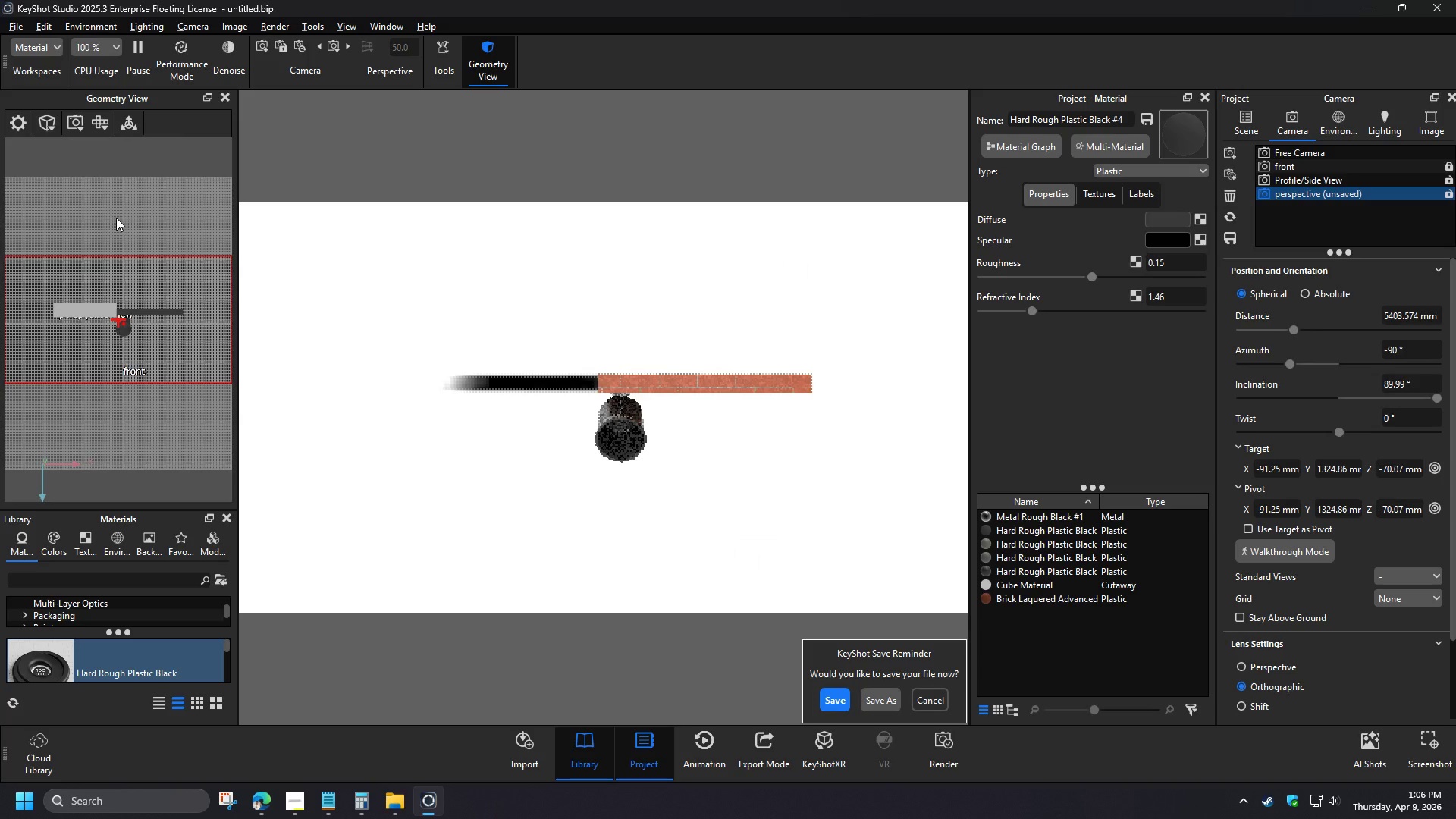 
left_click([1267, 325])
 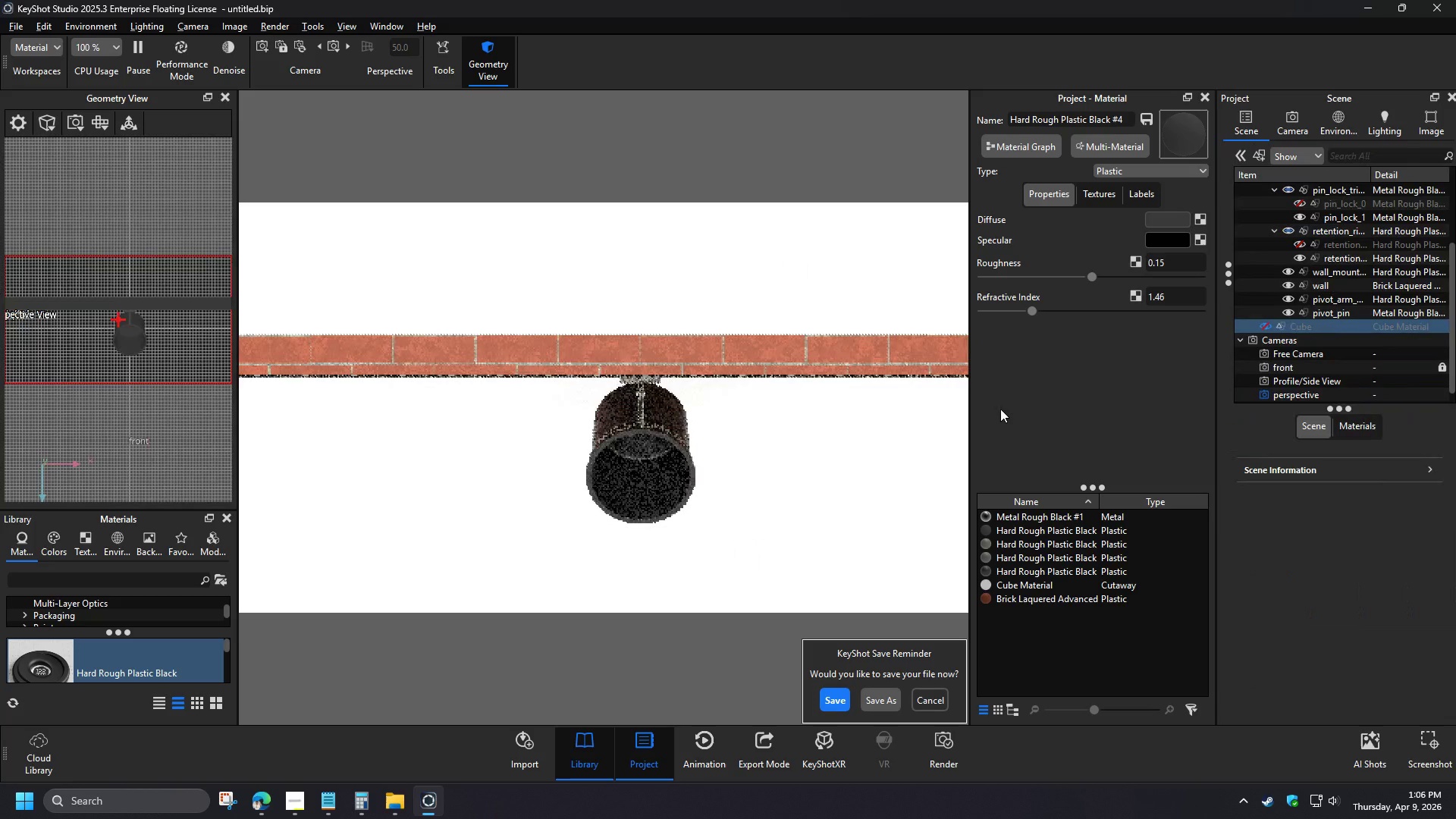 
scroll: coordinate [599, 431], scroll_direction: up, amount: 7.0
 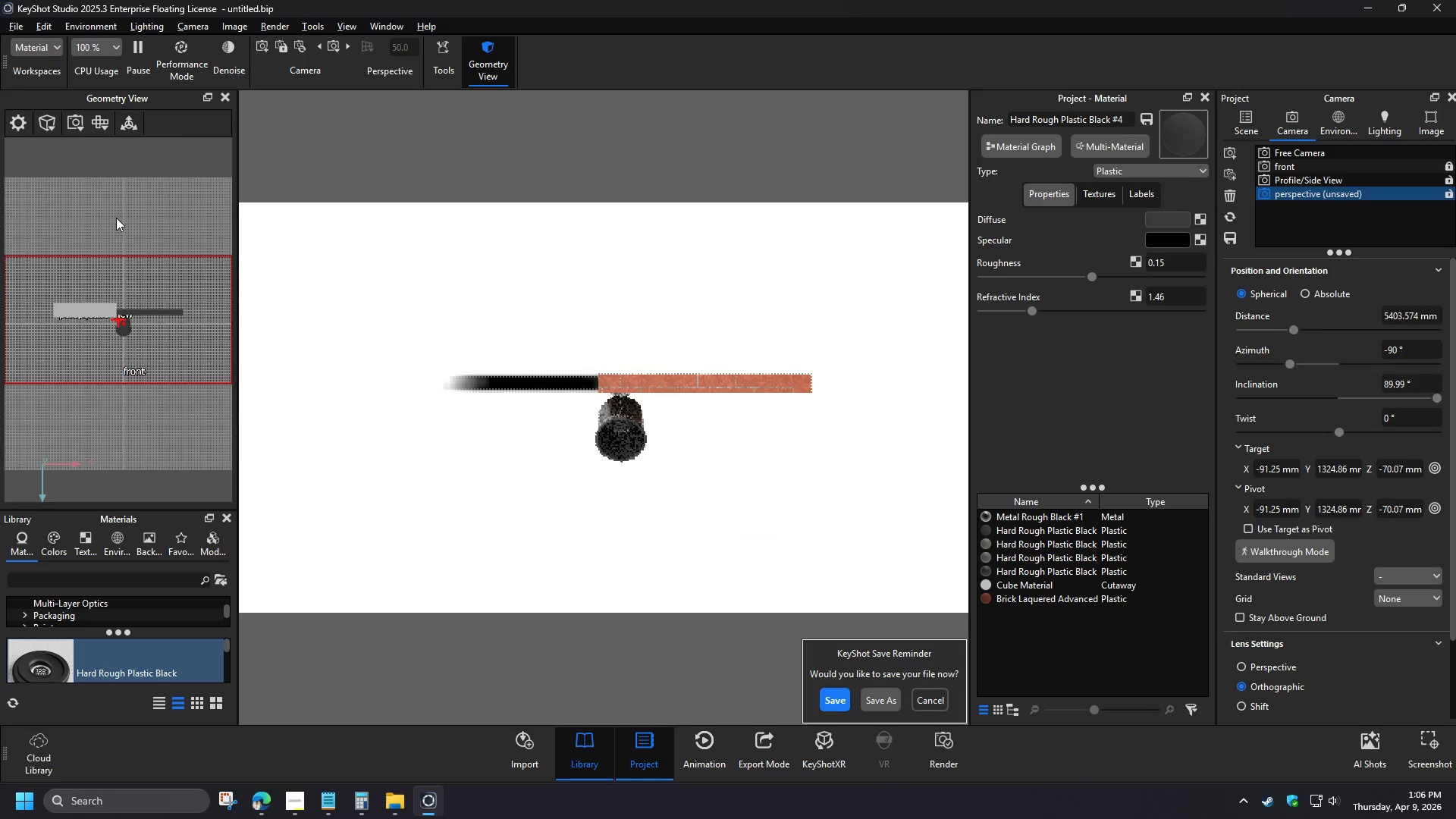 
wait(7.25)
 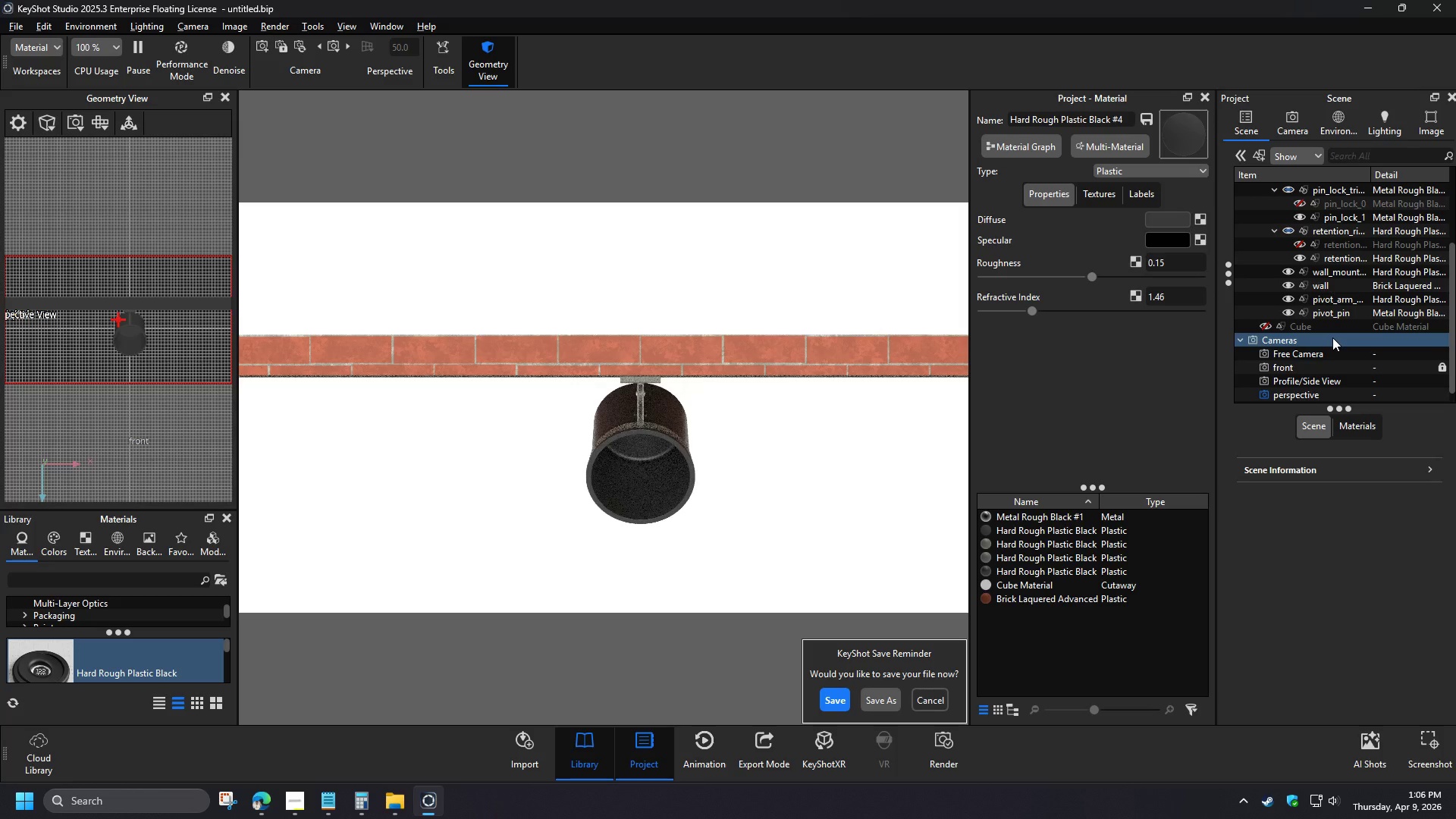 
left_click([1311, 221])
 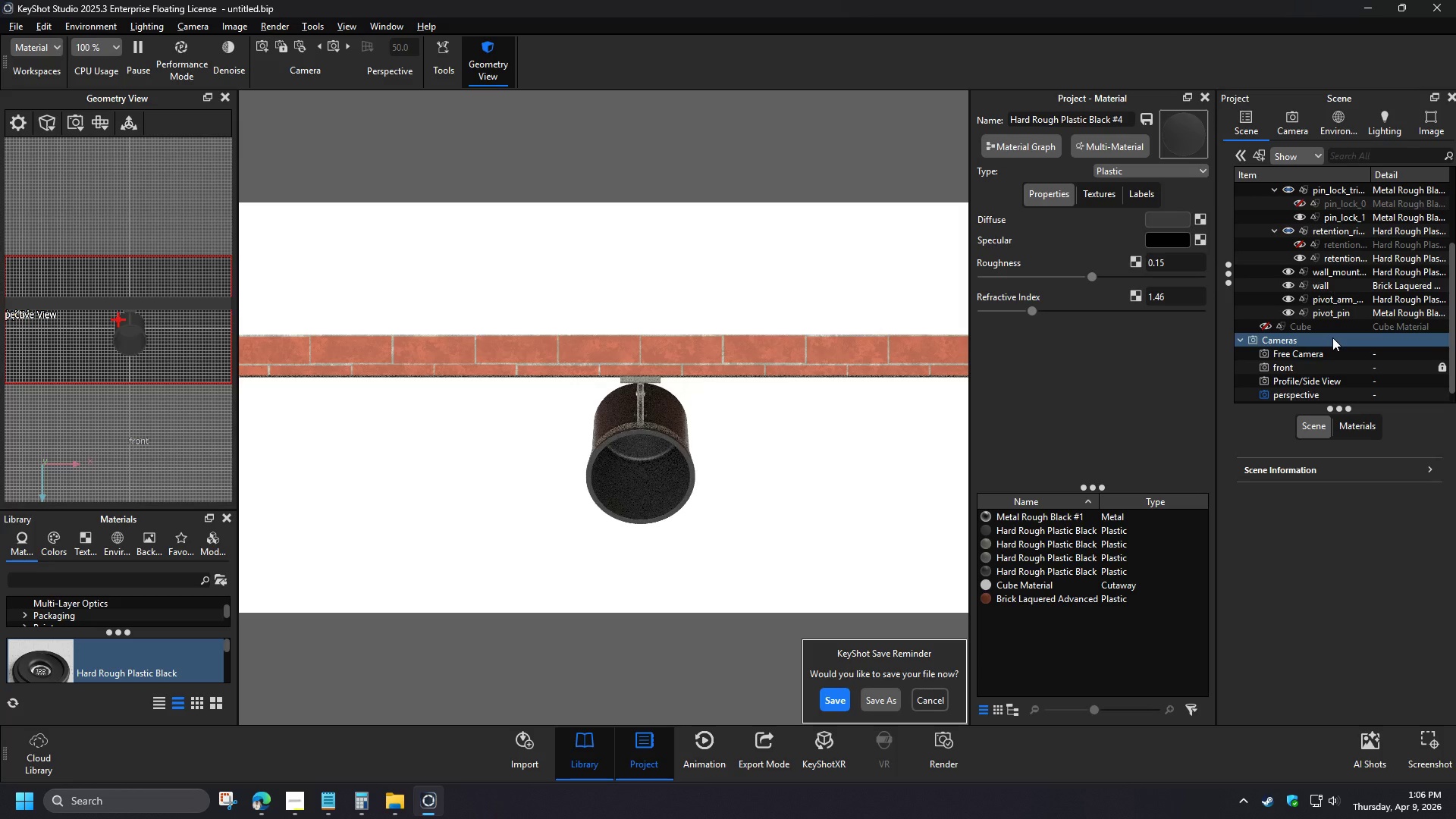 
left_click([1261, 231])
 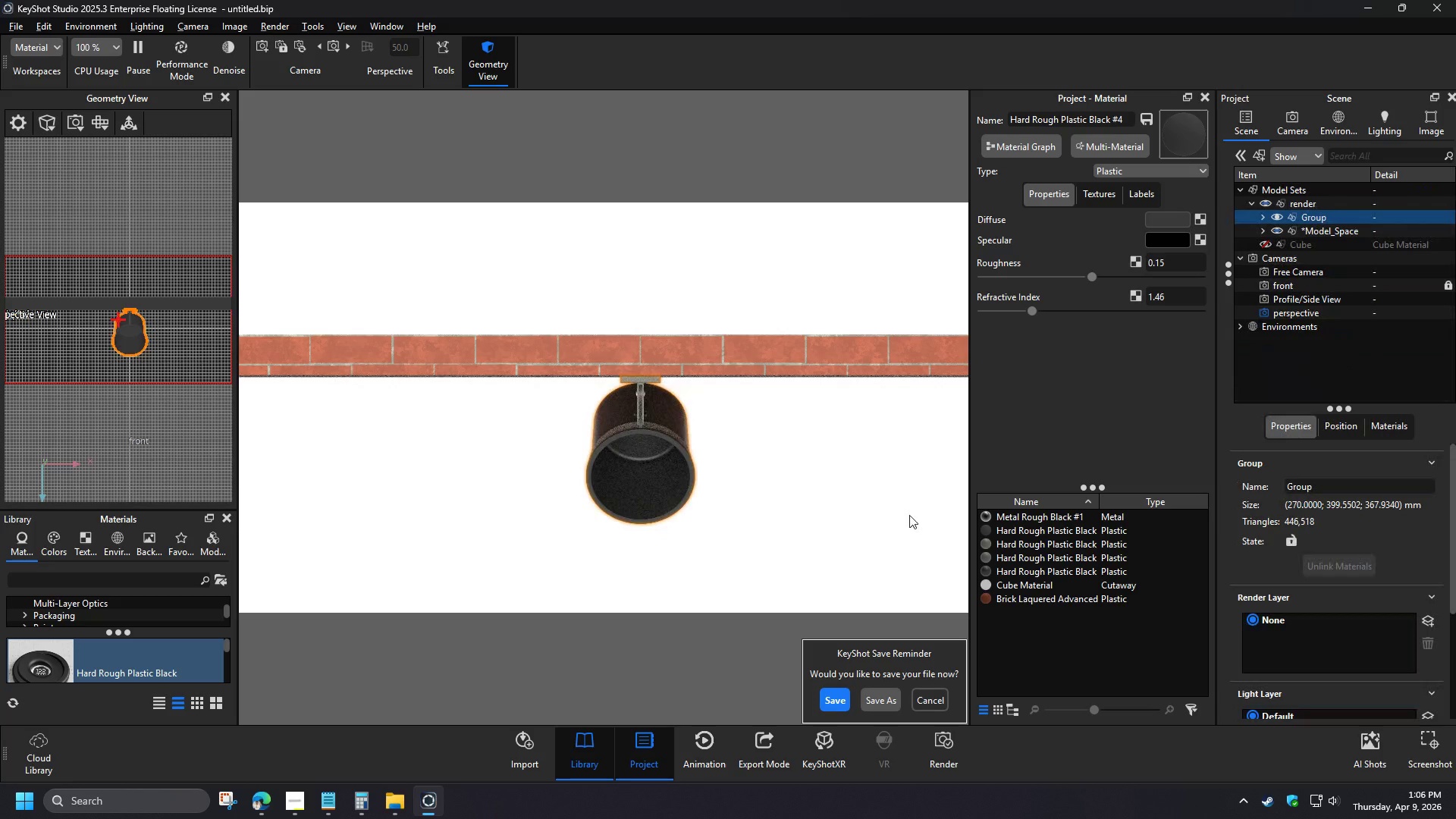 
scroll: coordinate [1330, 287], scroll_direction: up, amount: 5.0
 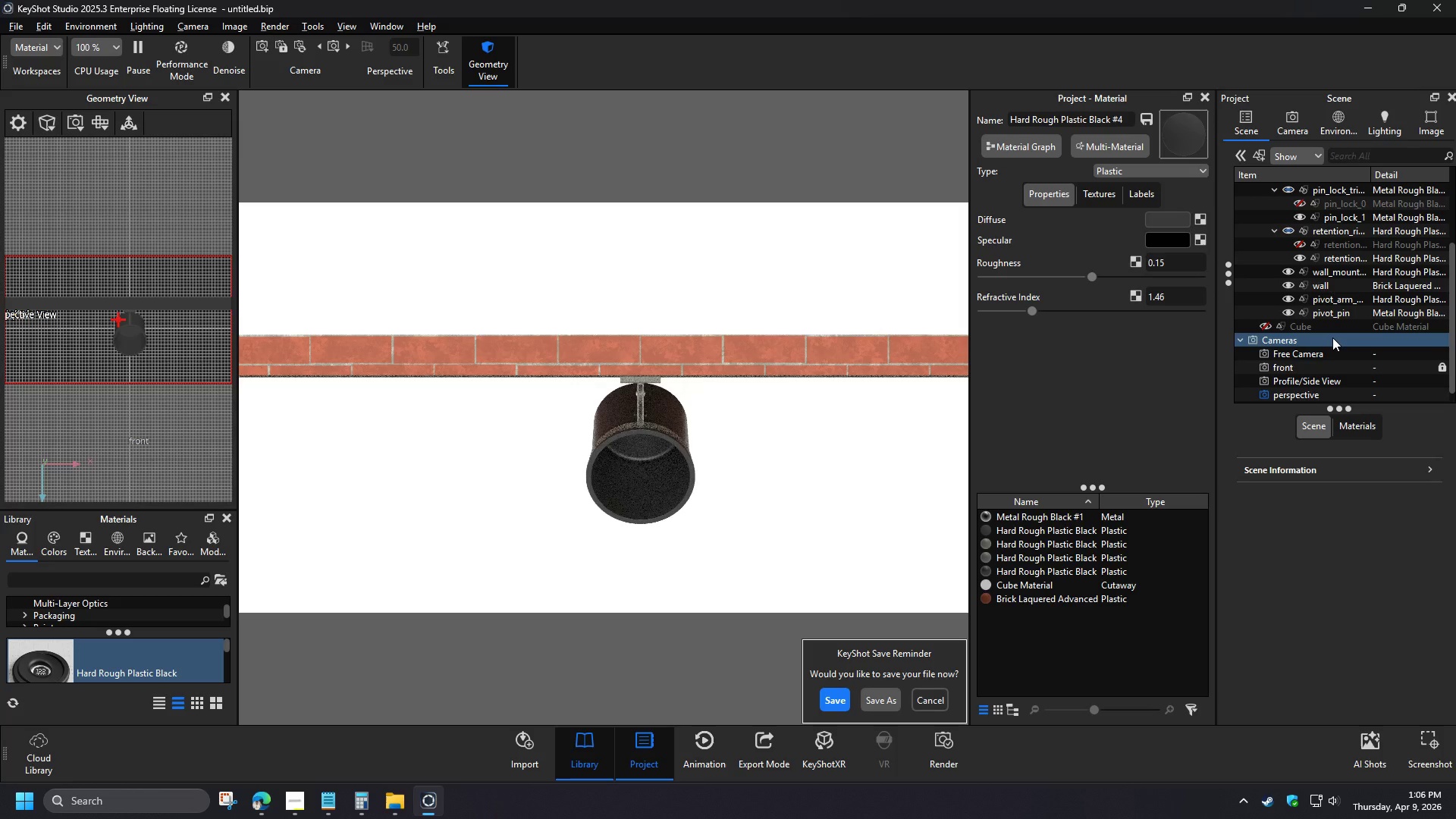 
left_click([1335, 429])
 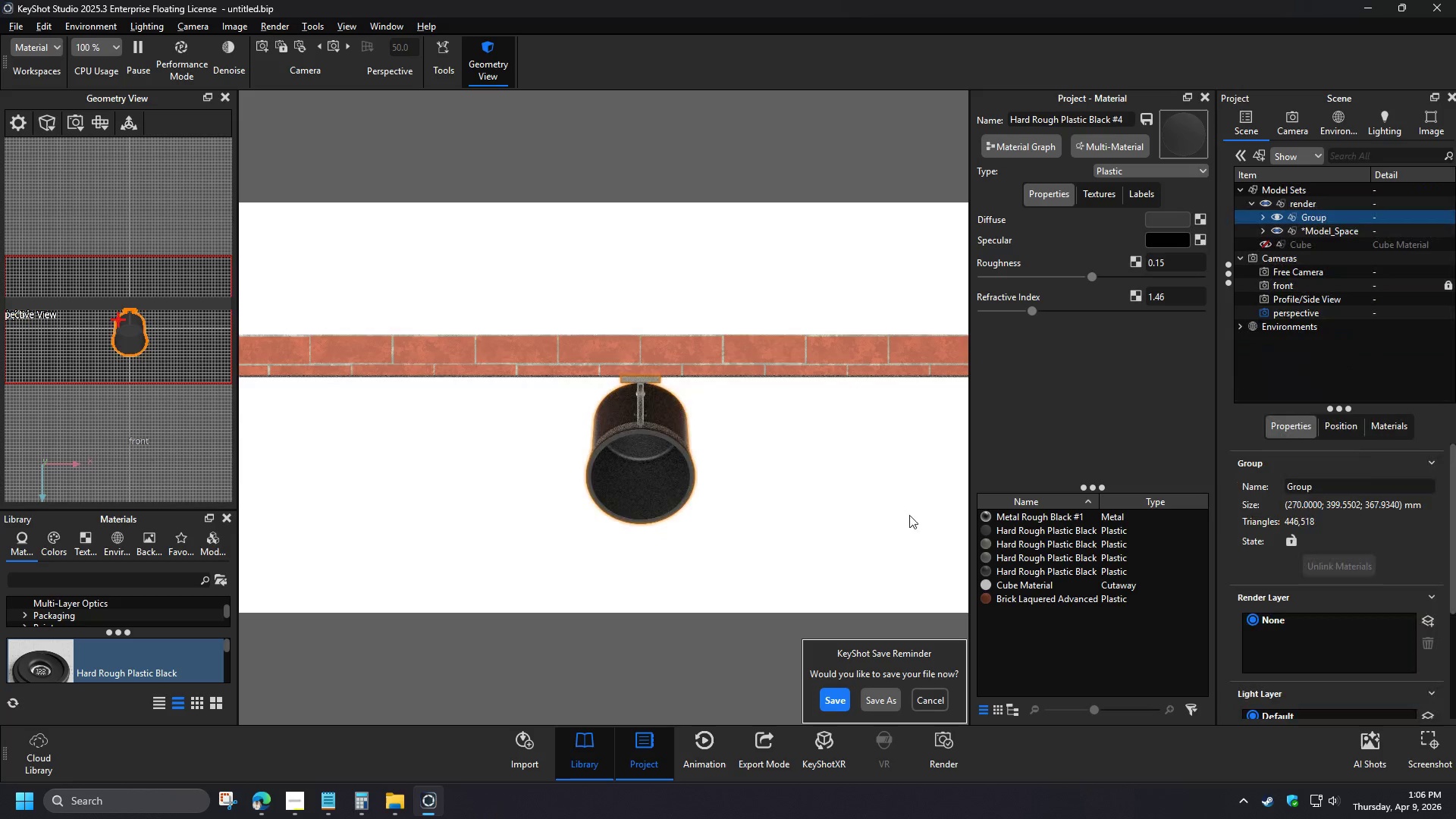 
left_click([1336, 463])
 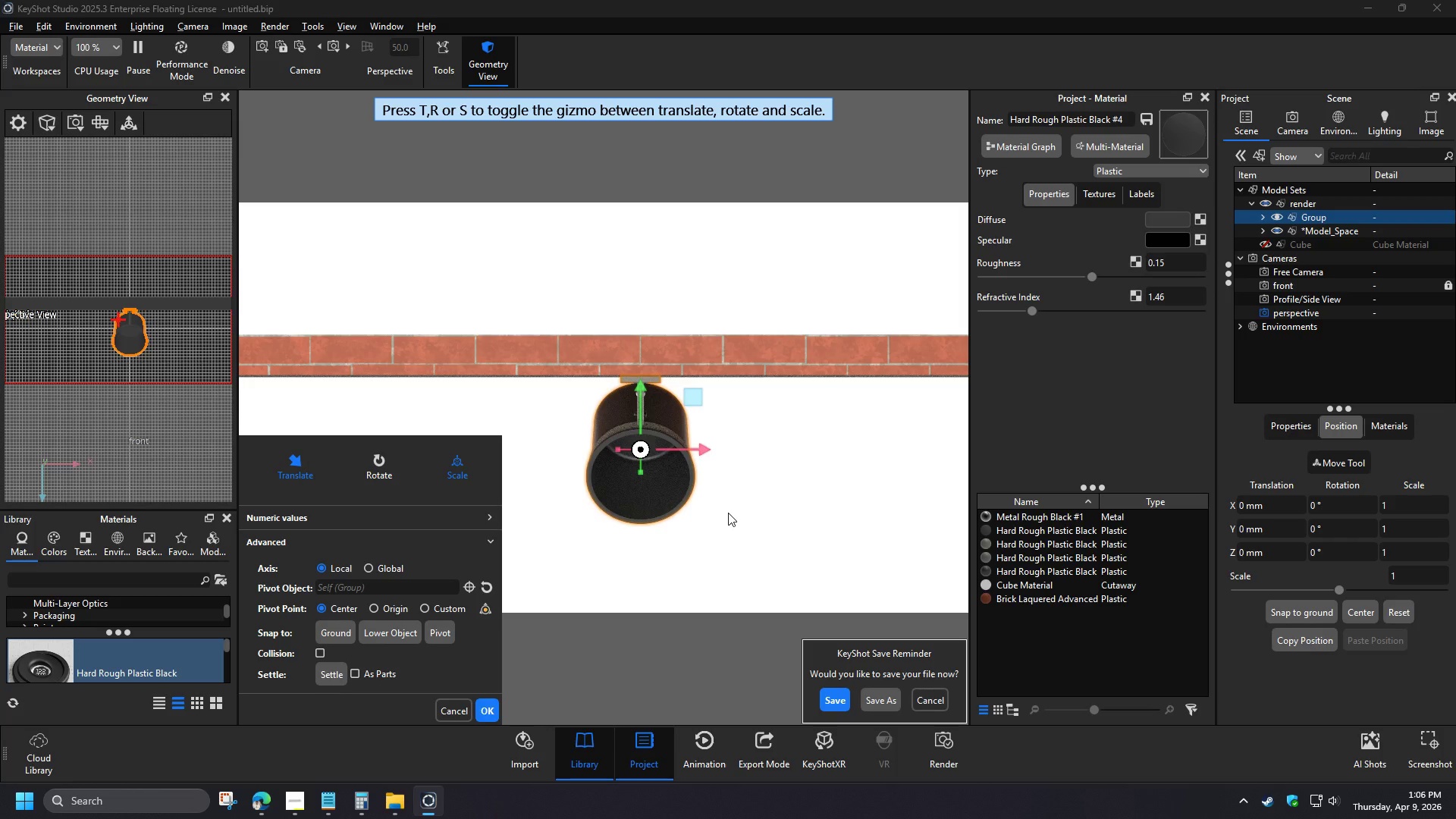 
left_click_drag(start_coordinate=[703, 450], to_coordinate=[561, 467])
 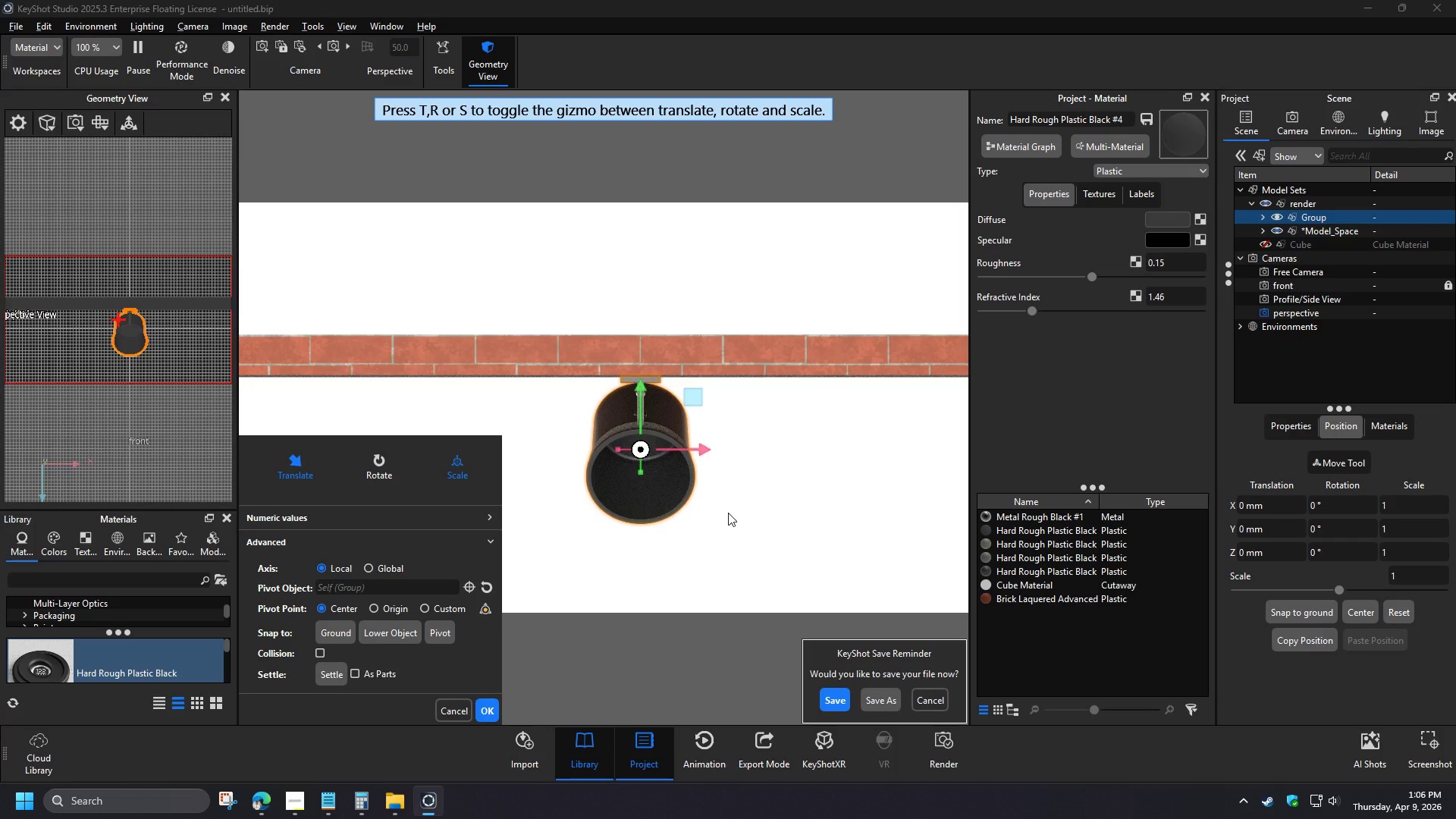 
left_click_drag(start_coordinate=[1297, 507], to_coordinate=[1186, 503])
 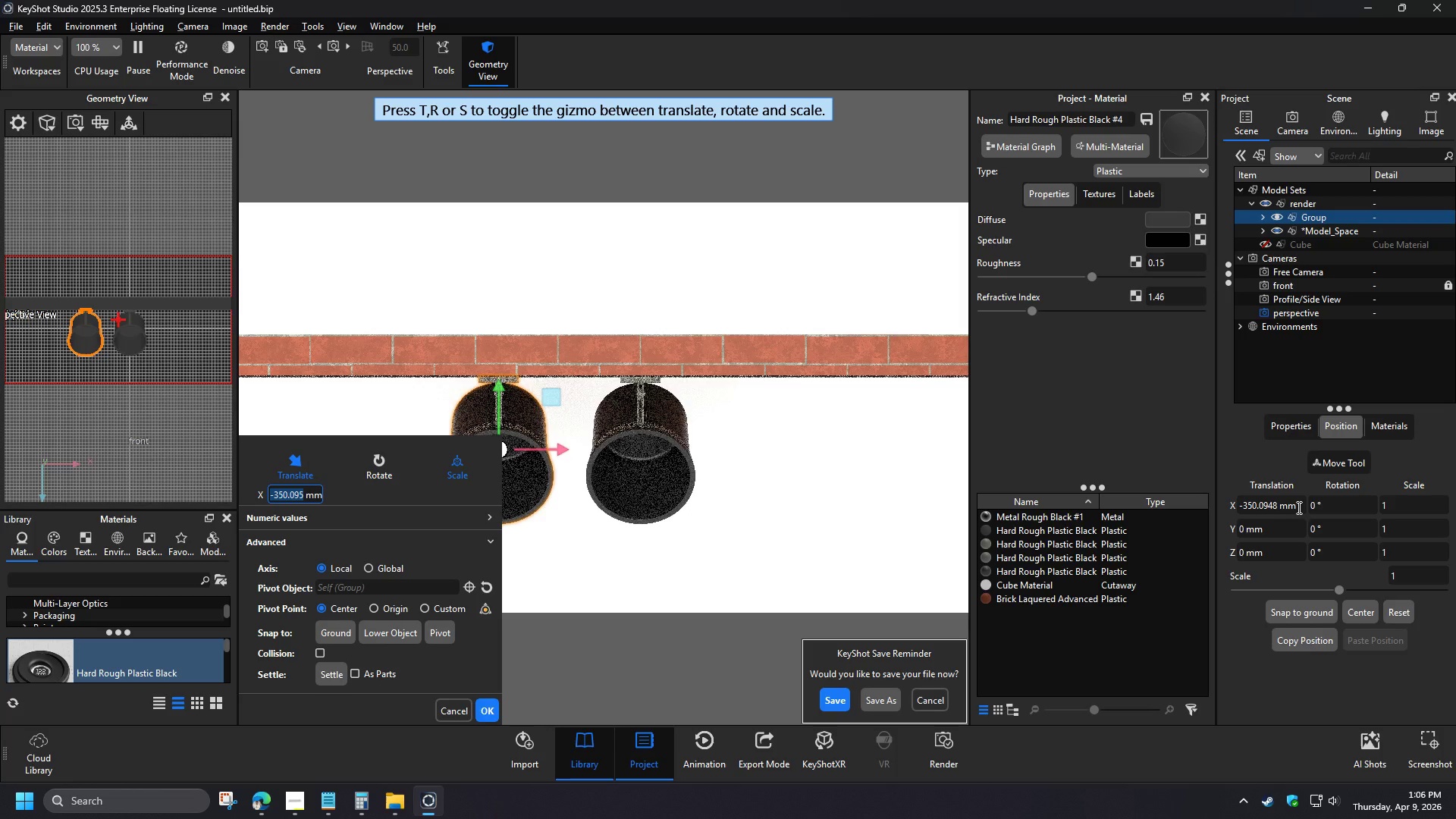 
key(NumpadSubtract)
 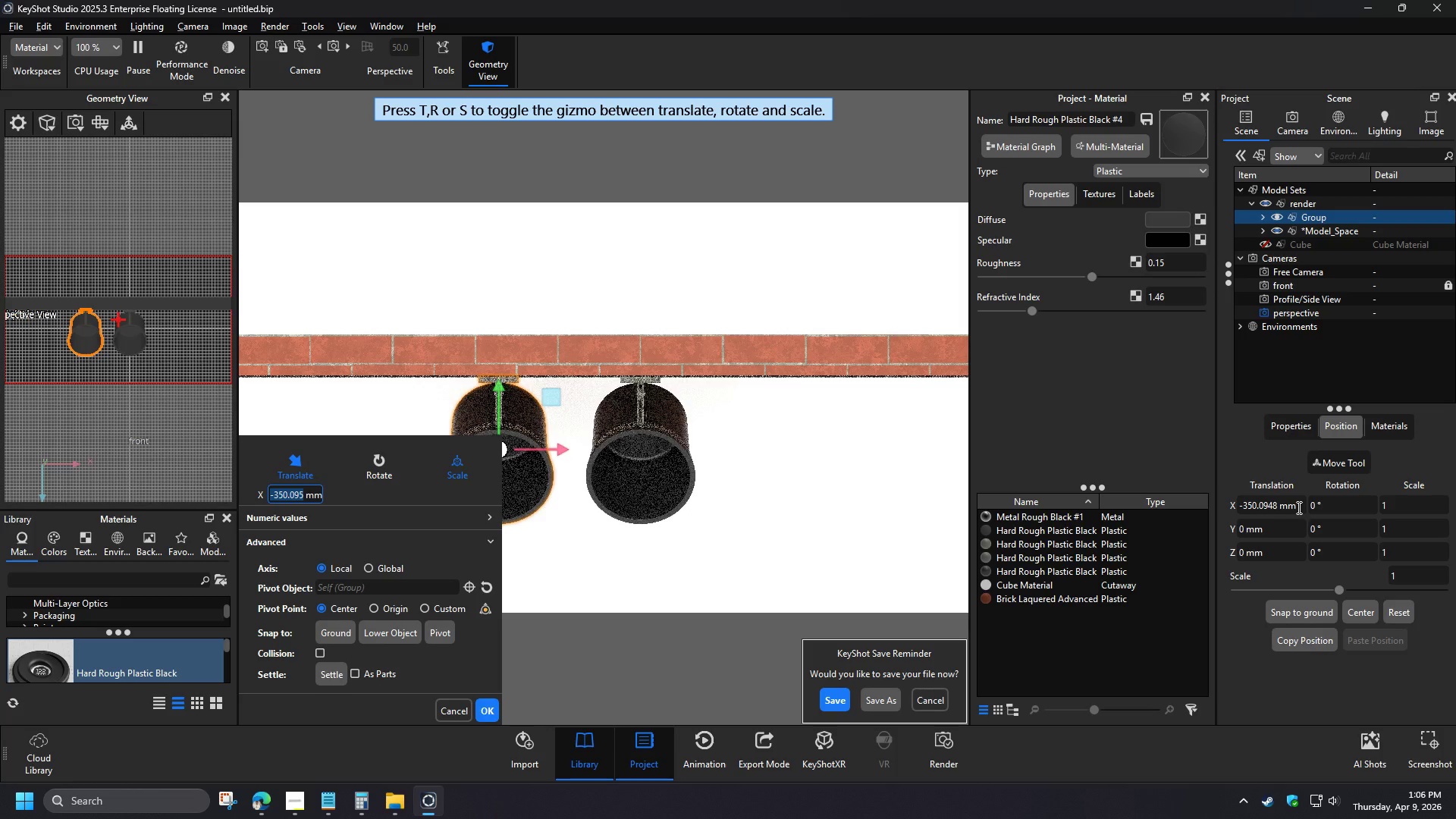 
key(Numpad3)
 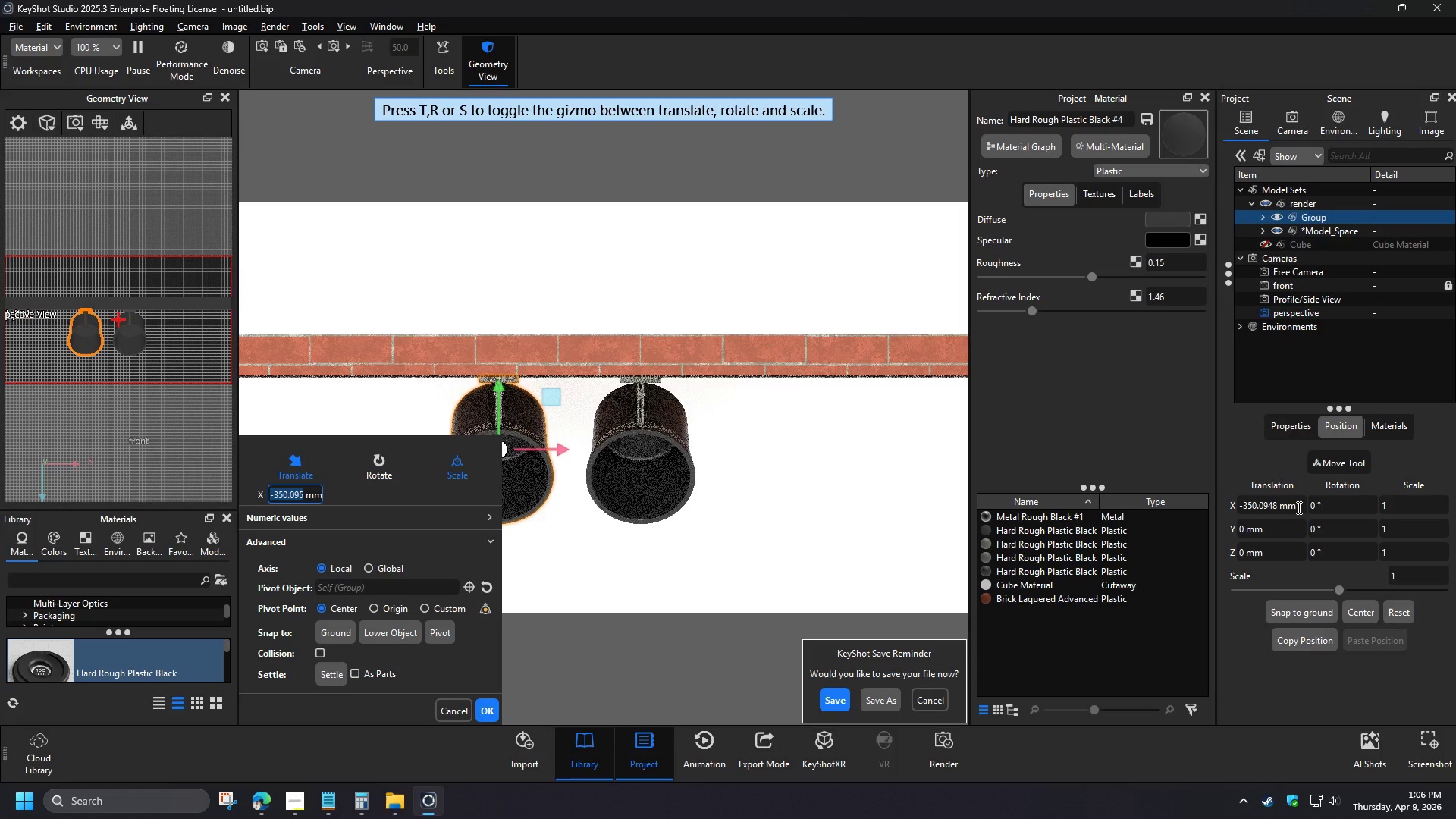 
key(Numpad5)
 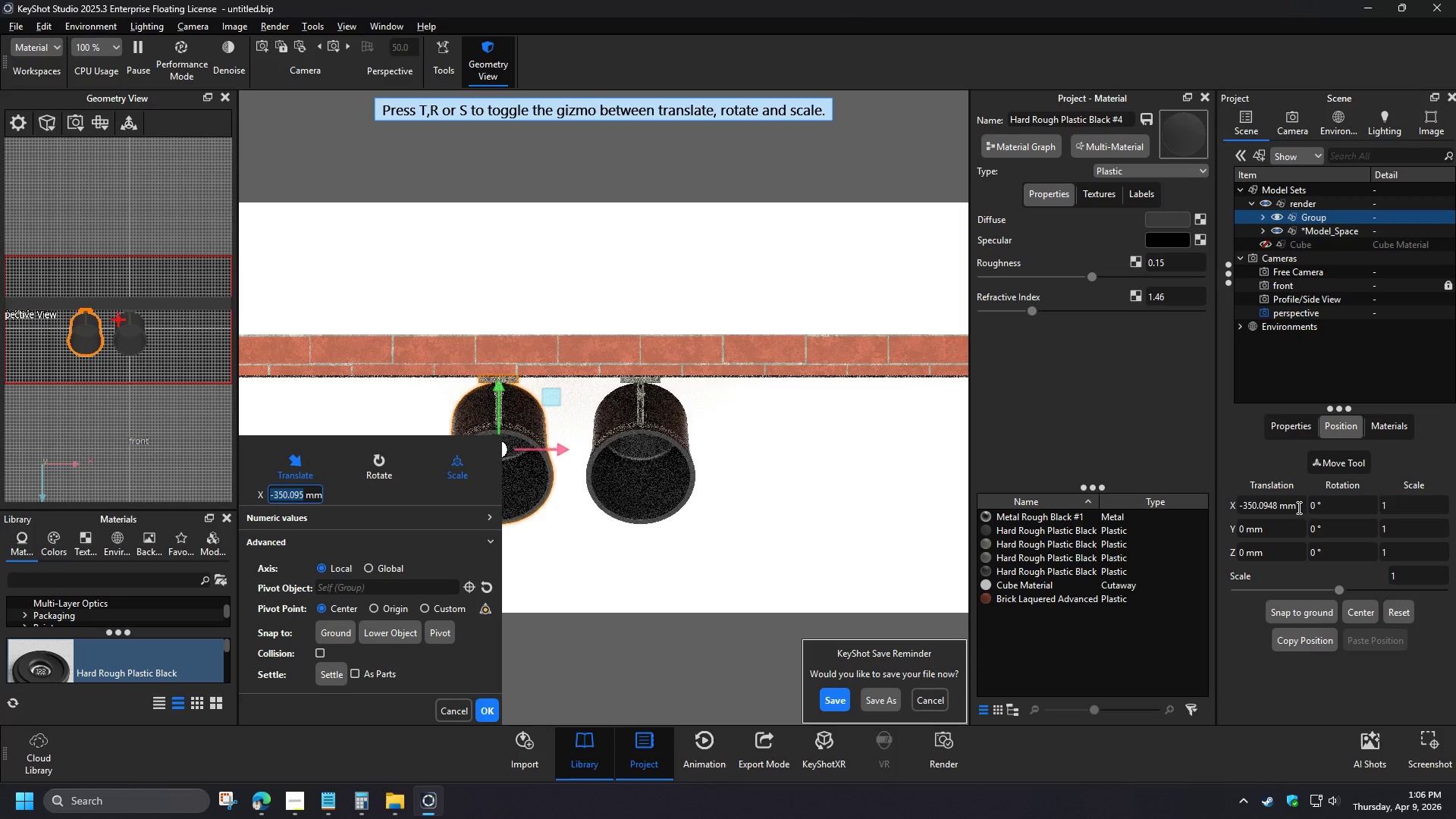 
key(Numpad0)
 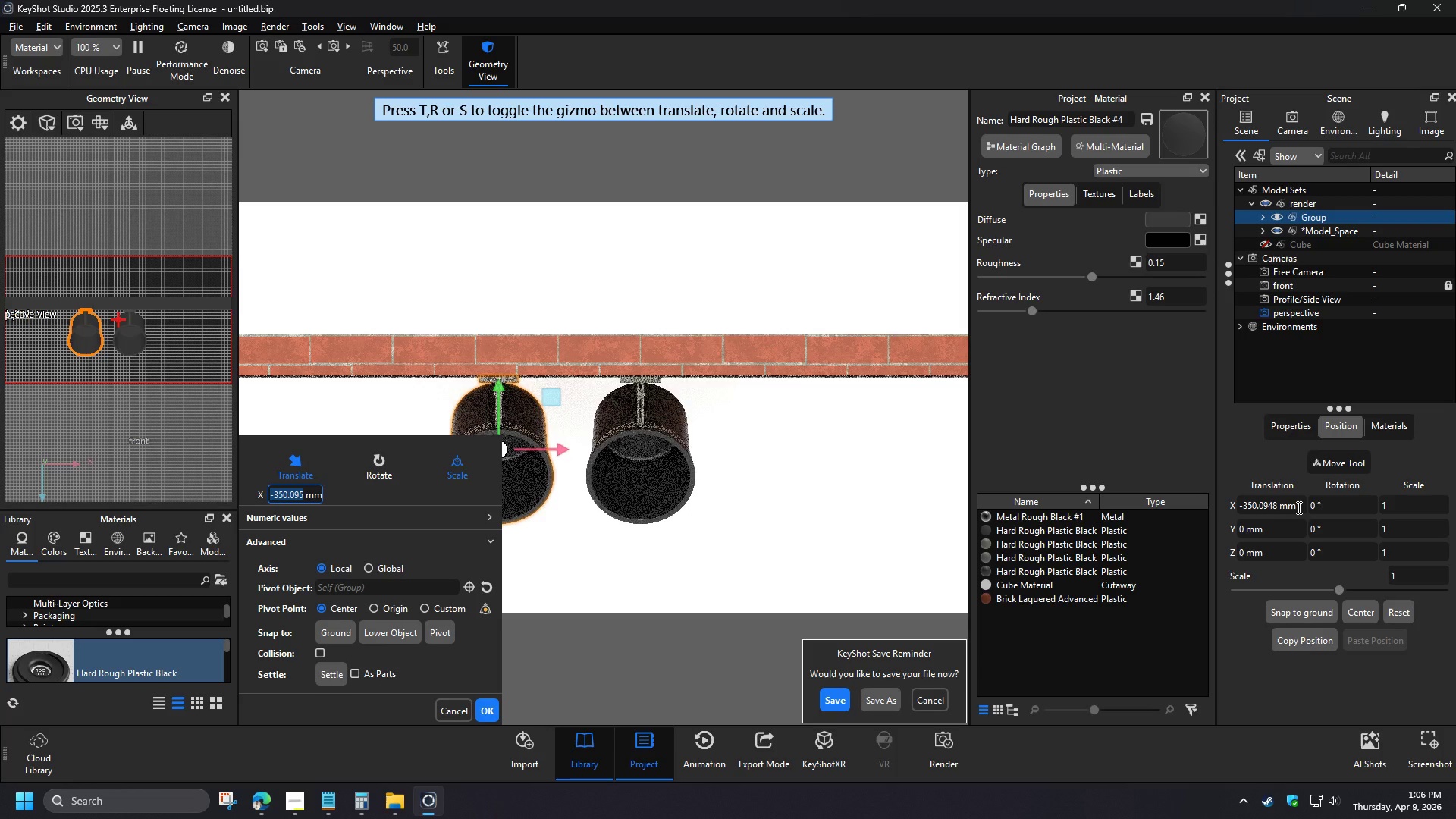 
key(NumpadEnter)
 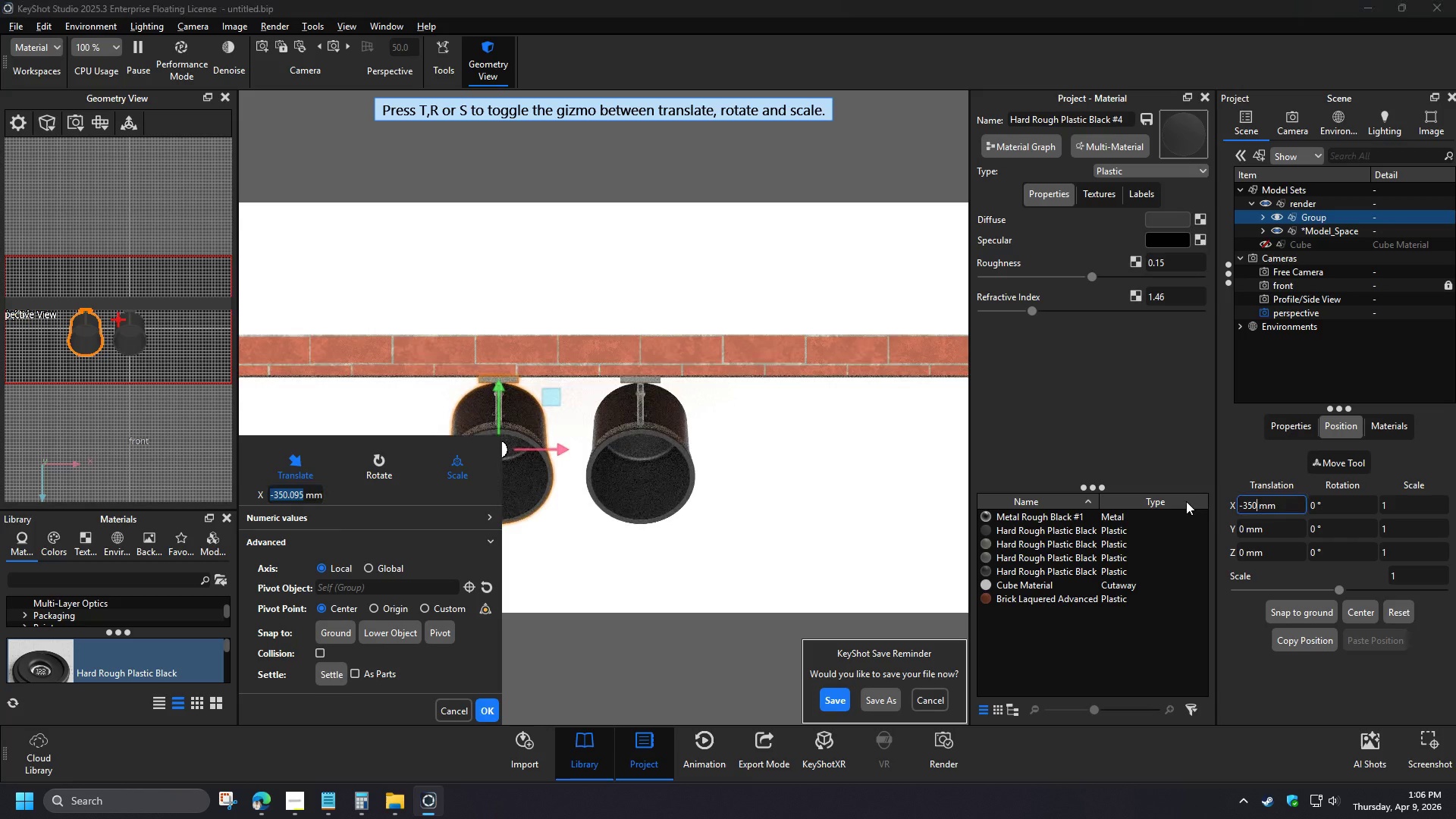 
left_click([485, 712])
 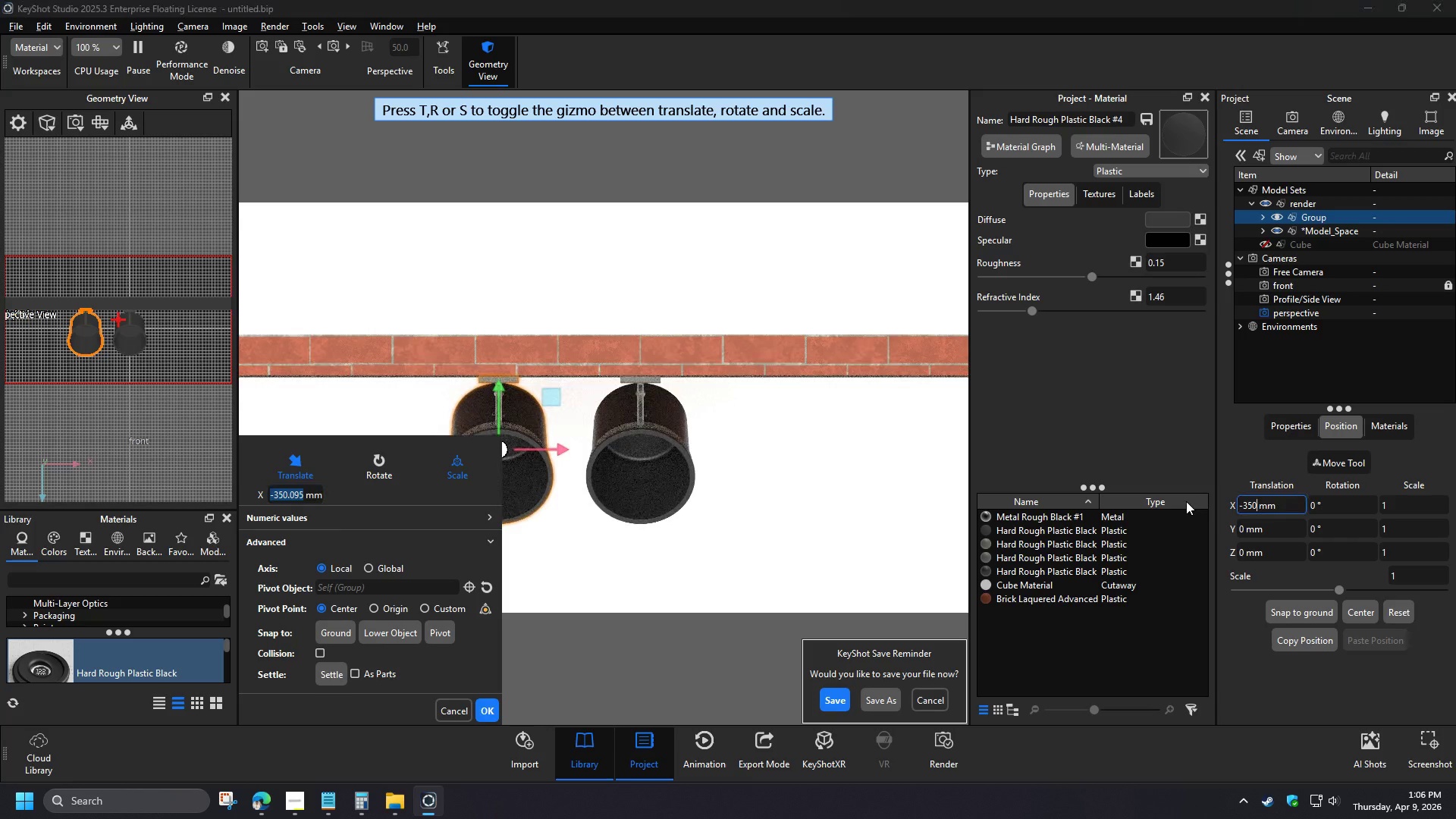 
left_click([833, 704])
 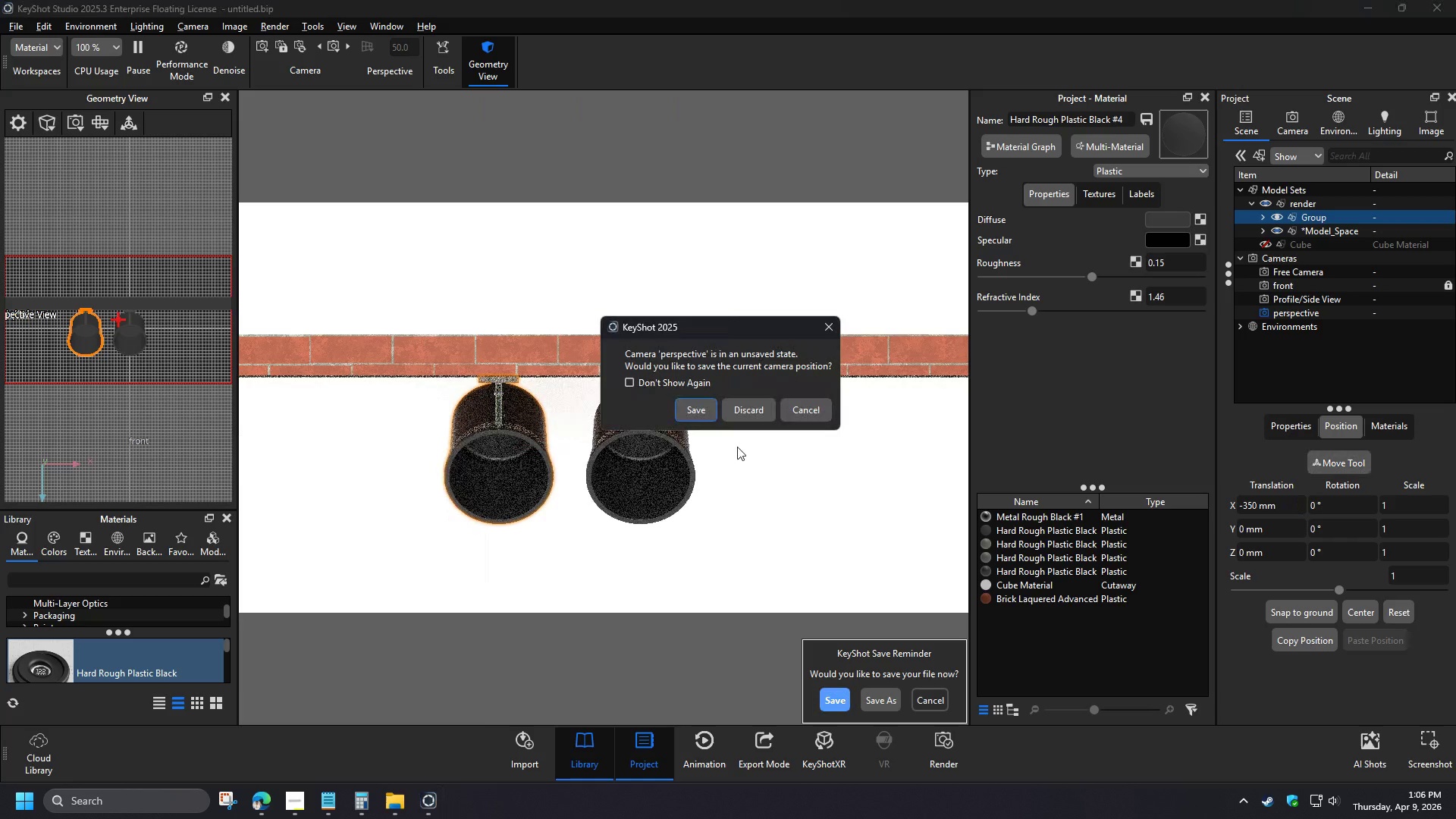 
left_click([805, 407])
 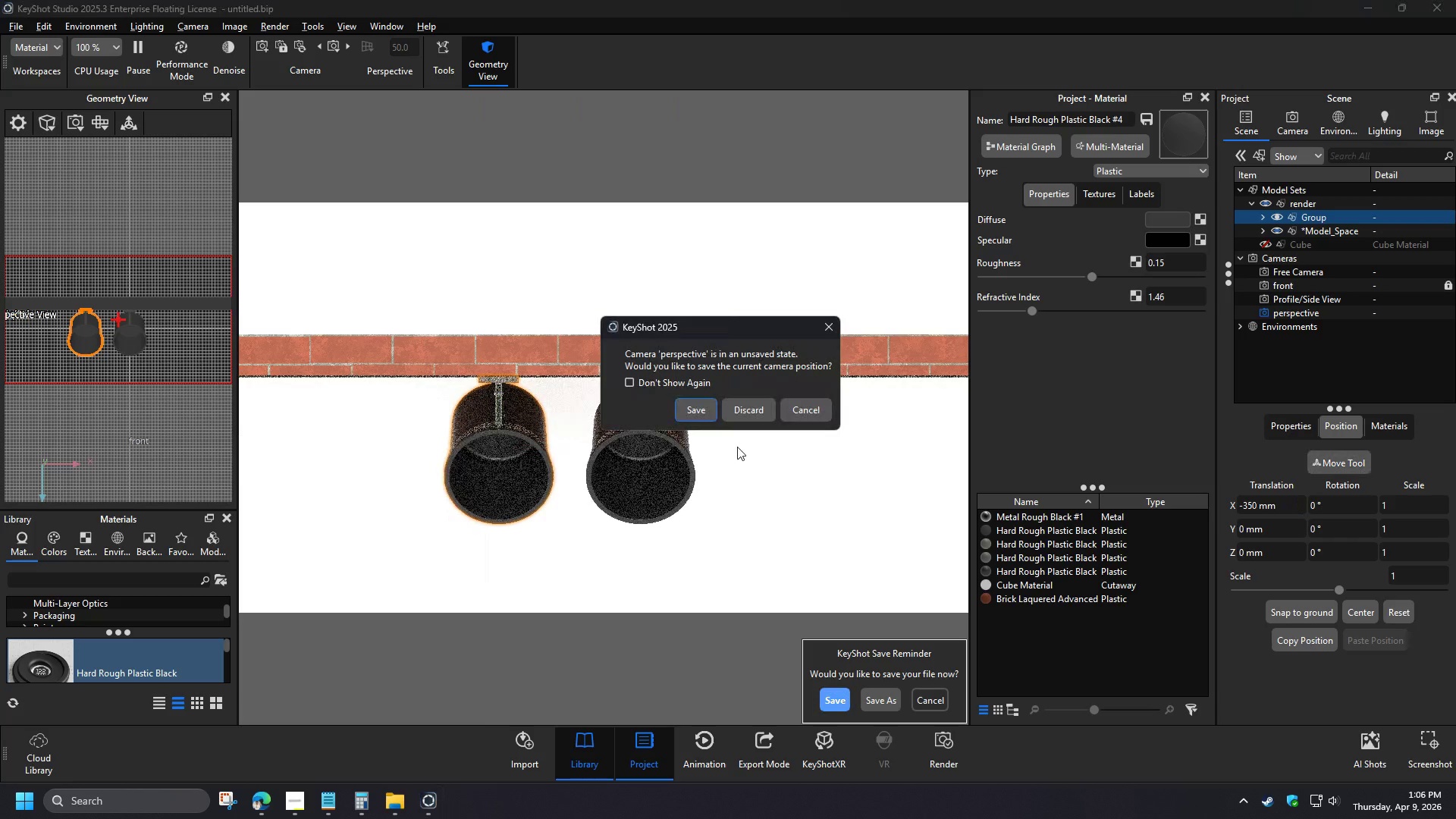 
left_click([1323, 370])
 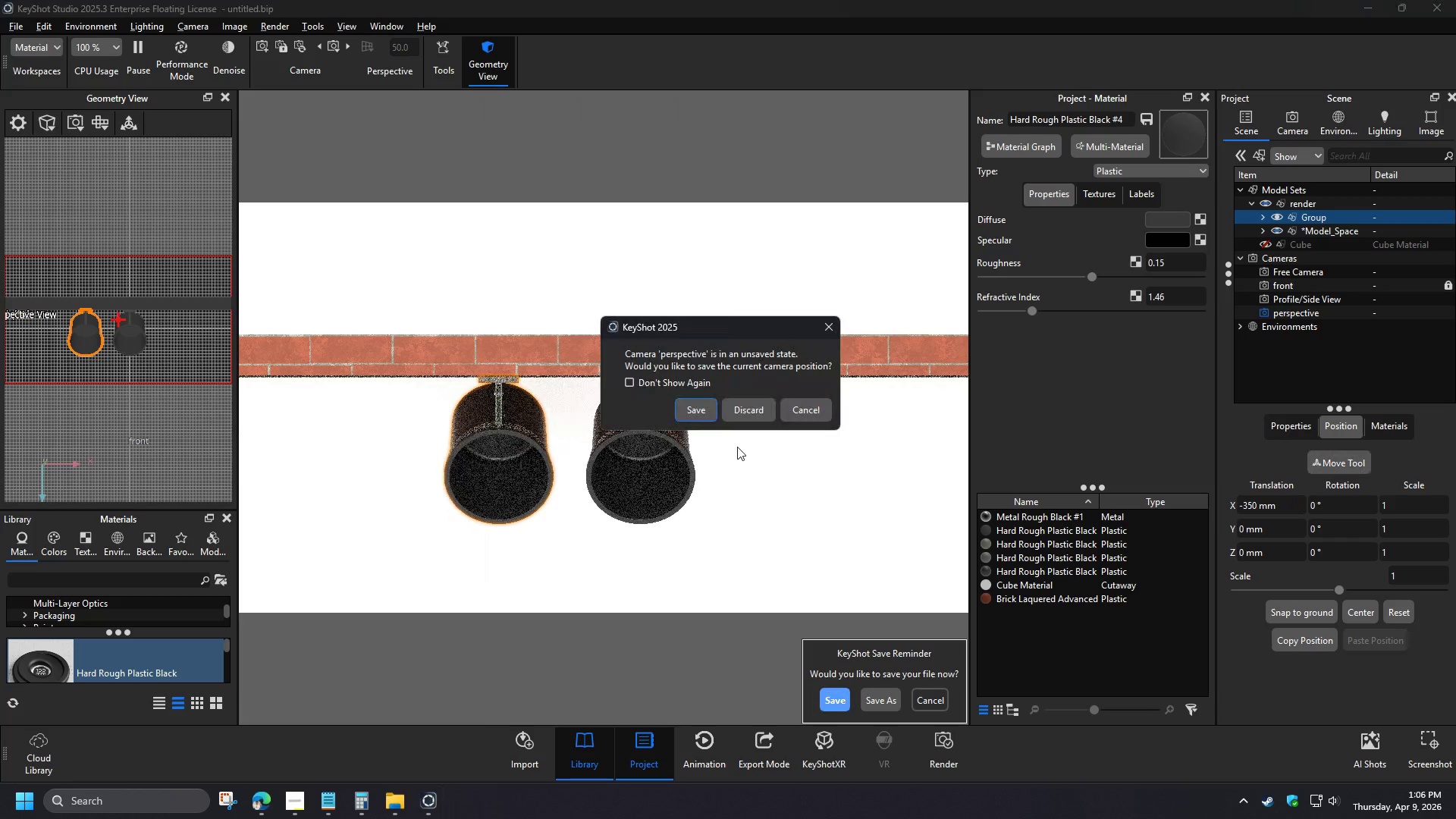 
left_click([570, 570])
 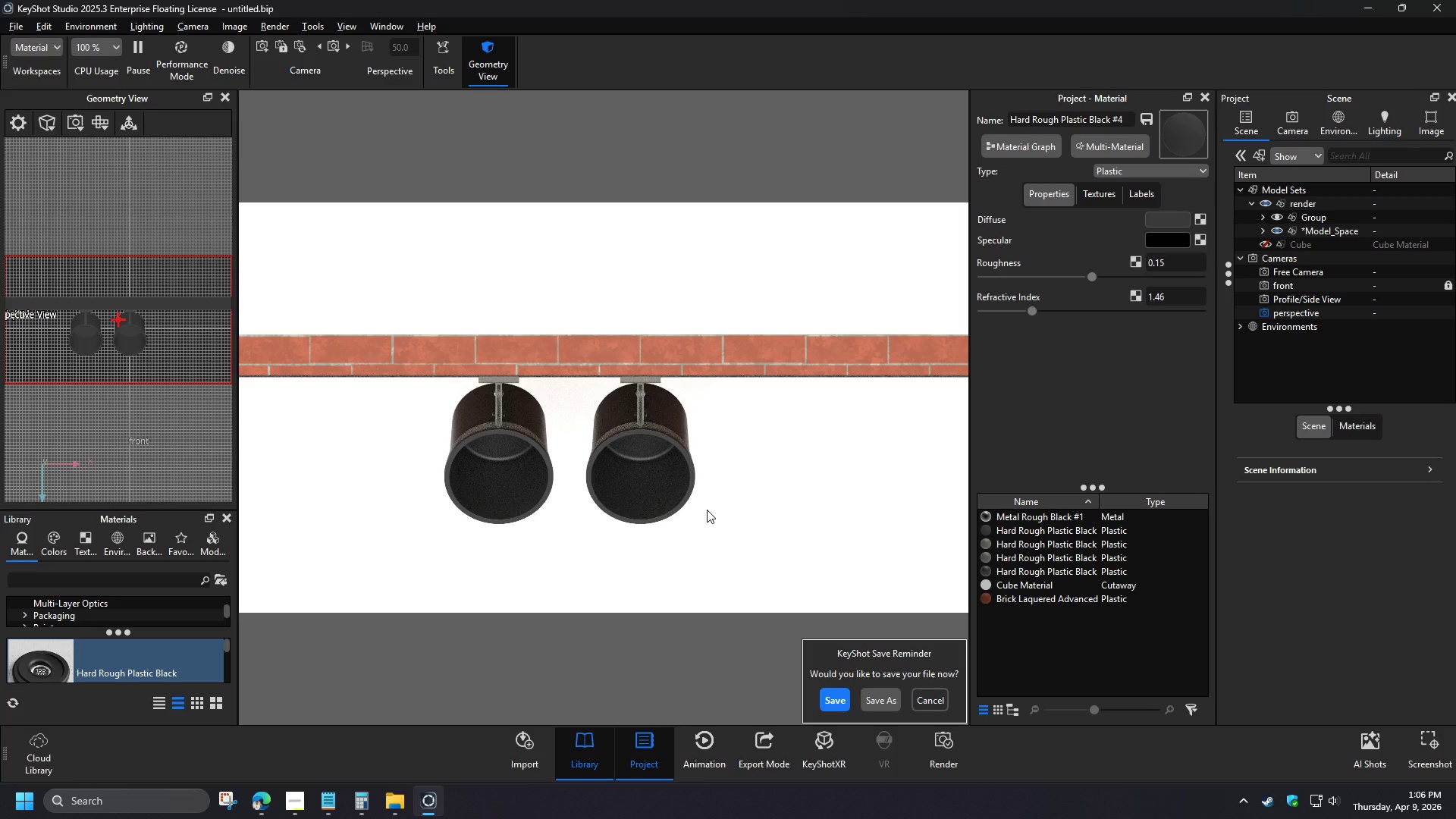 
wait(9.44)
 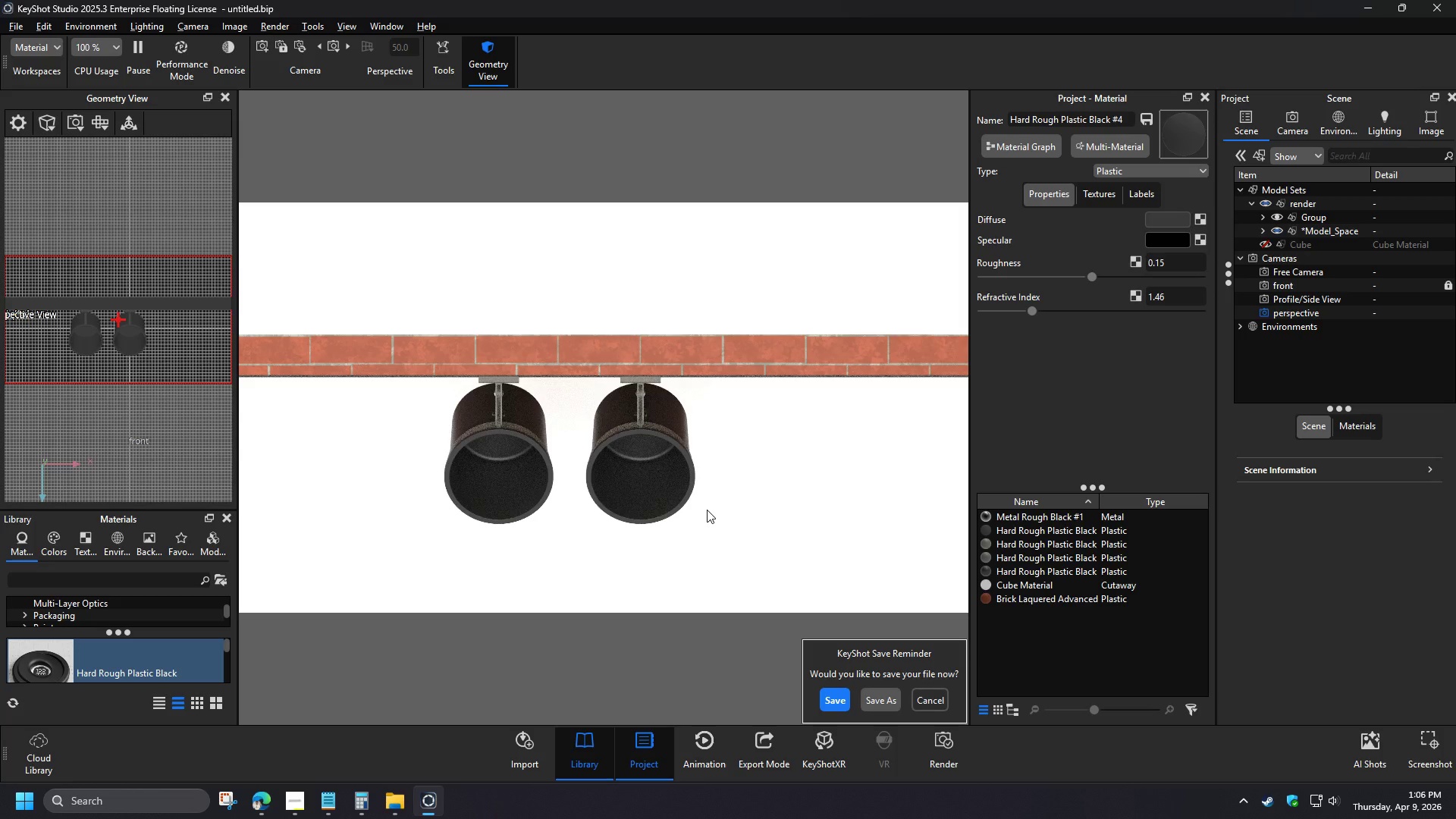 
left_click([1284, 131])
 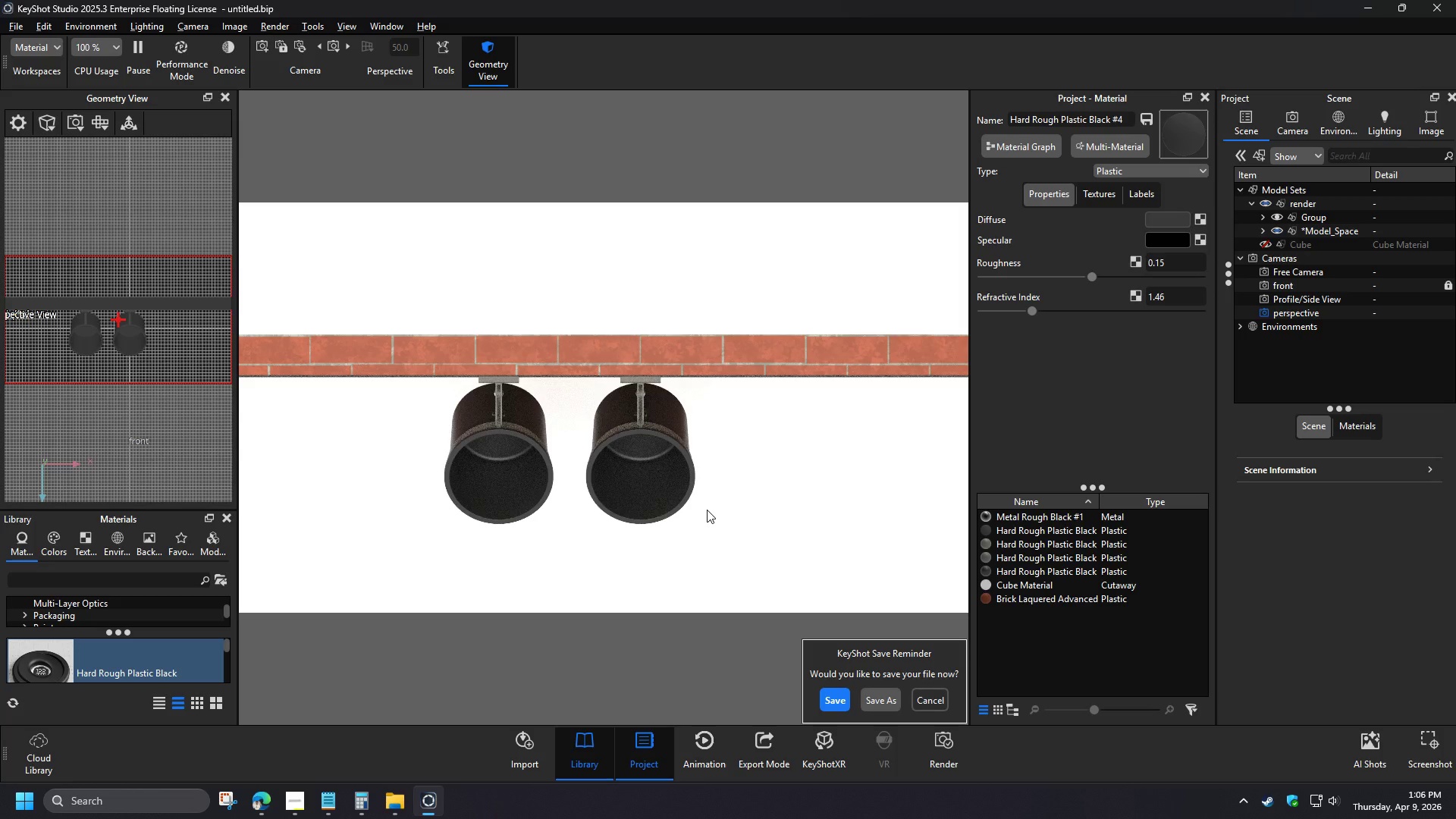 
left_click([99, 124])
 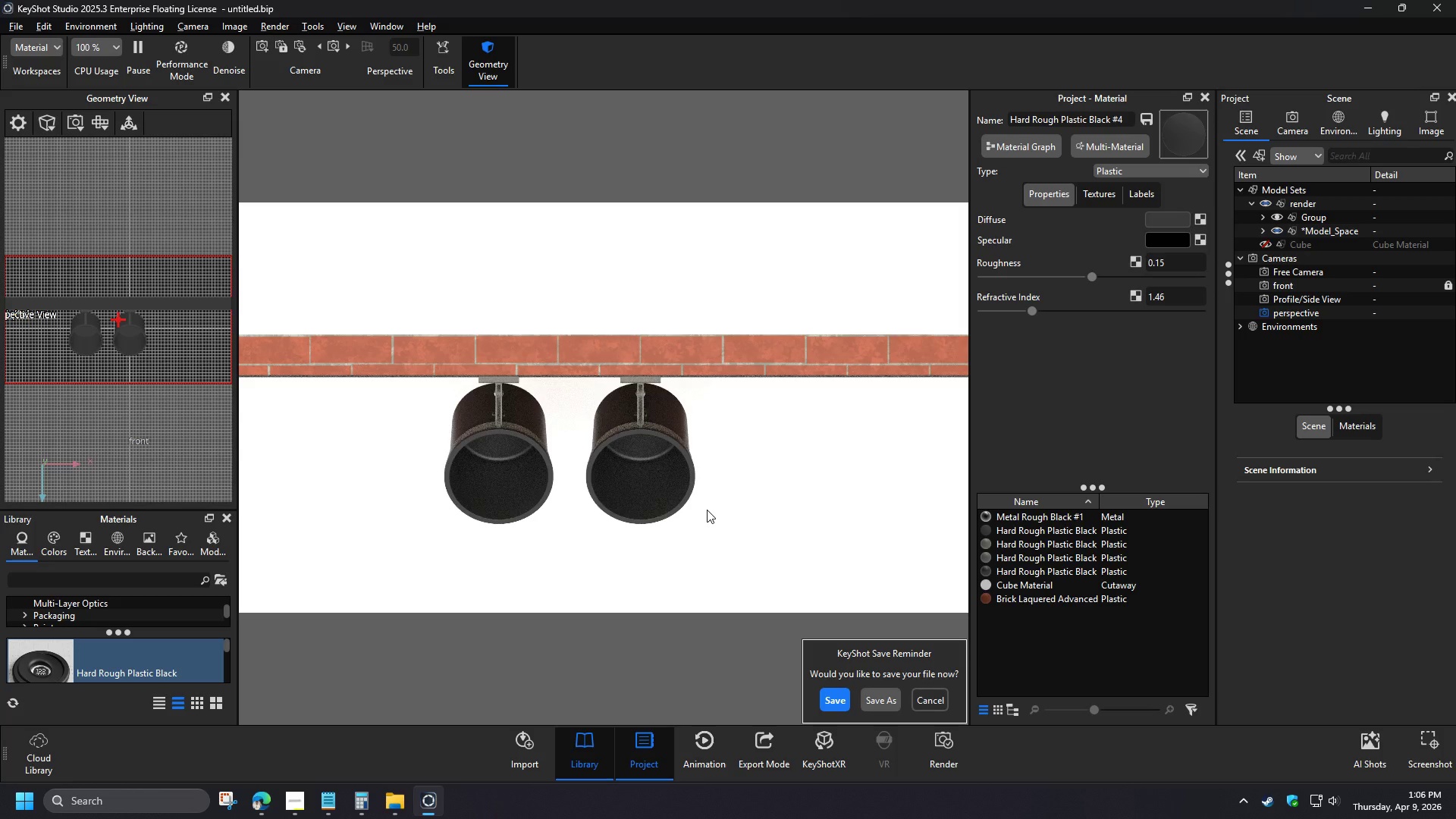 
left_click([122, 253])
 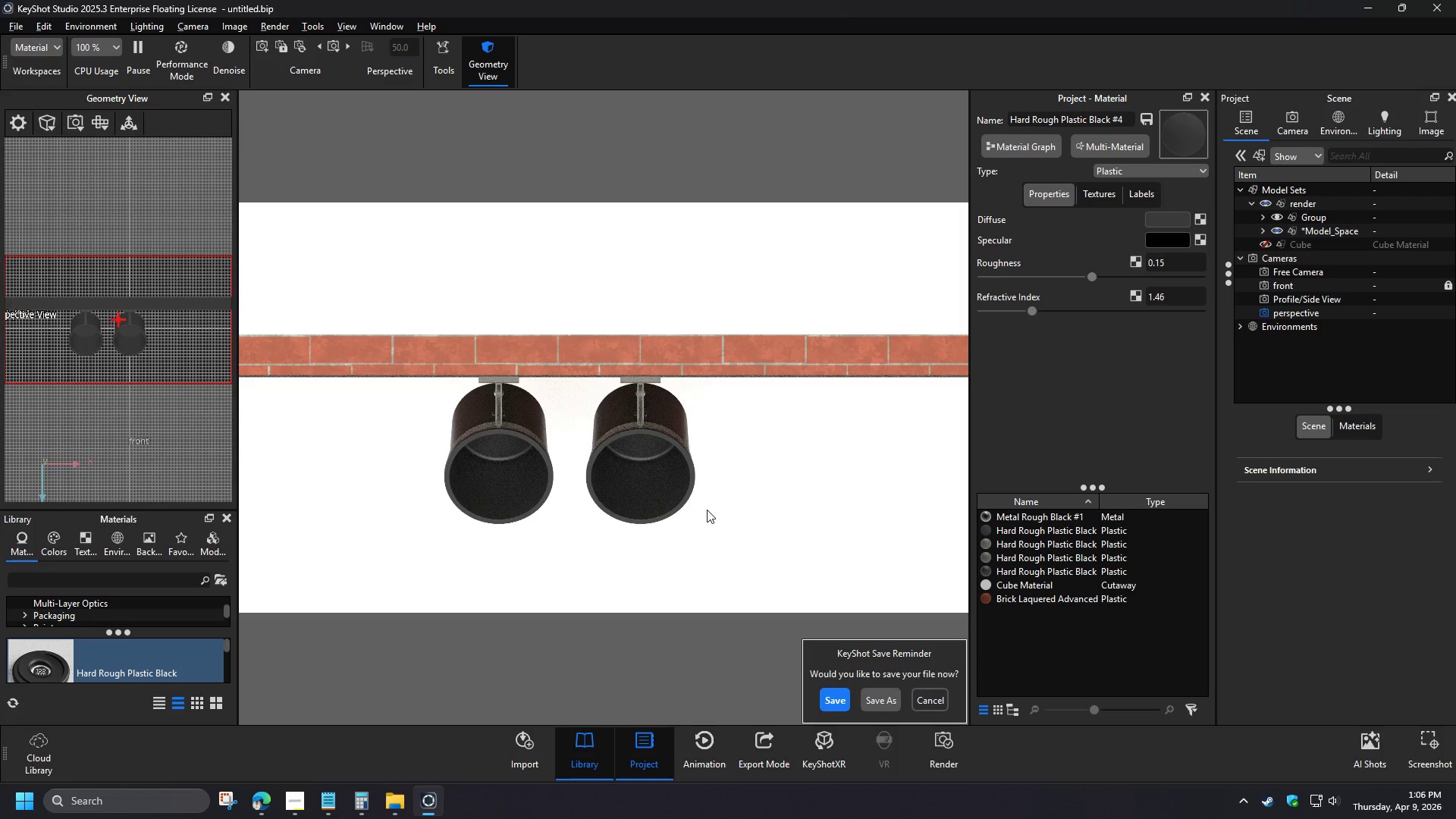 
left_click([1275, 668])
 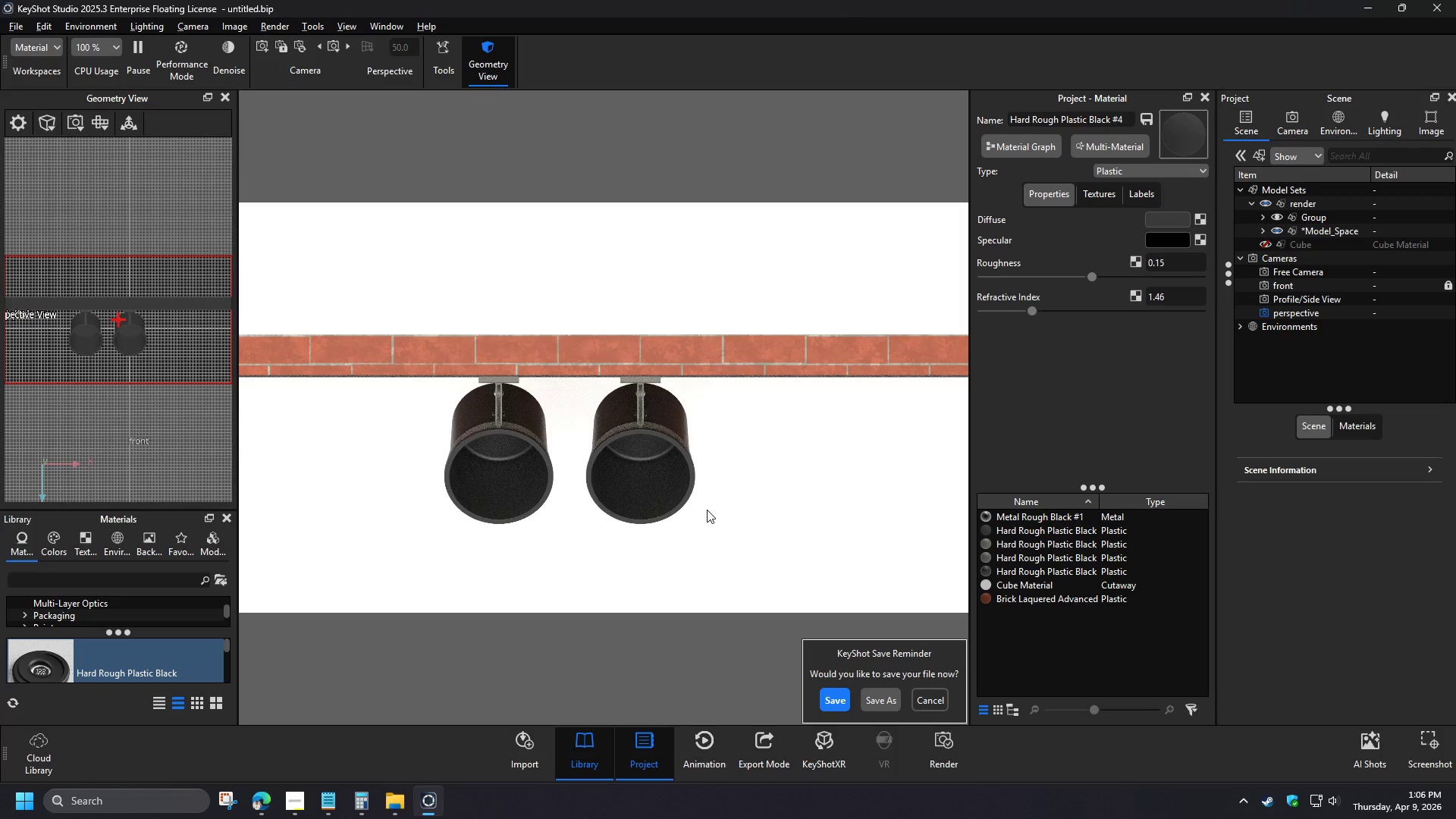 
left_click_drag(start_coordinate=[579, 526], to_coordinate=[541, 480])
 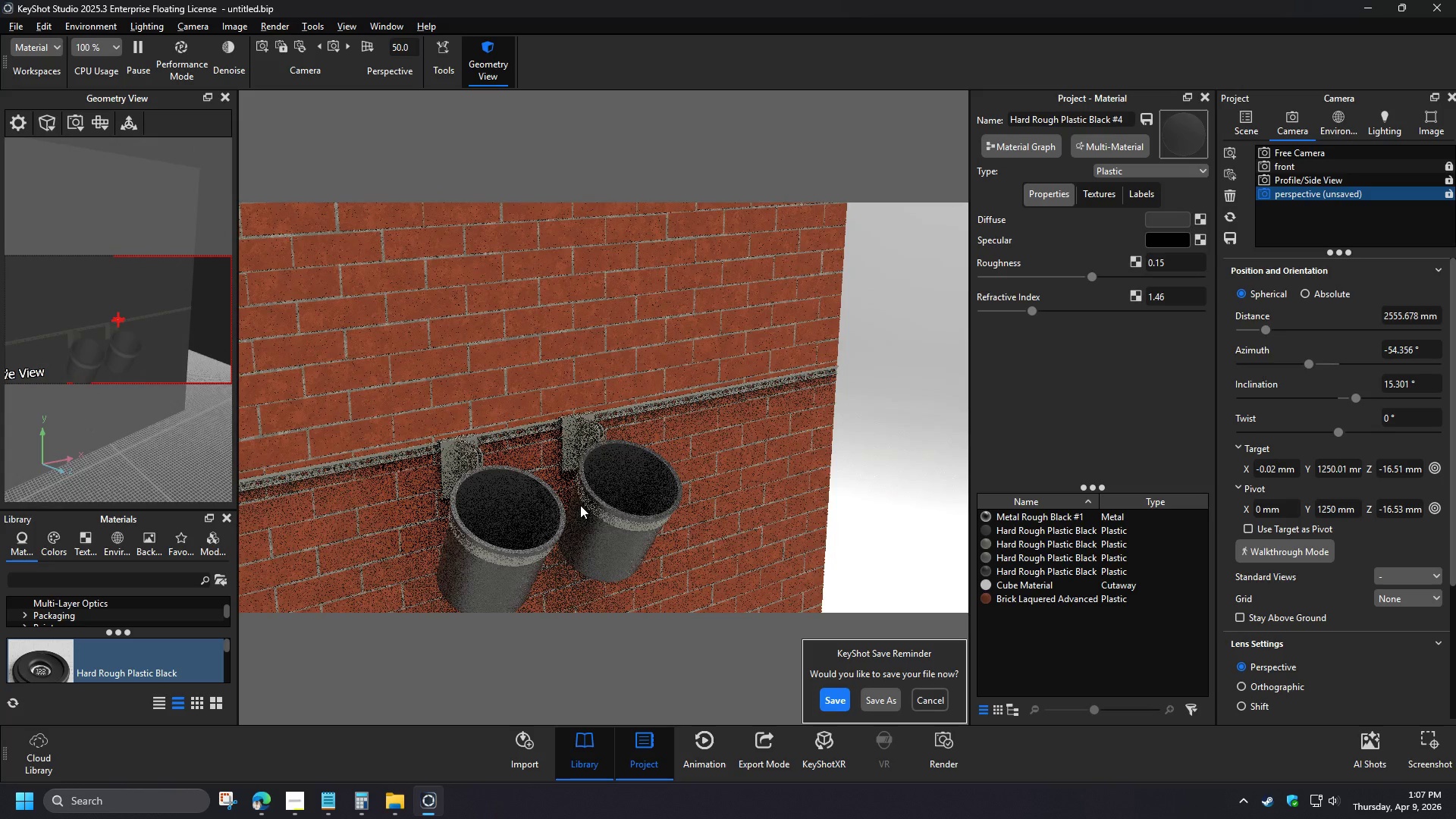 
scroll: coordinate [569, 501], scroll_direction: up, amount: 6.0
 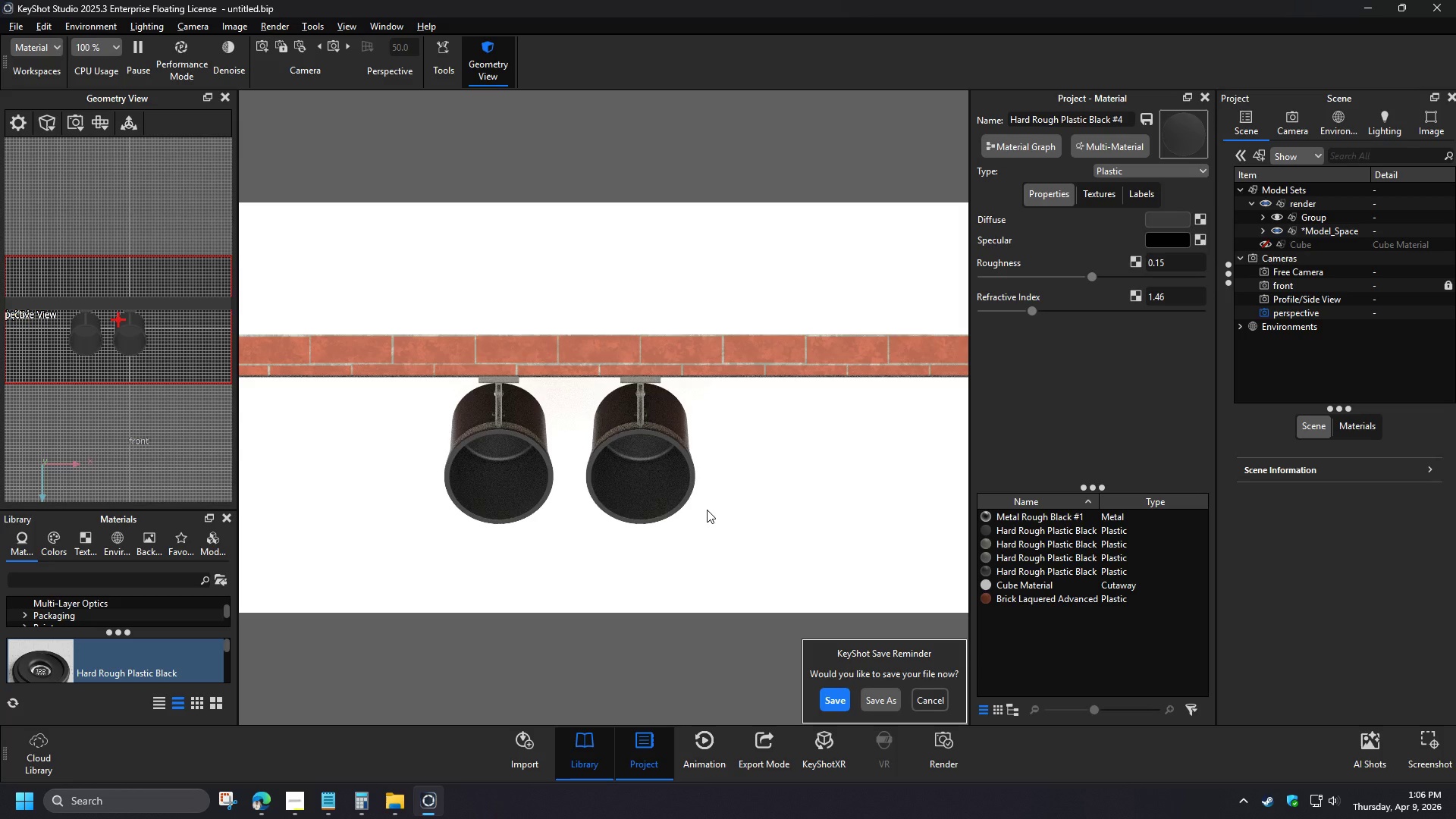 
left_click_drag(start_coordinate=[572, 531], to_coordinate=[582, 535])
 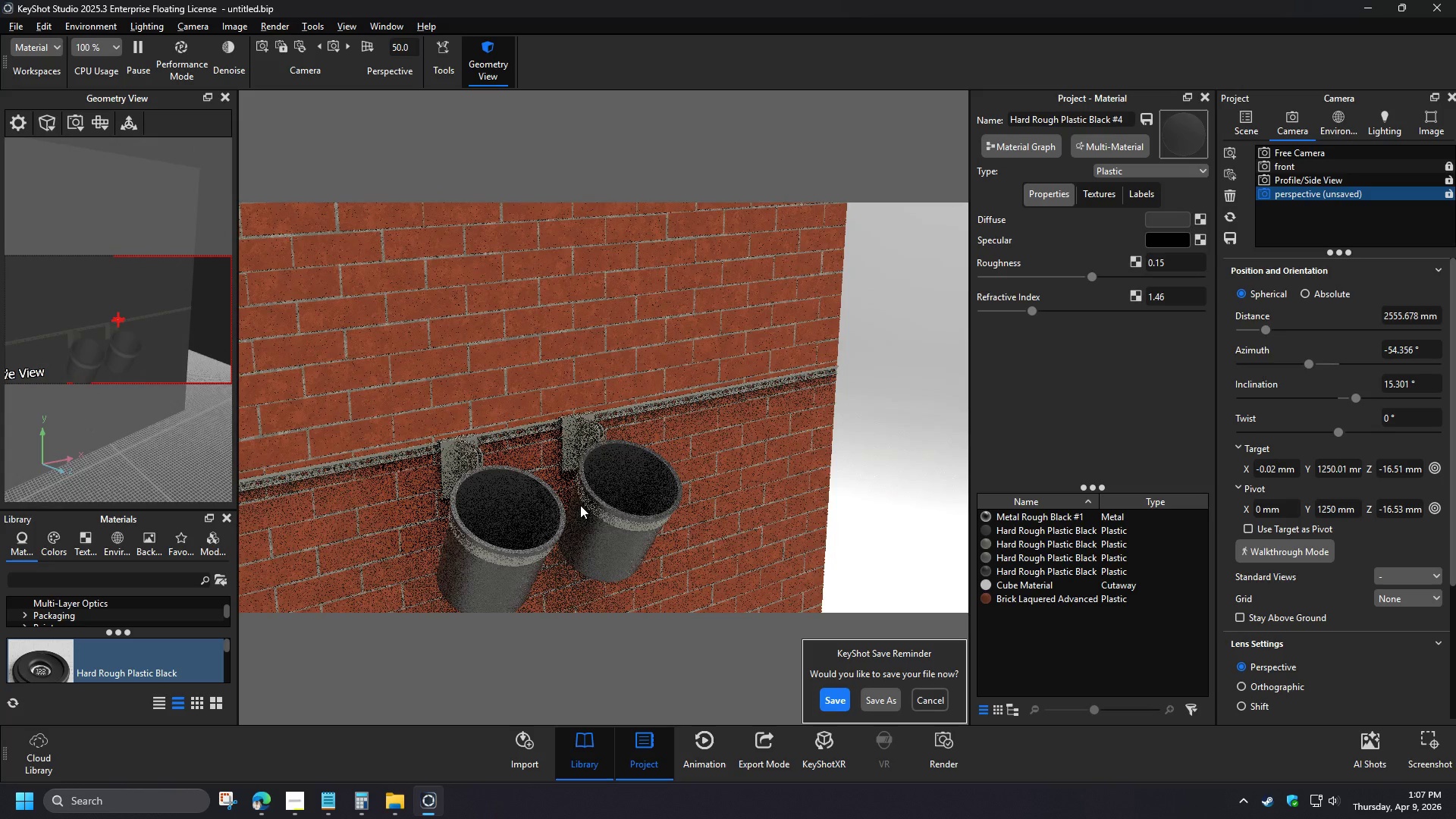 
left_click_drag(start_coordinate=[716, 542], to_coordinate=[732, 547])
 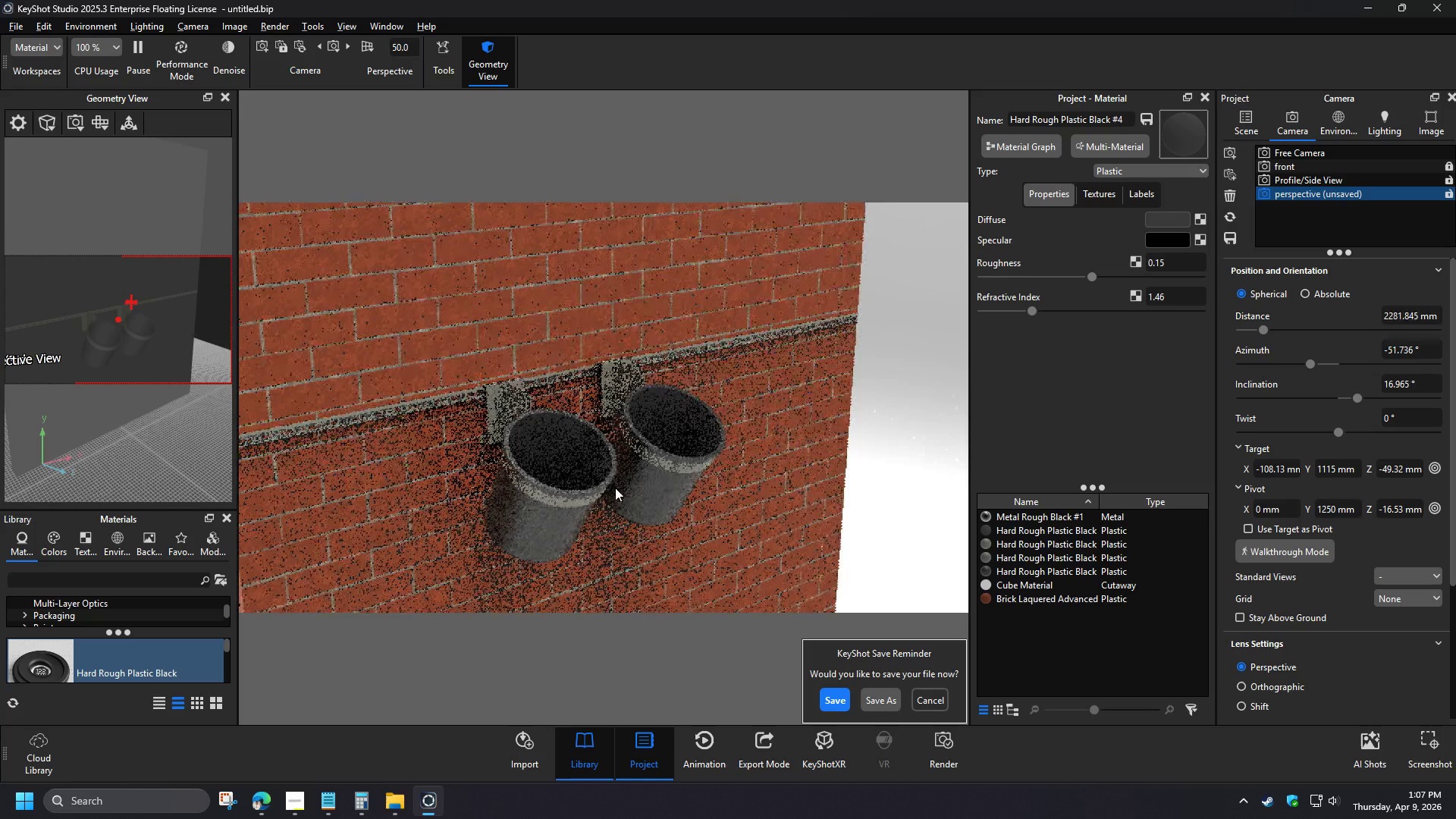 
left_click_drag(start_coordinate=[741, 551], to_coordinate=[766, 563])
 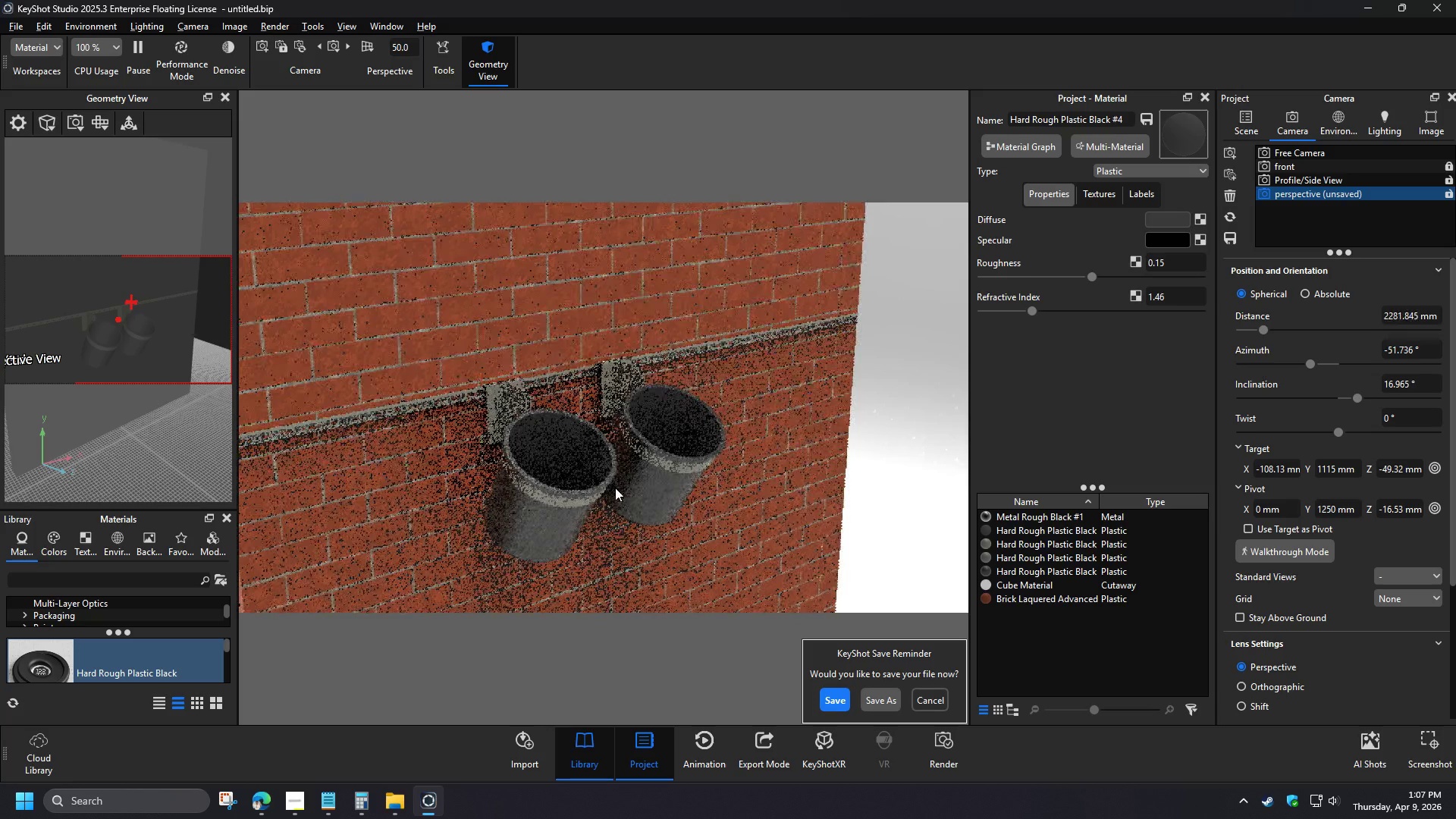 
left_click([656, 568])
 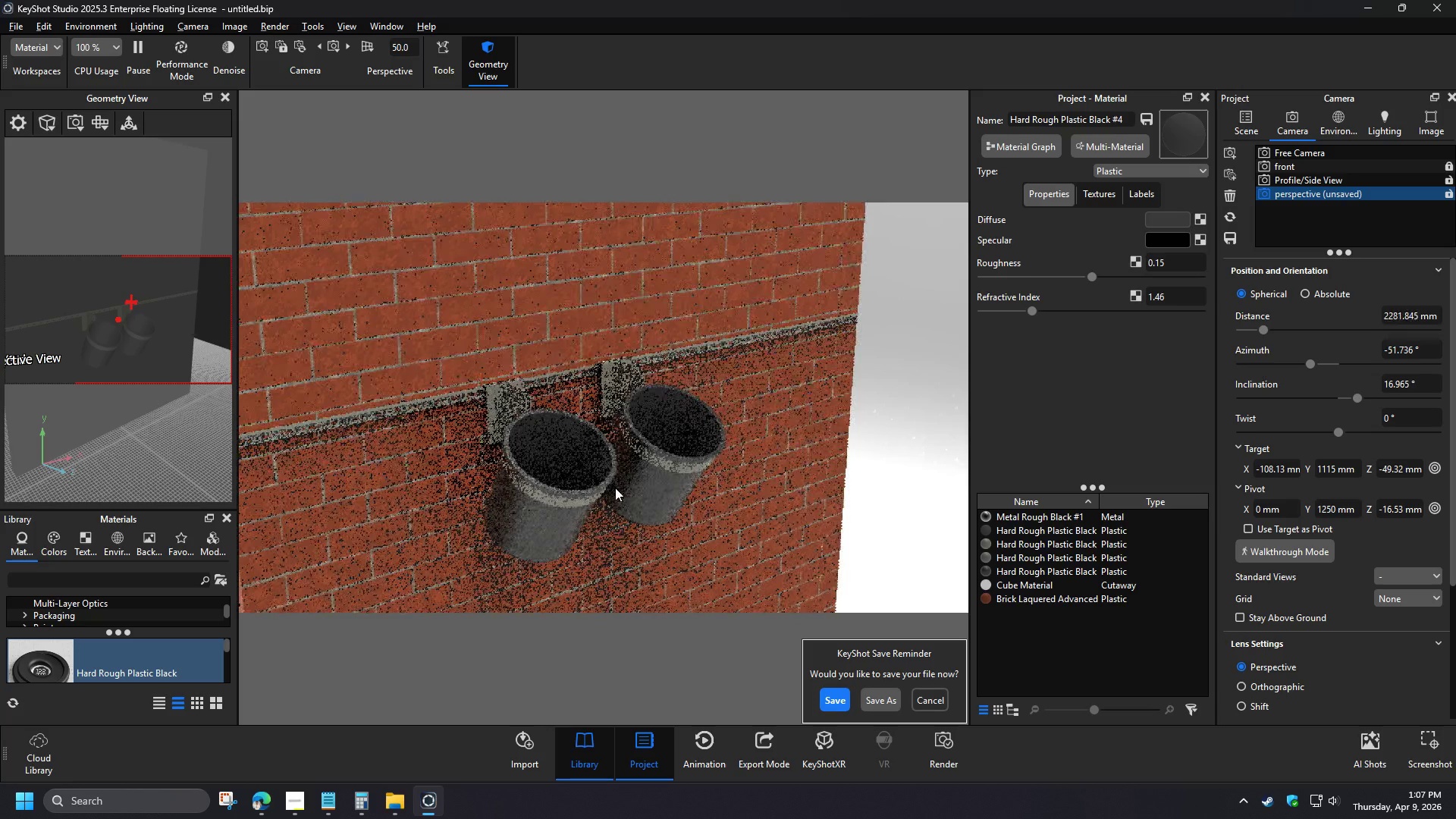 
scroll: coordinate [615, 488], scroll_direction: up, amount: 1.0
 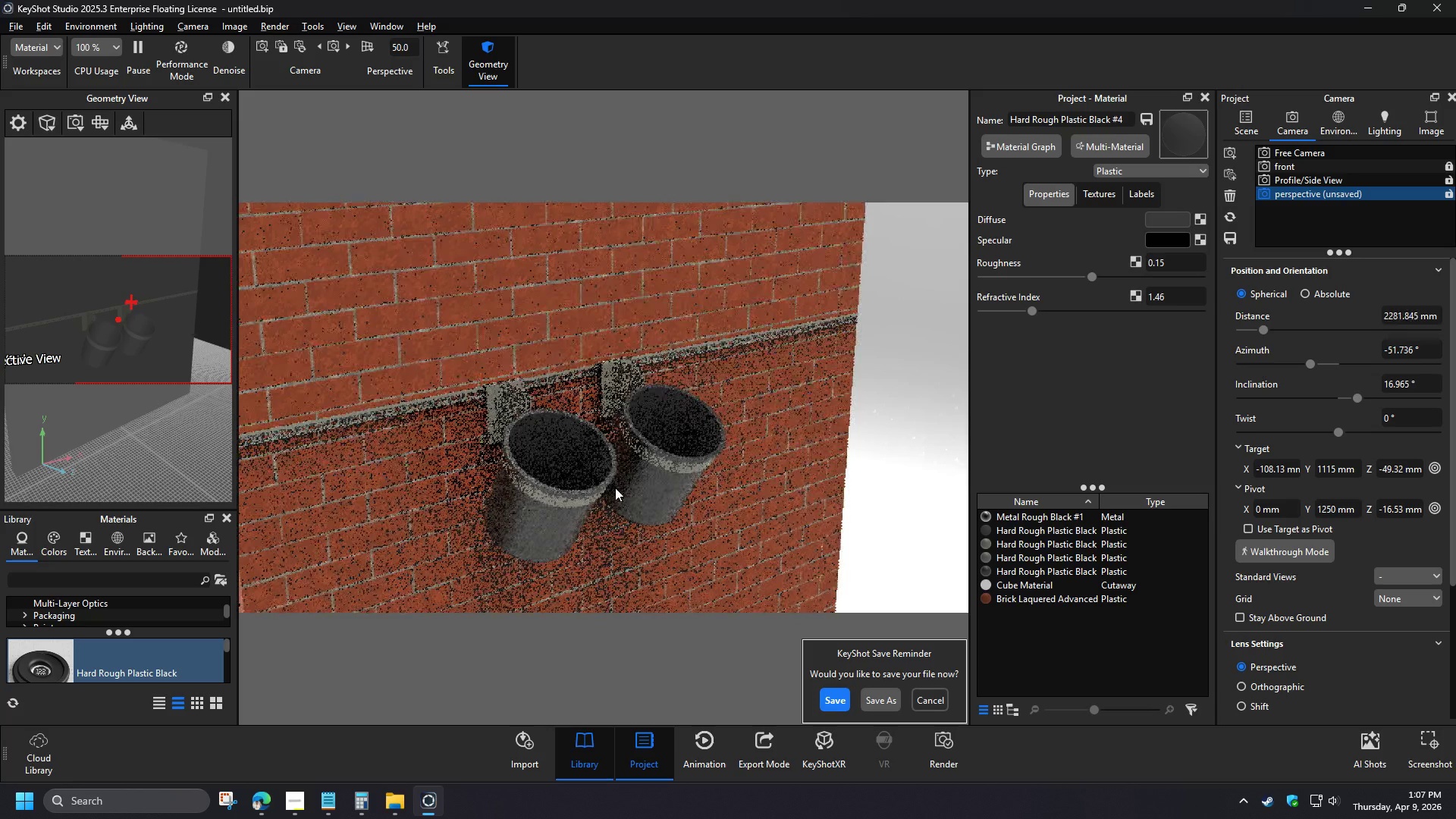 
left_click([1244, 126])
 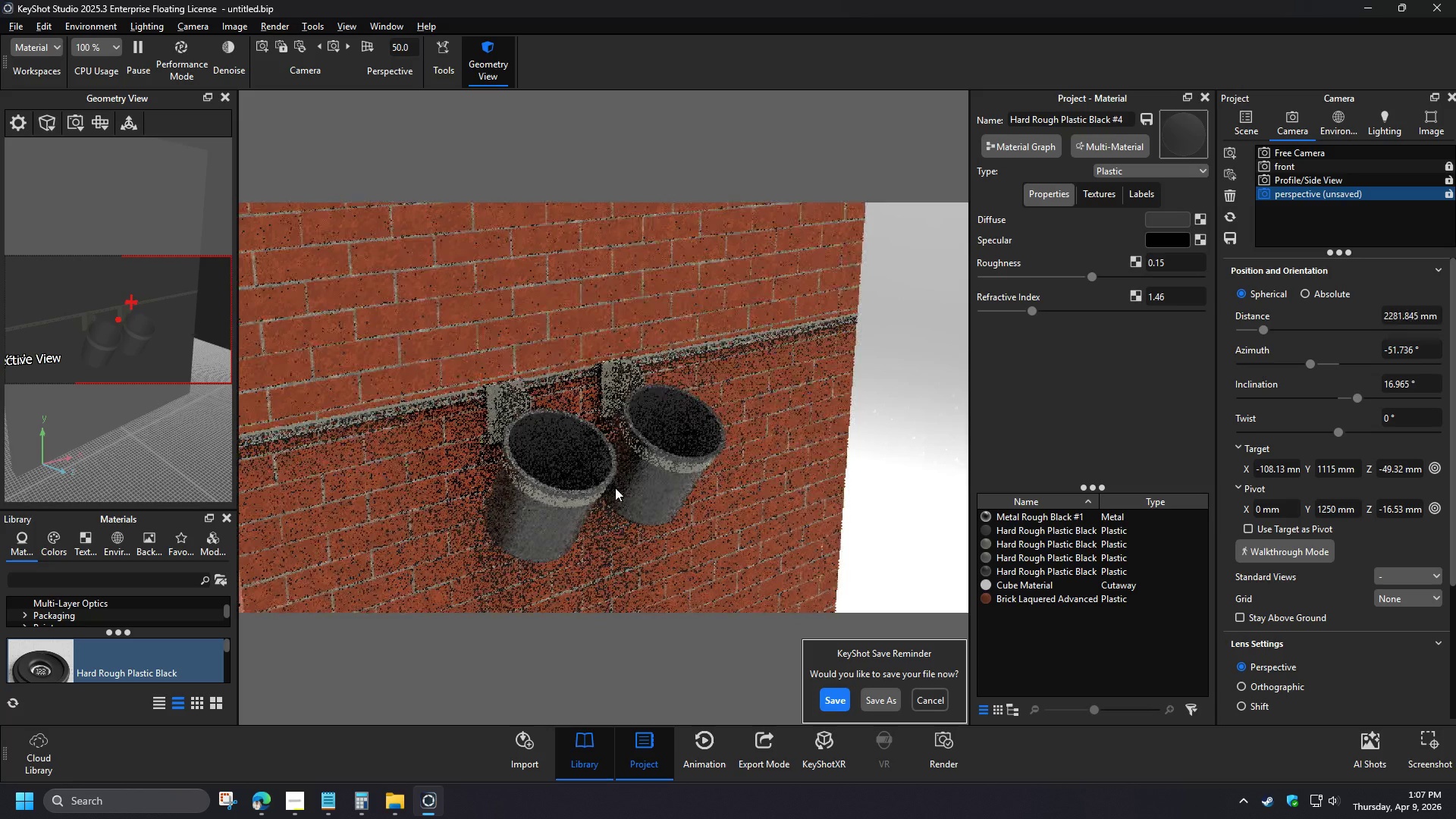 
left_click([1264, 228])
 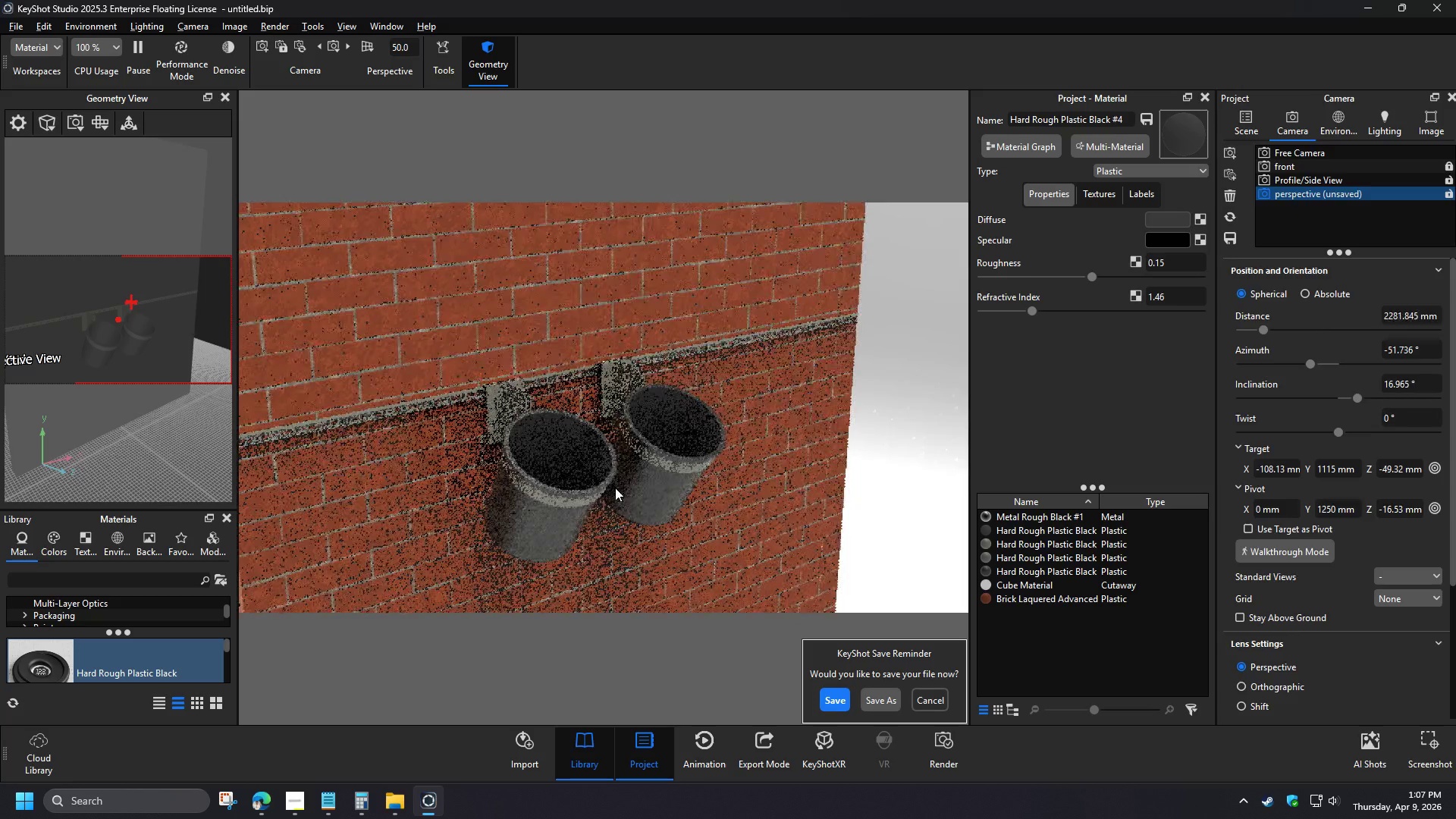 
left_click([1307, 217])
 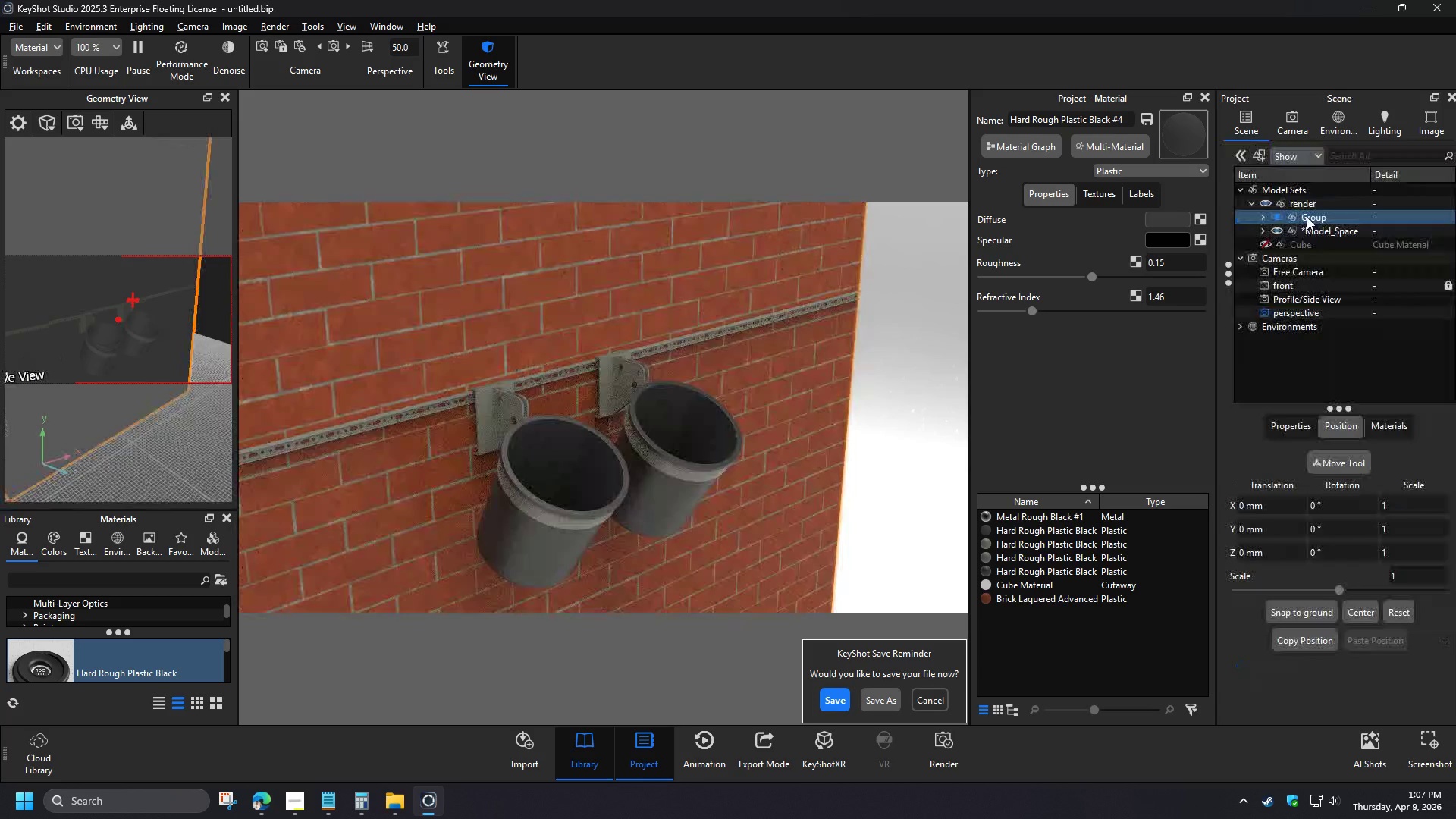 
right_click([1307, 217])
 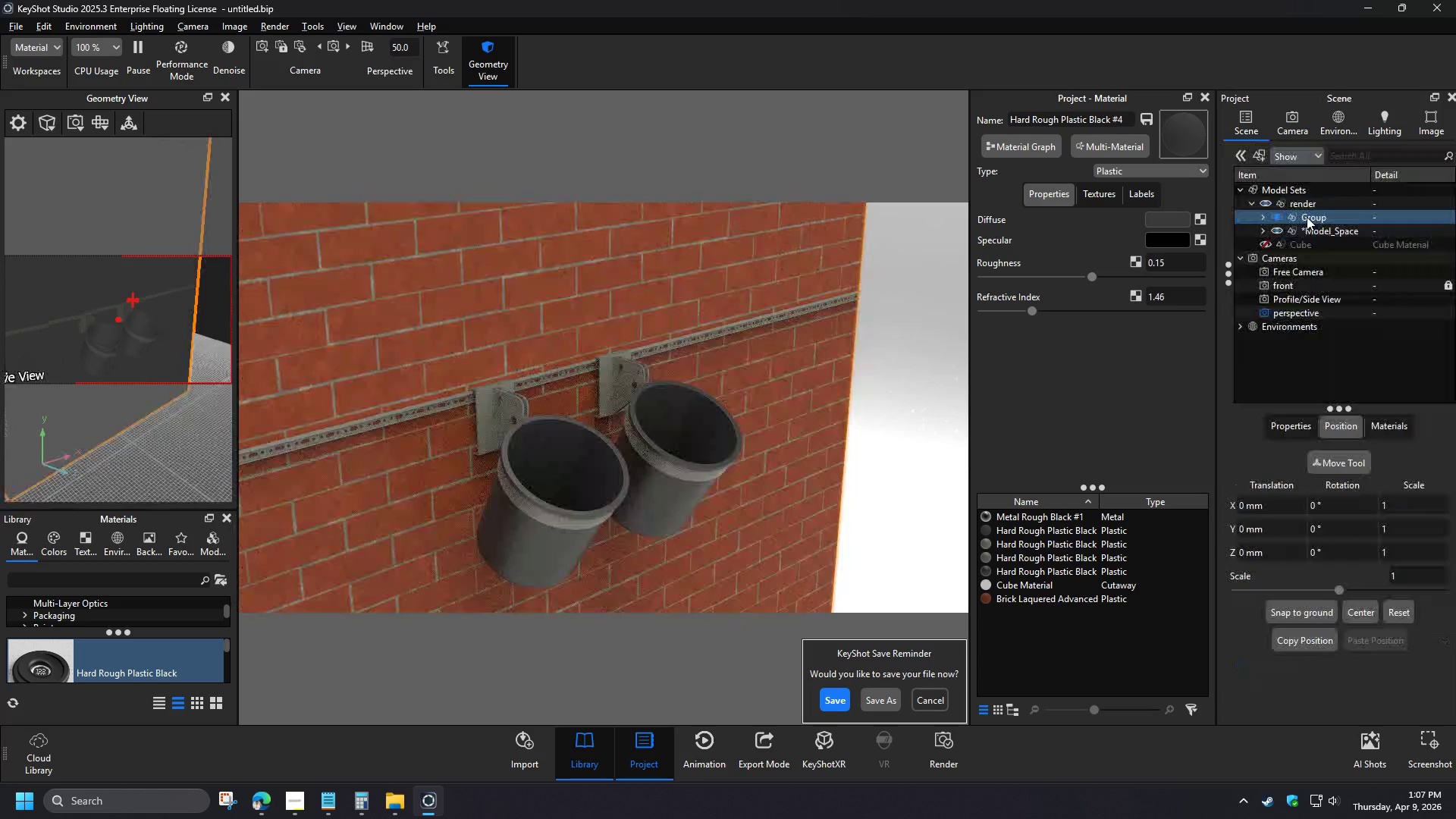 
left_click([1274, 343])
 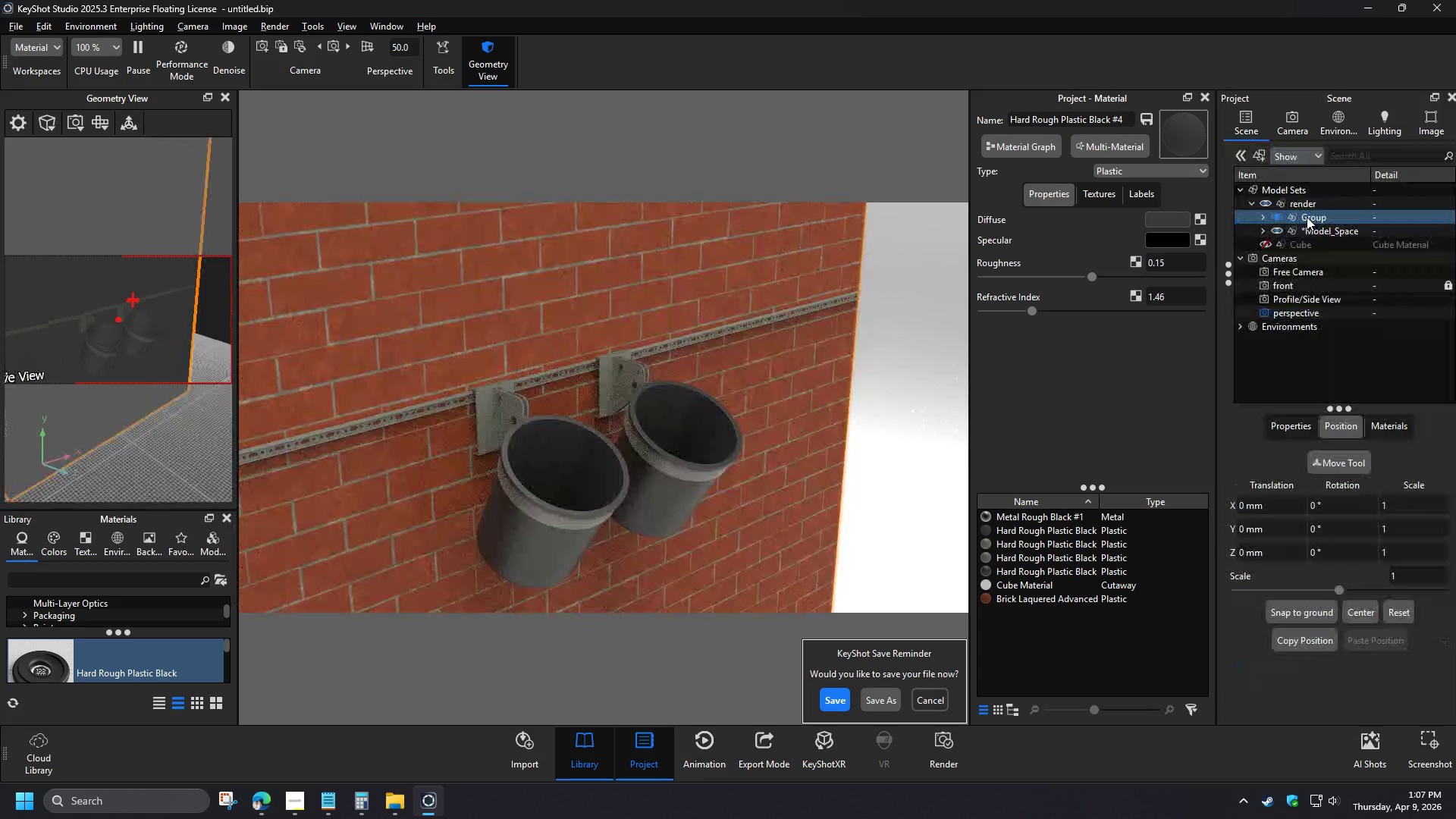 
left_click([1298, 201])
 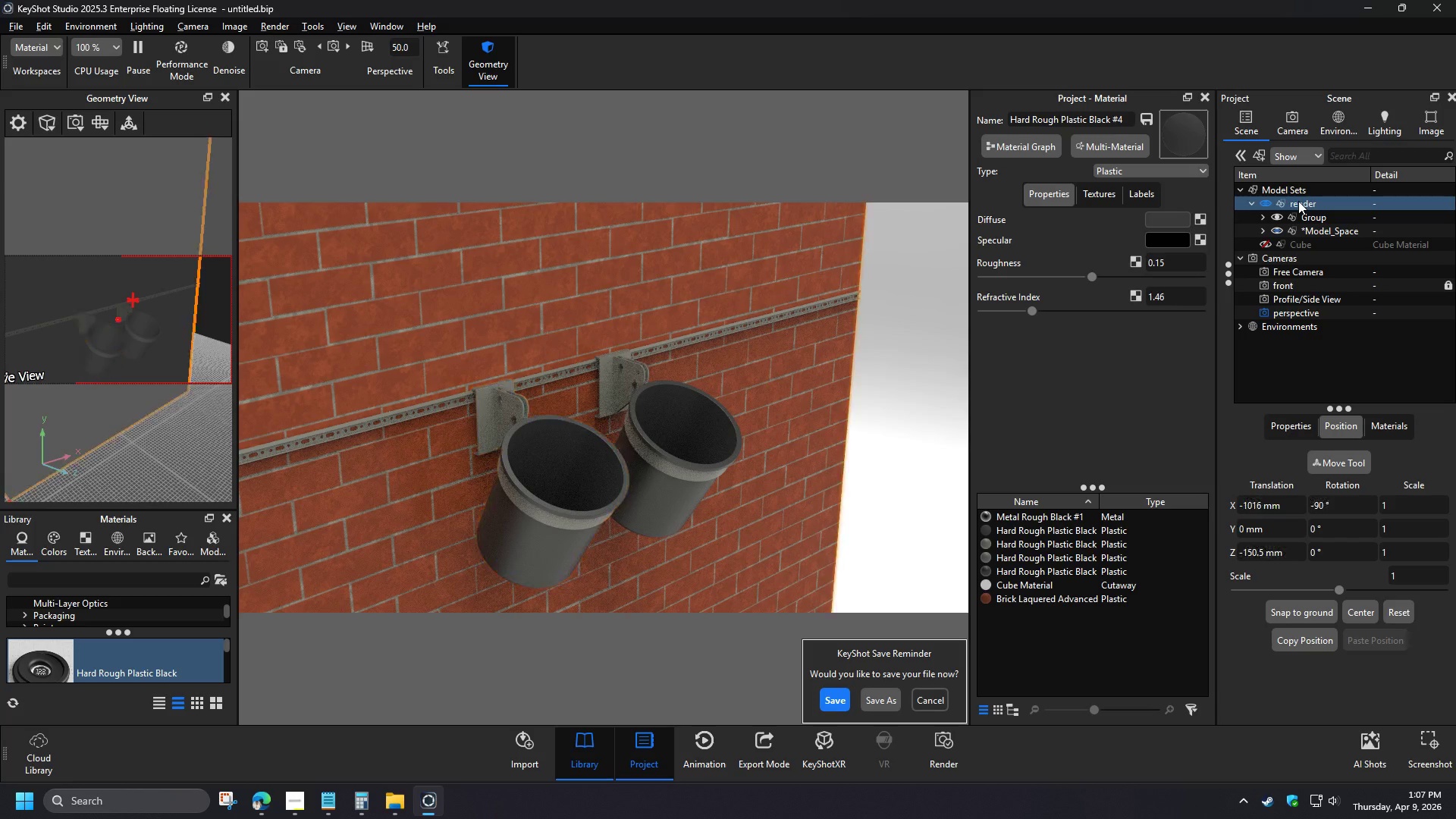 
right_click([1298, 201])
 